 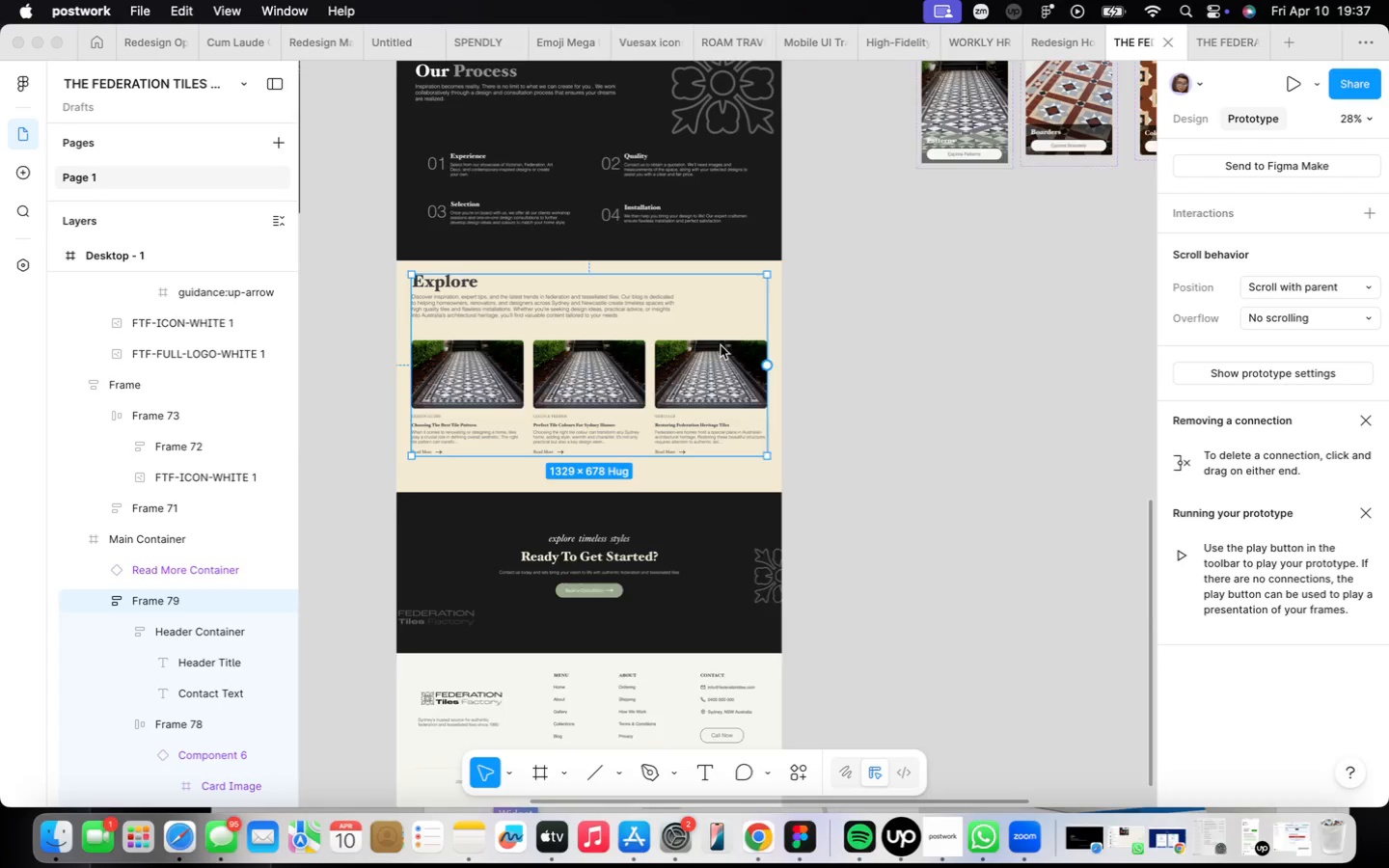 
scroll: coordinate [617, 274], scroll_direction: up, amount: 12.0
 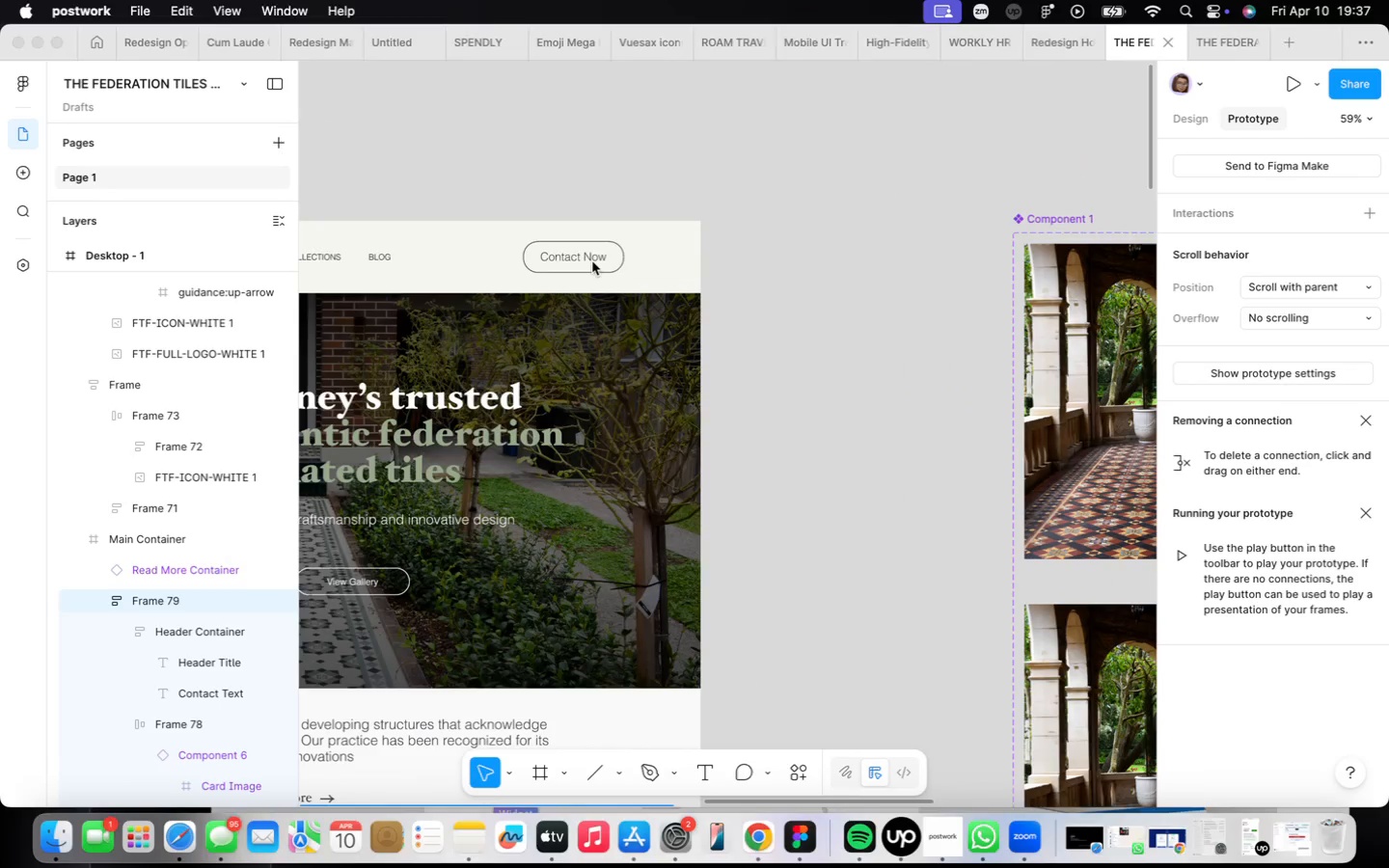 
triple_click([592, 261])
 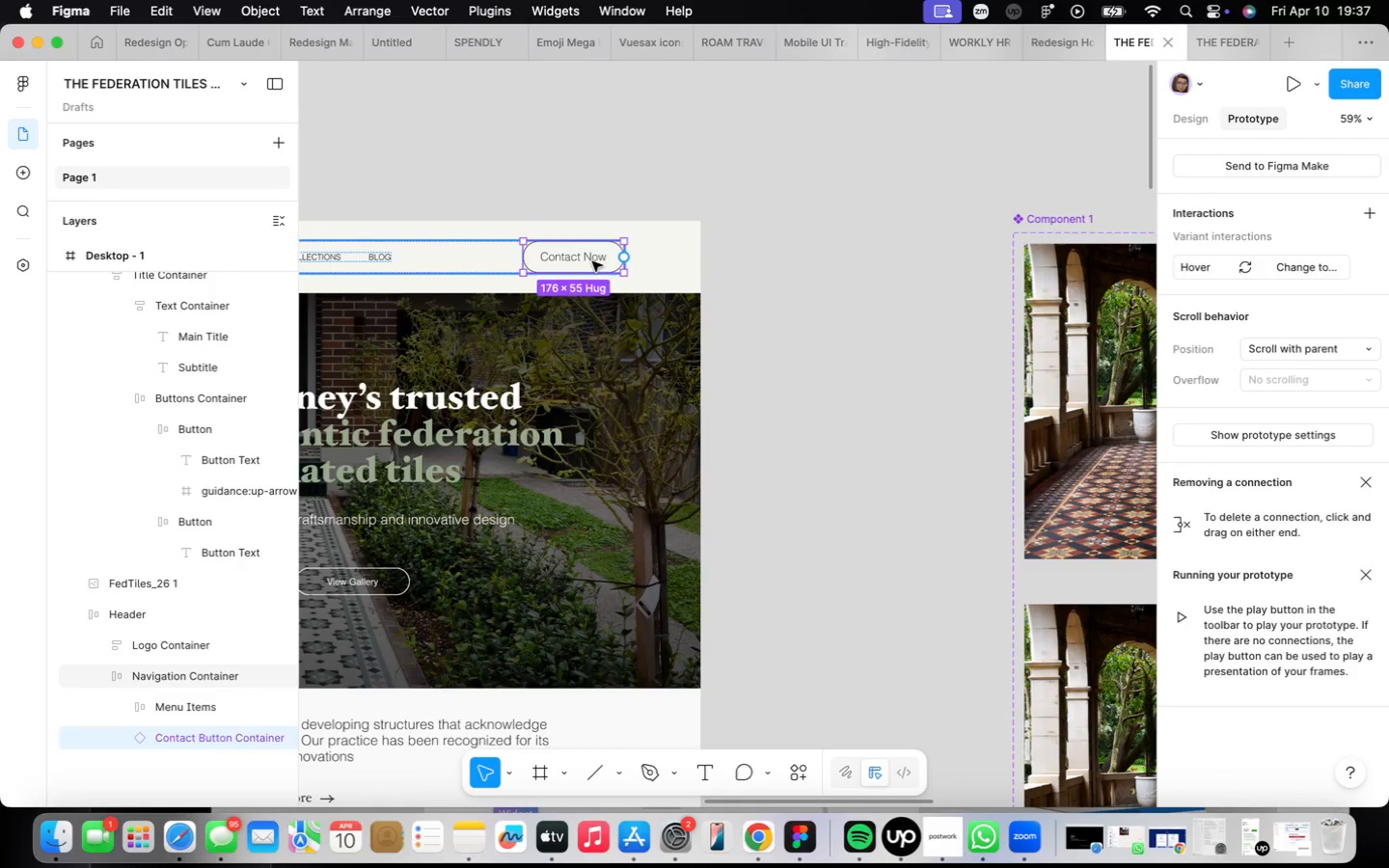 
triple_click([592, 261])
 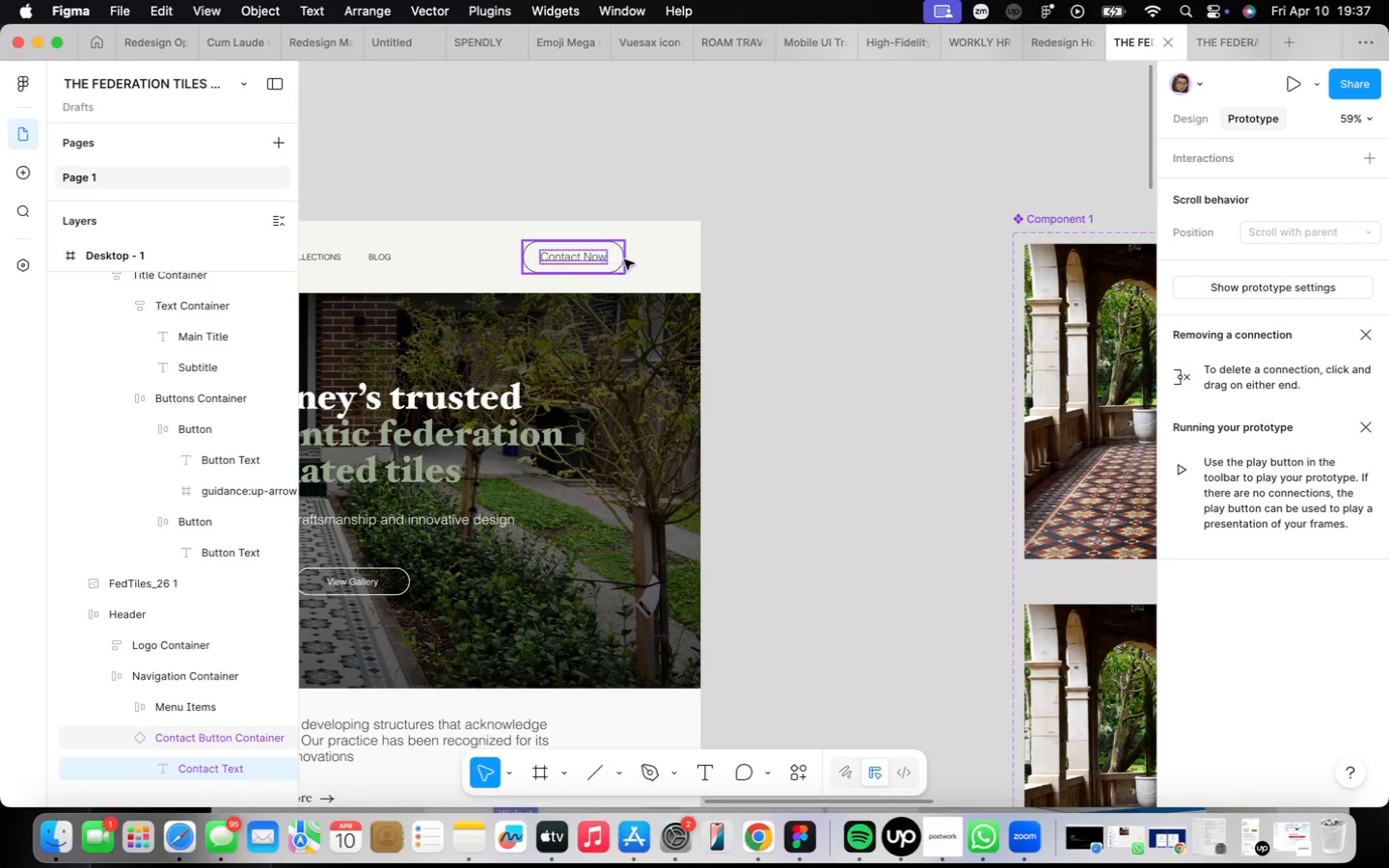 
left_click([625, 258])
 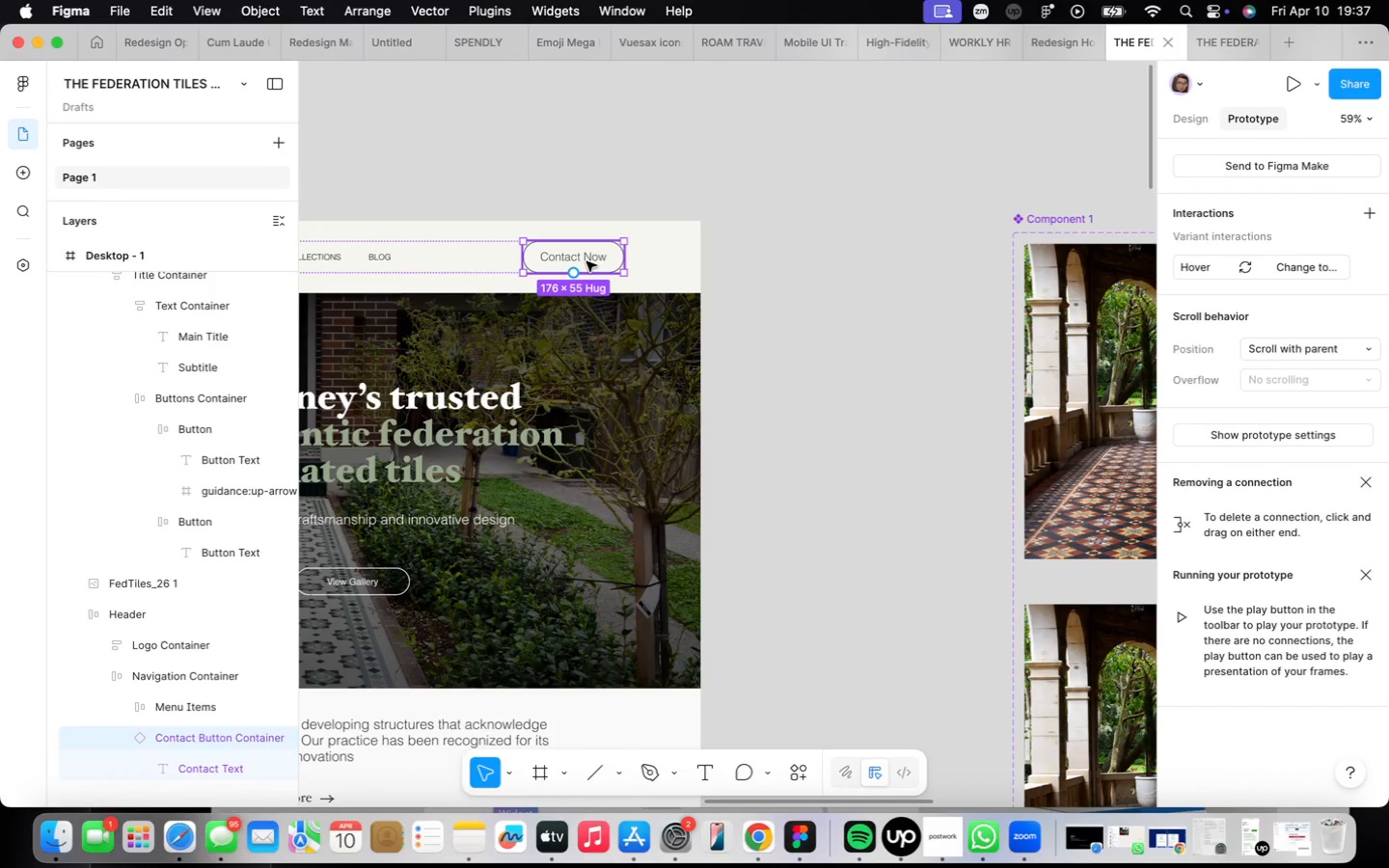 
hold_key(key=OptionLeft, duration=0.74)
left_click_drag(start_coordinate=[586, 261], to_coordinate=[819, 272])
 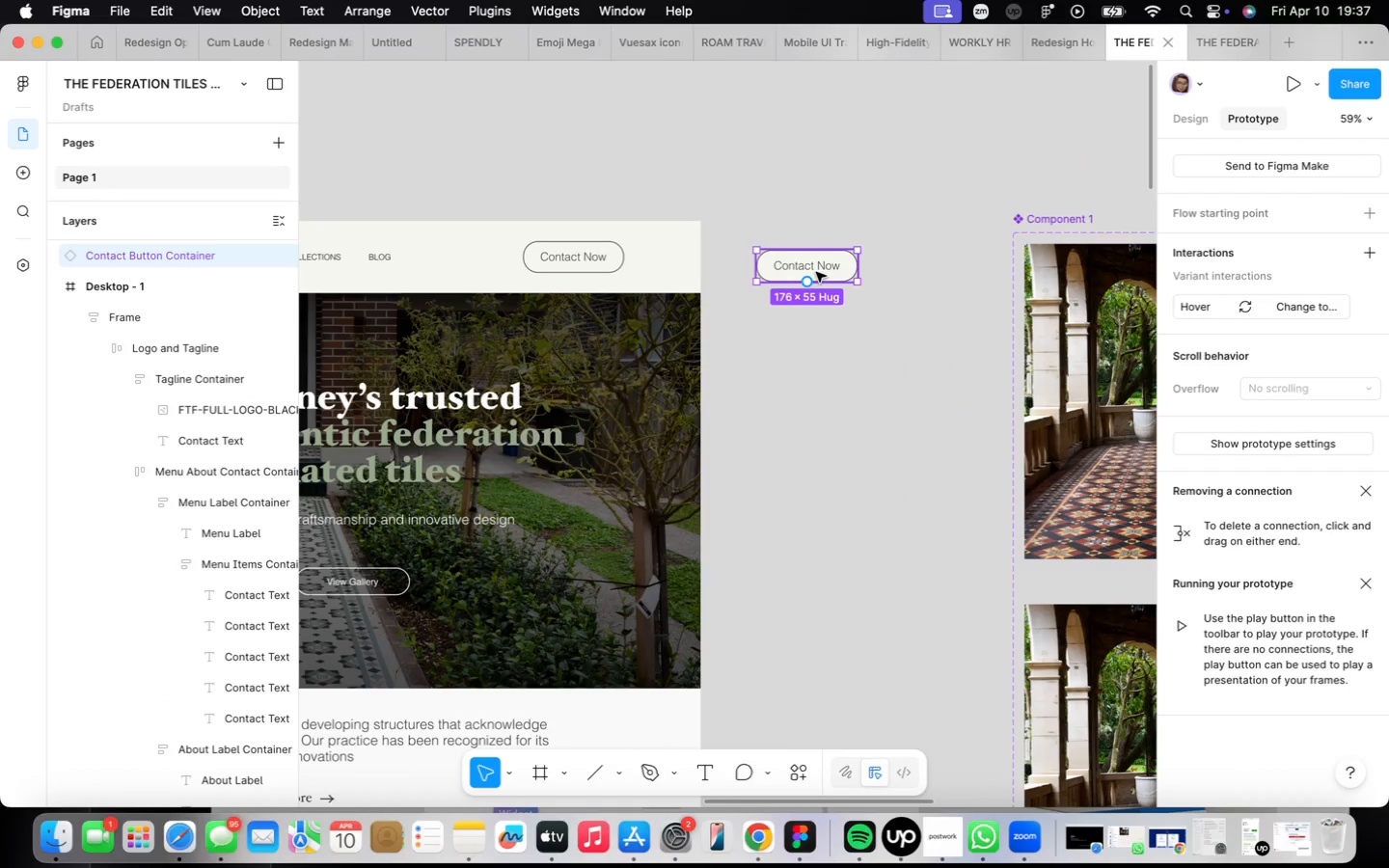 
left_click_drag(start_coordinate=[816, 272], to_coordinate=[821, 318])
 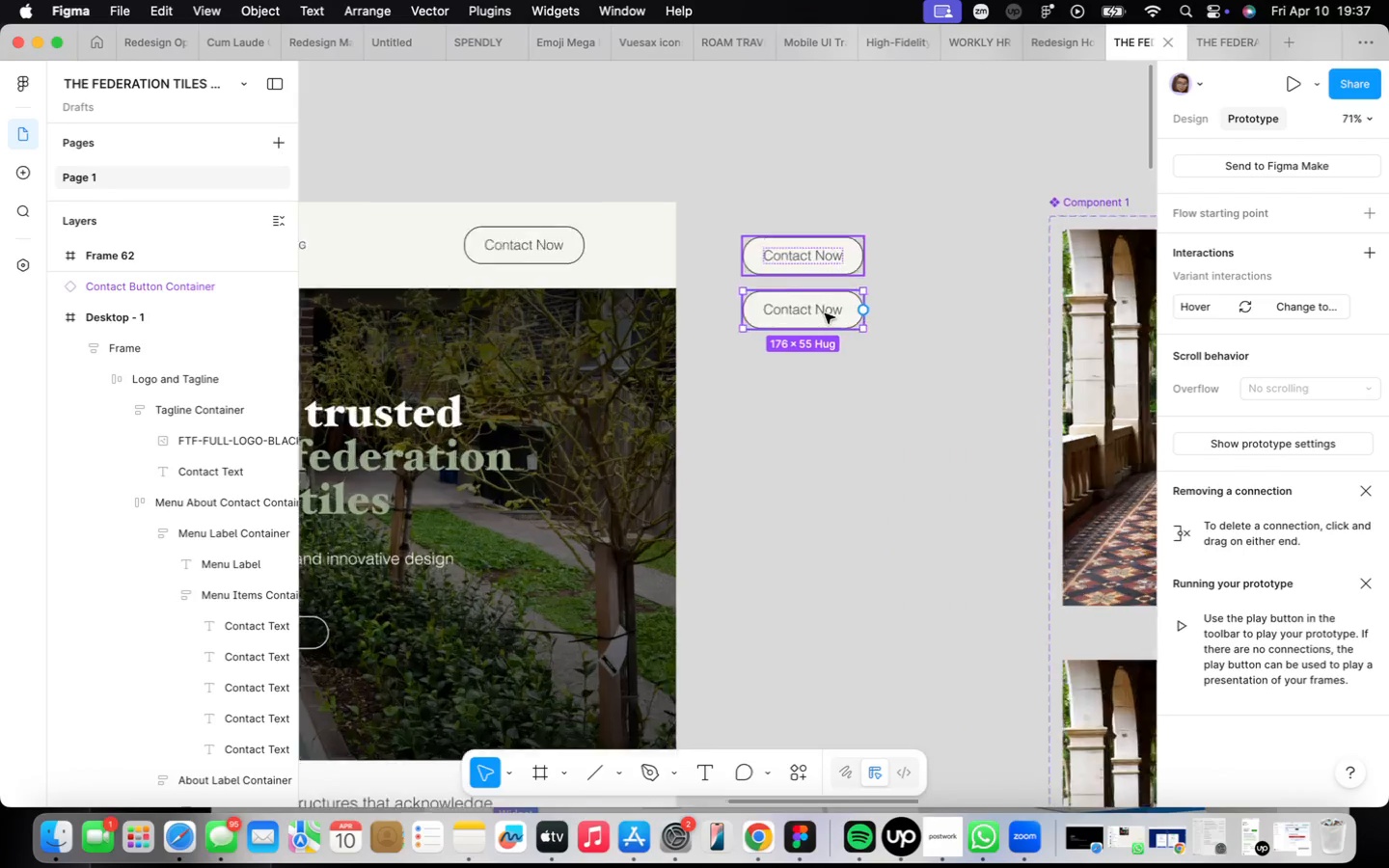 
hold_key(key=OptionLeft, duration=0.91)
 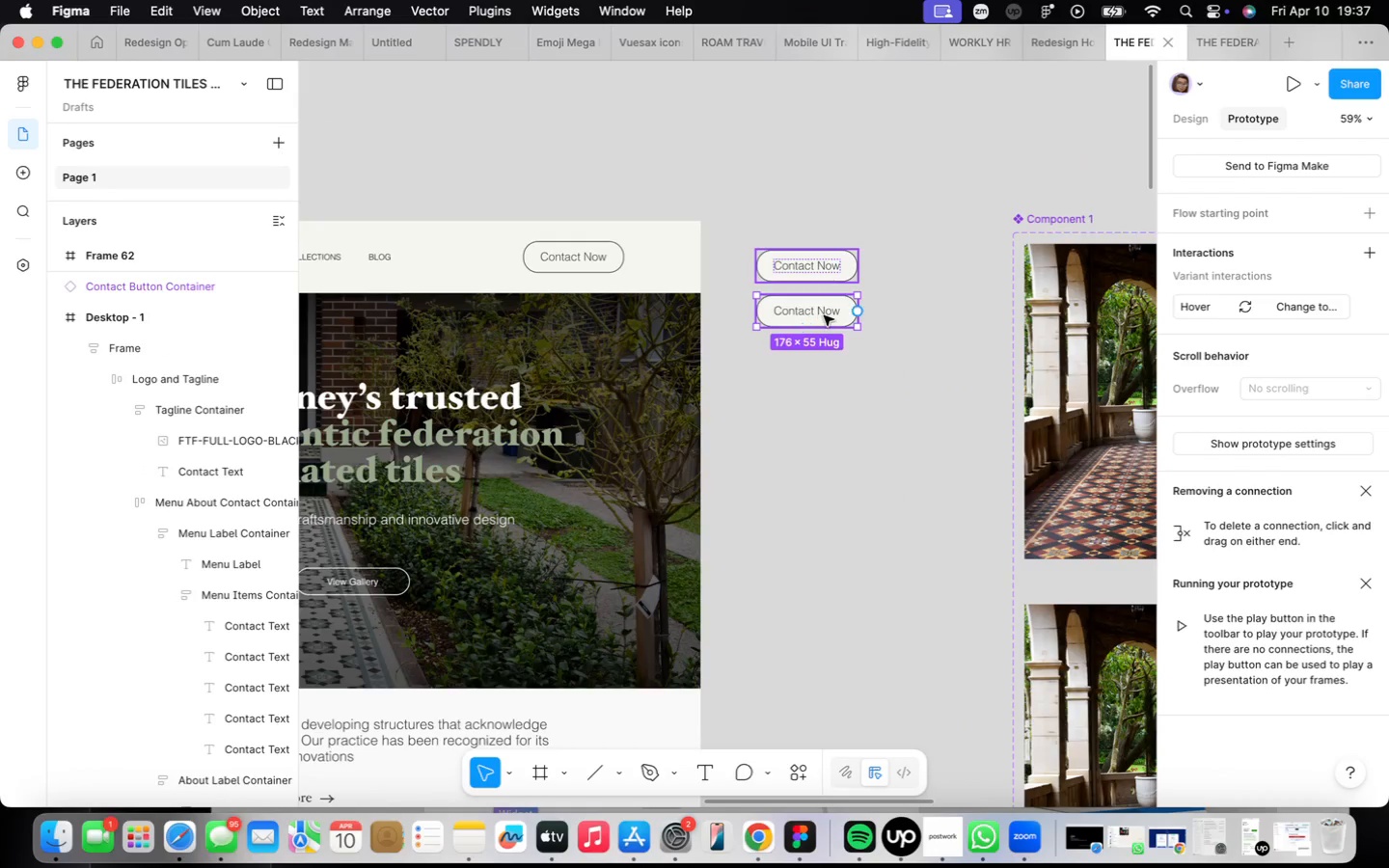 
scroll: coordinate [825, 313], scroll_direction: up, amount: 8.0
 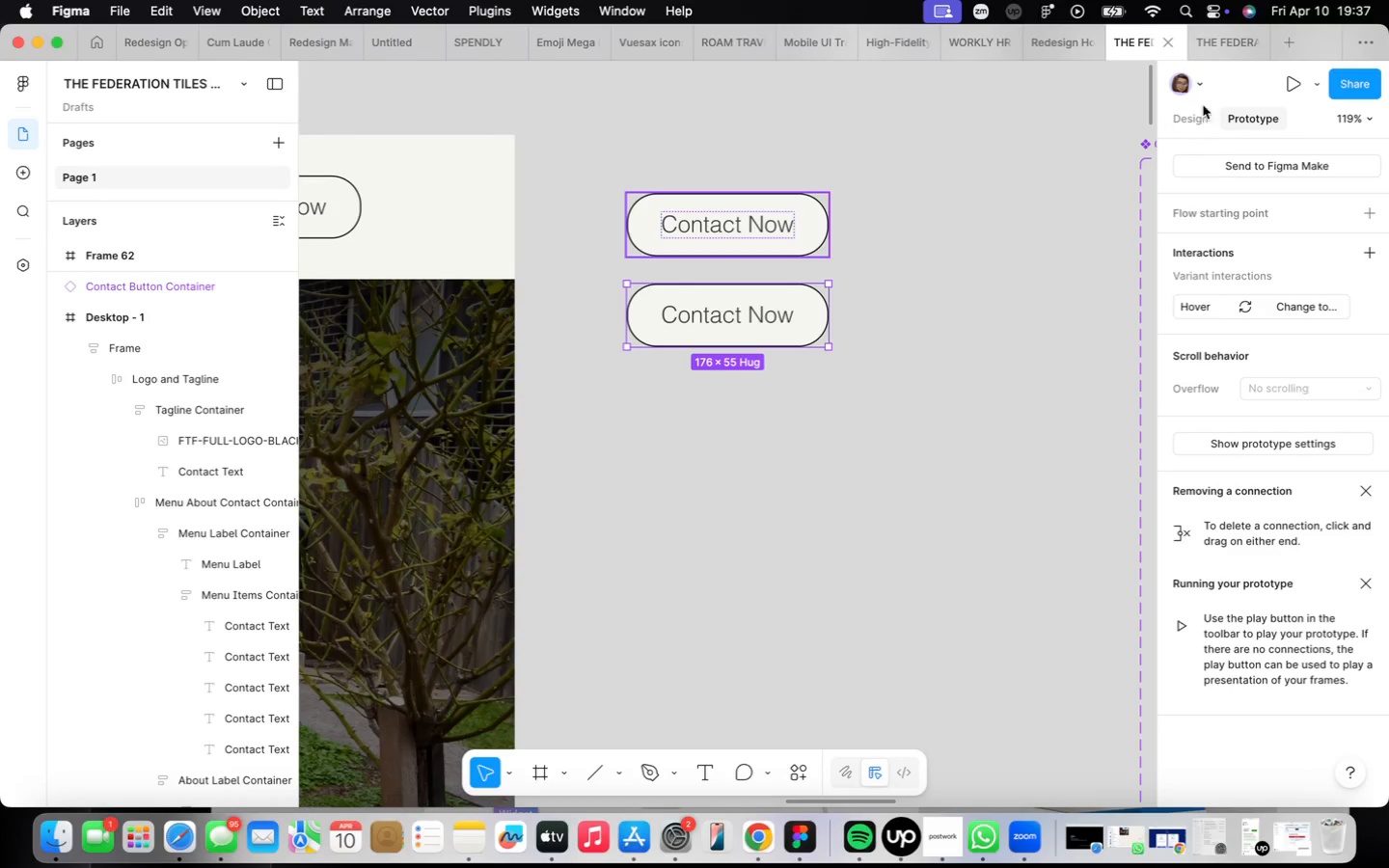 
left_click([1199, 117])
 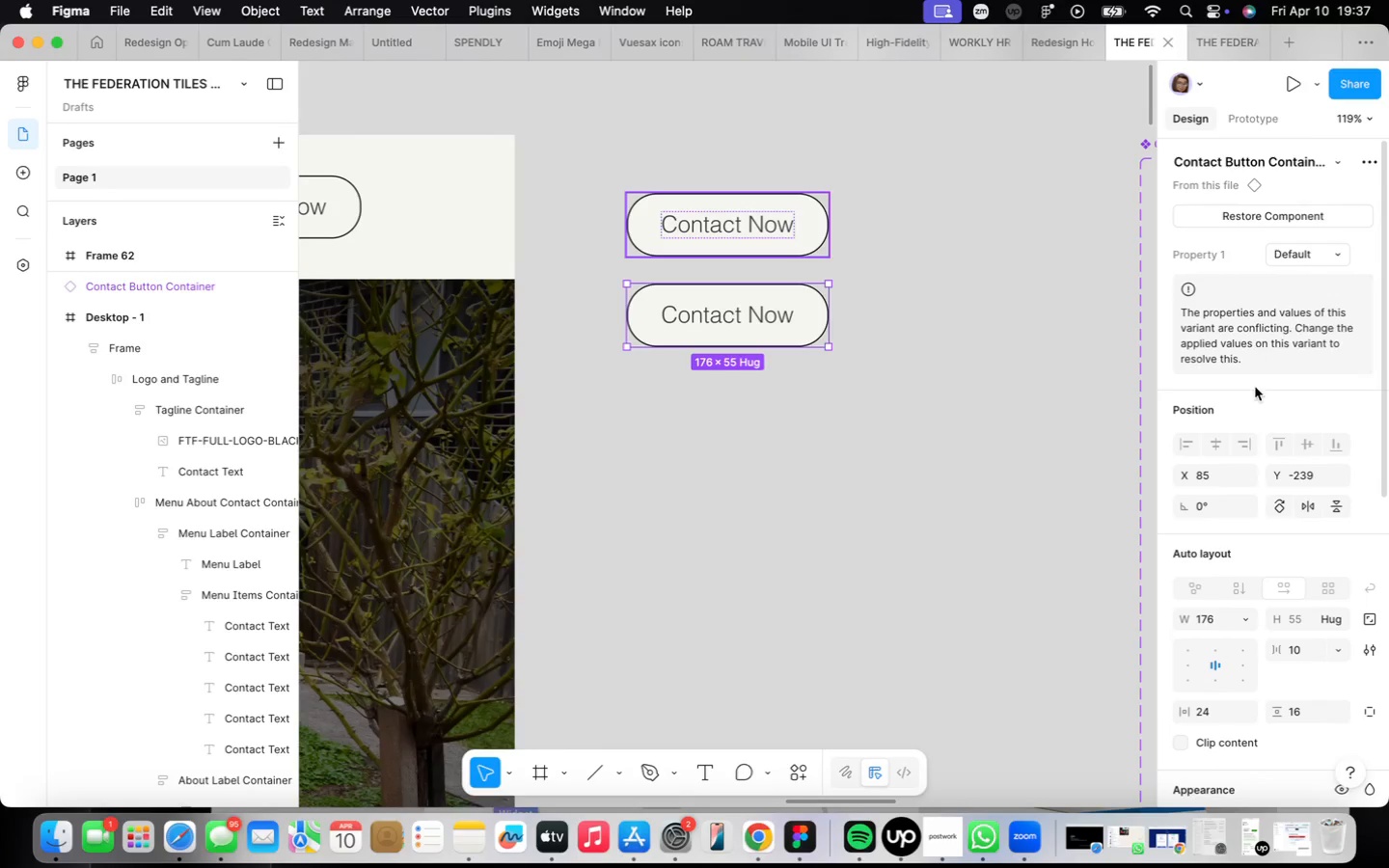 
scroll: coordinate [1252, 413], scroll_direction: down, amount: 22.0
 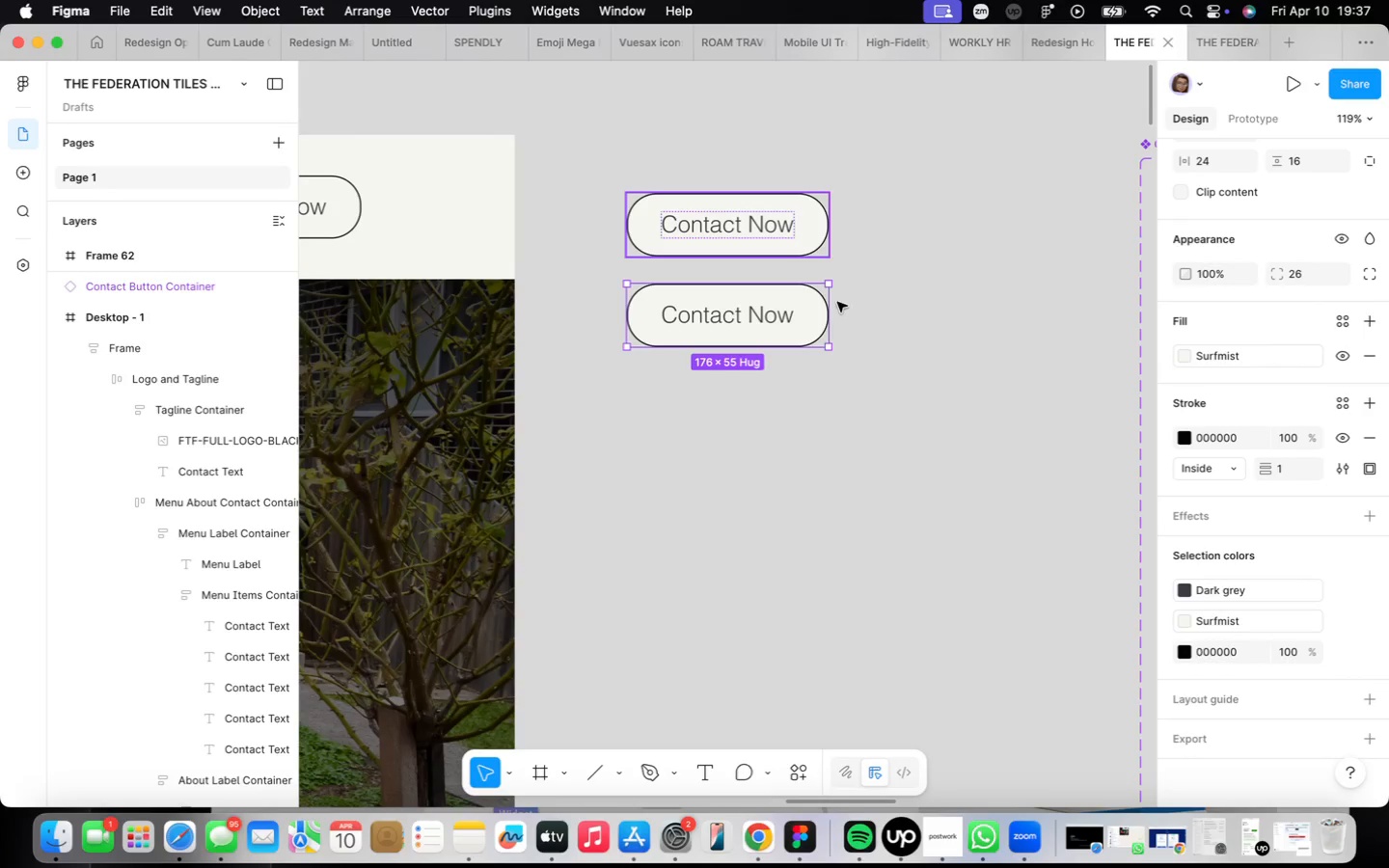 
left_click([779, 234])
 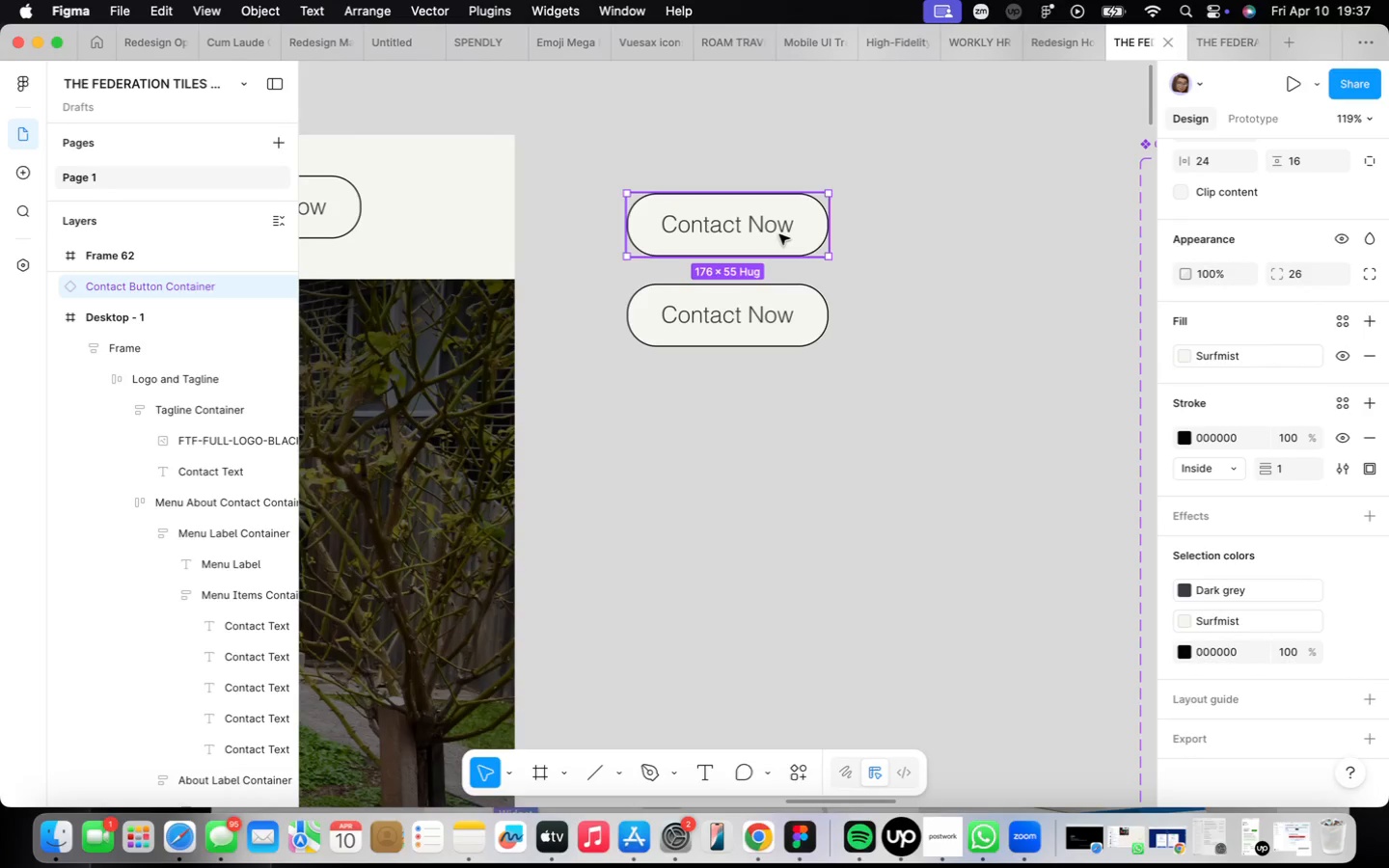 
right_click([779, 234])
 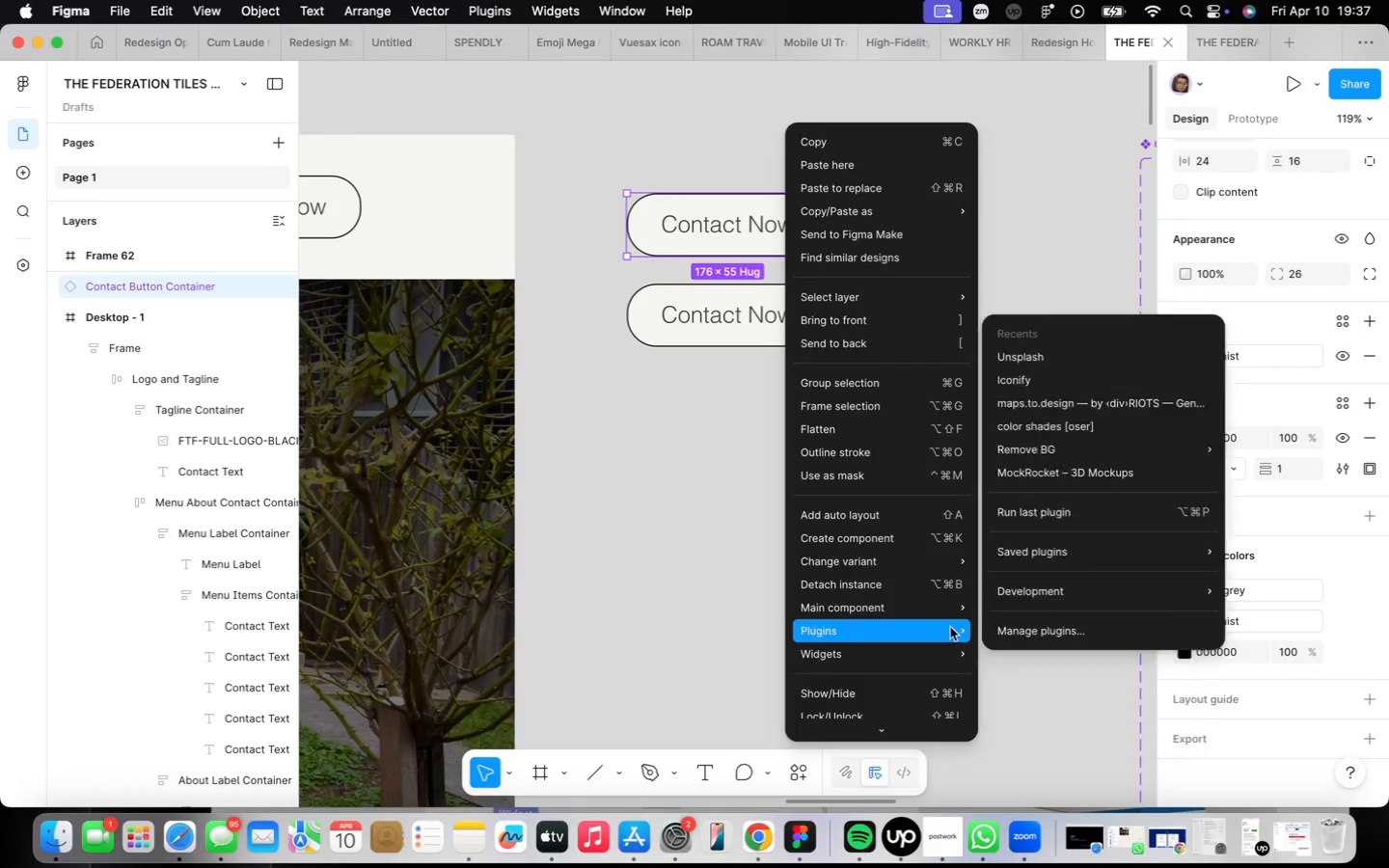 
left_click([936, 589])
 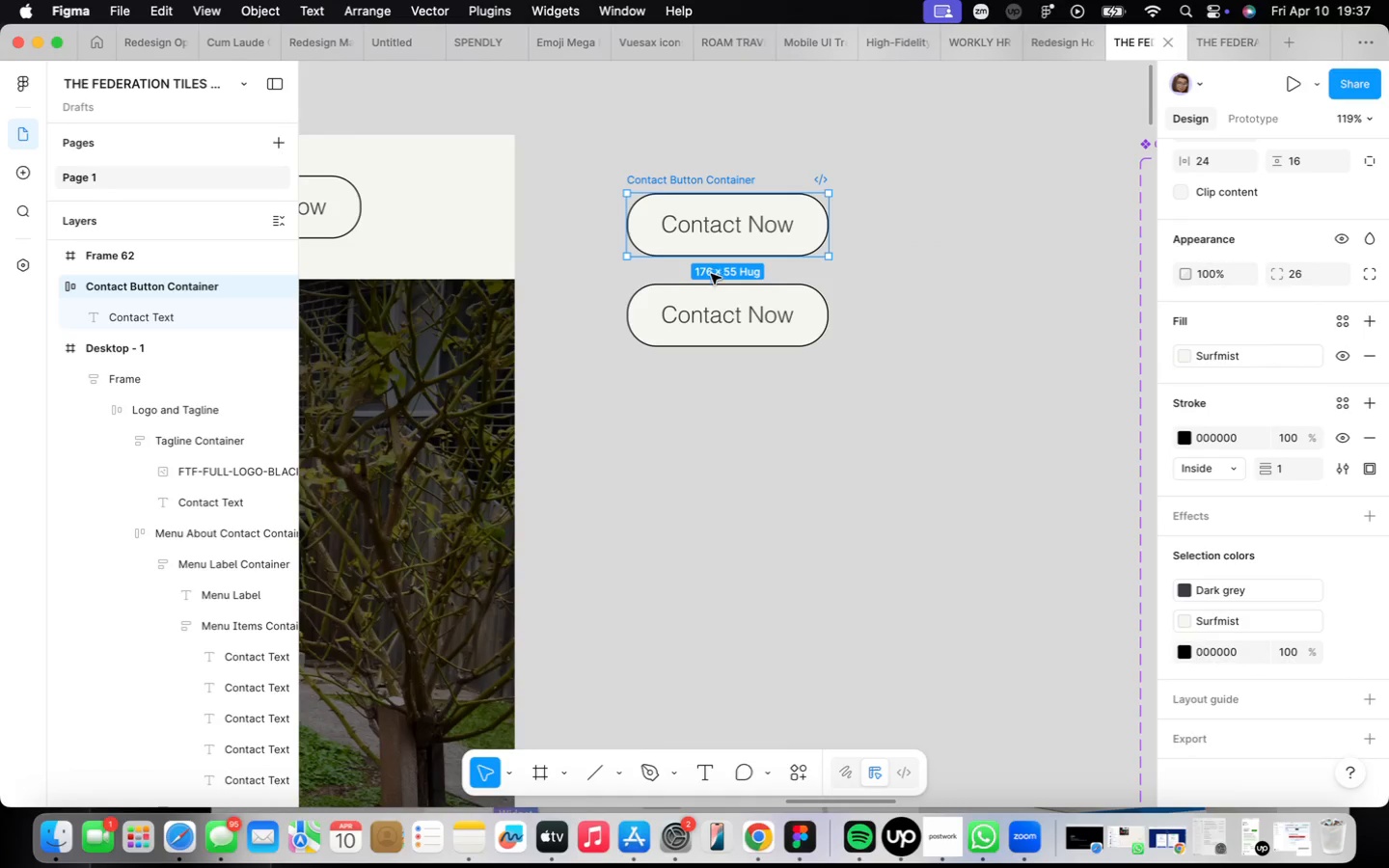 
left_click([717, 308])
 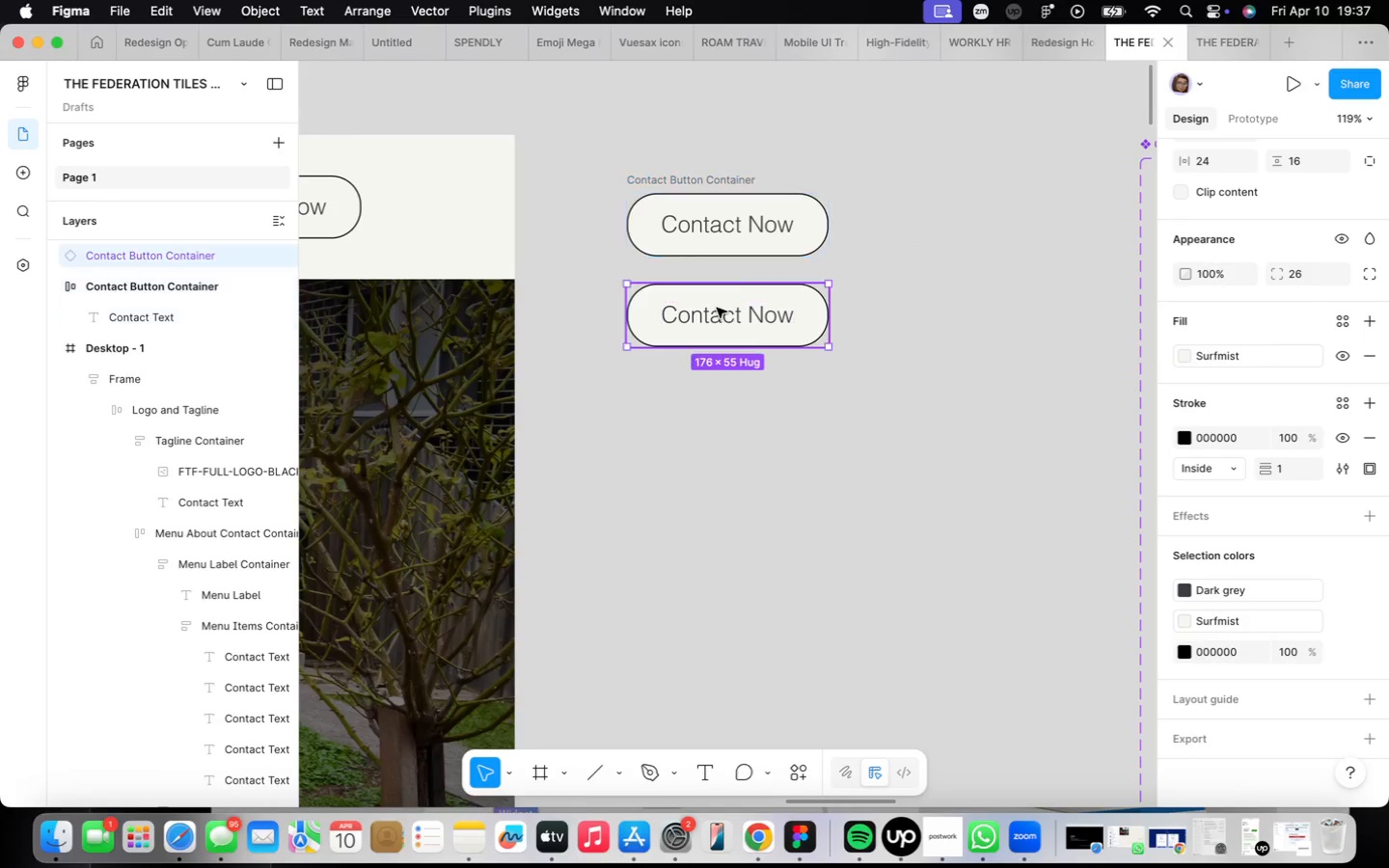 
right_click([717, 308])
 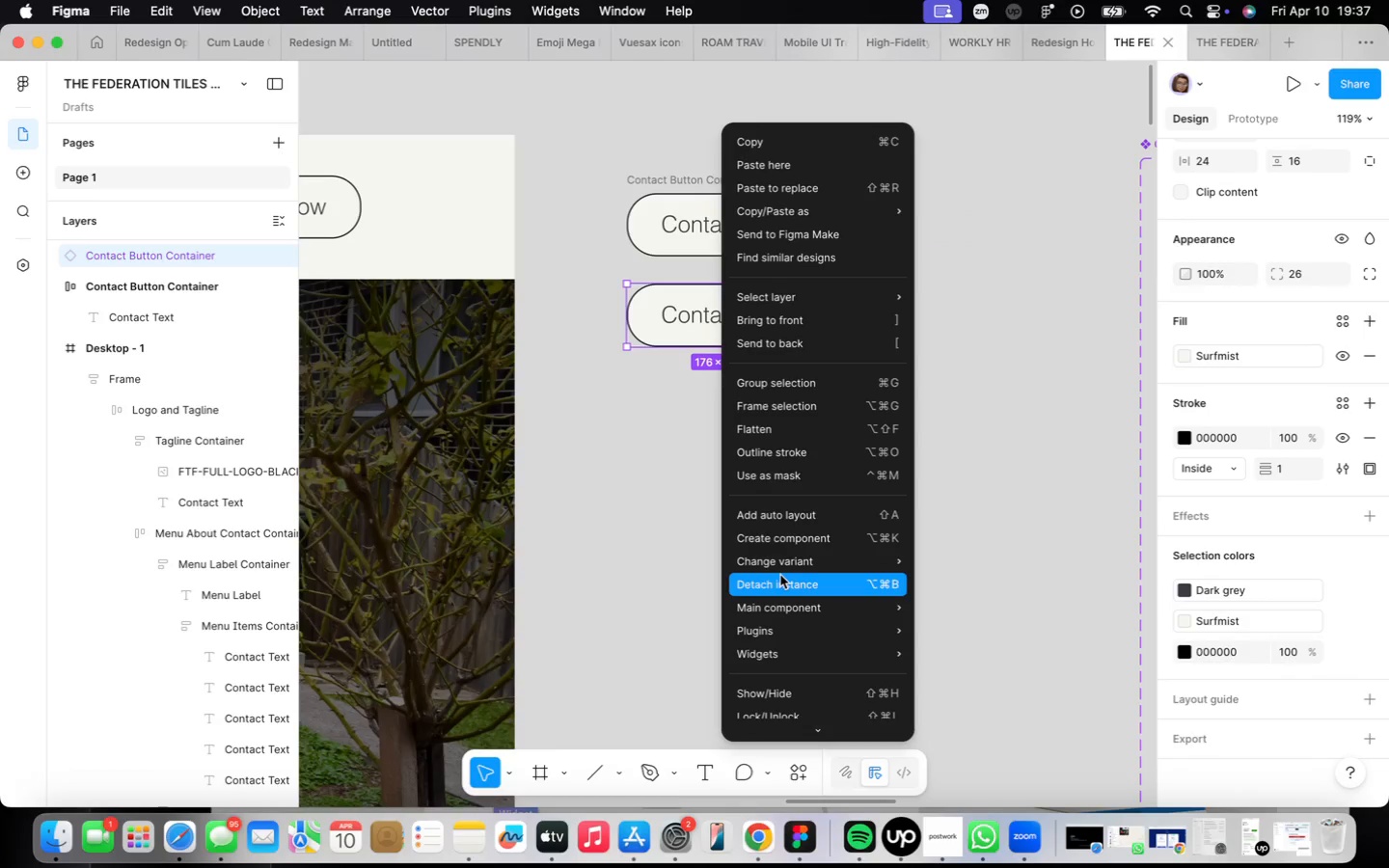 
left_click([782, 581])
 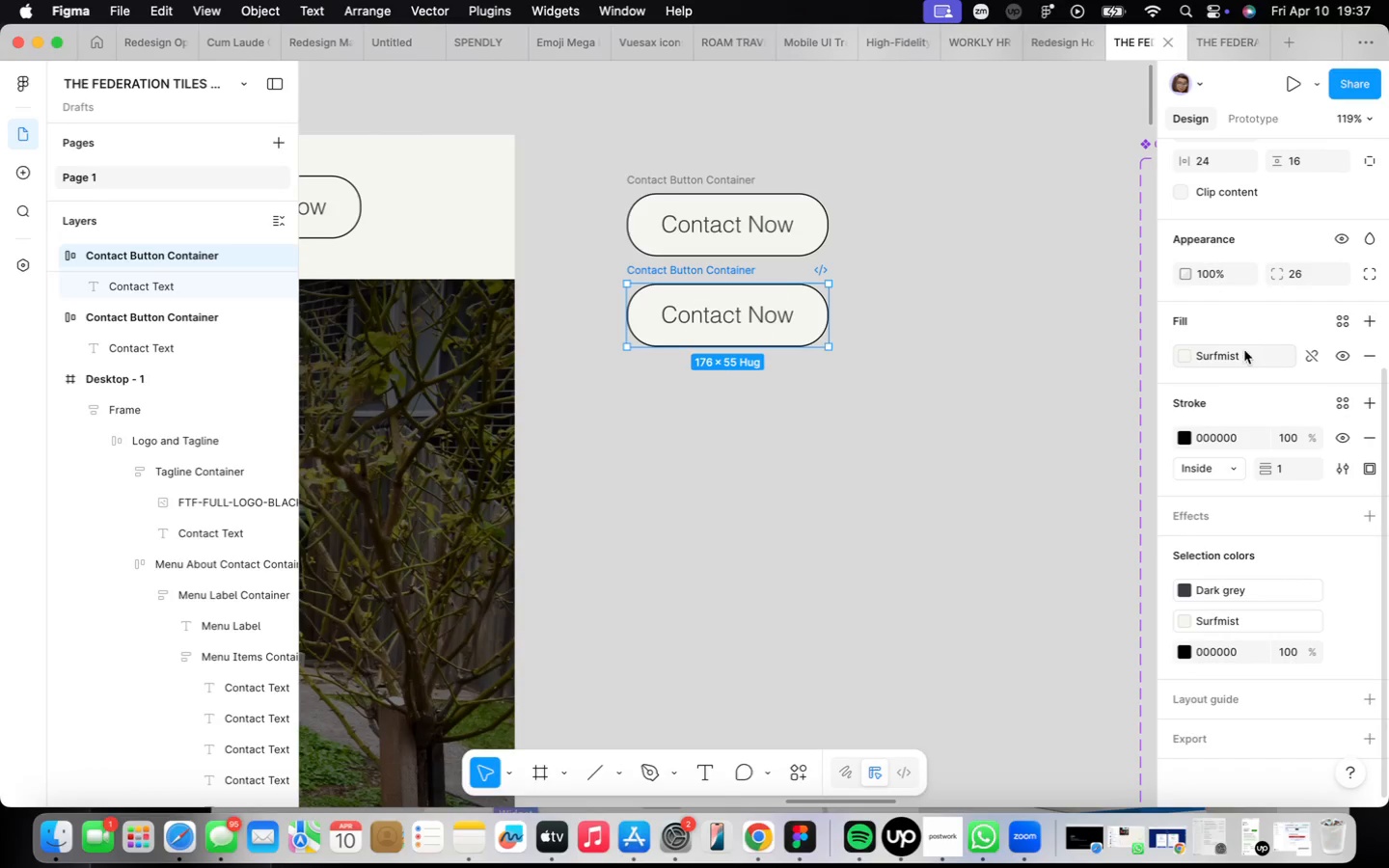 
left_click([1275, 355])
 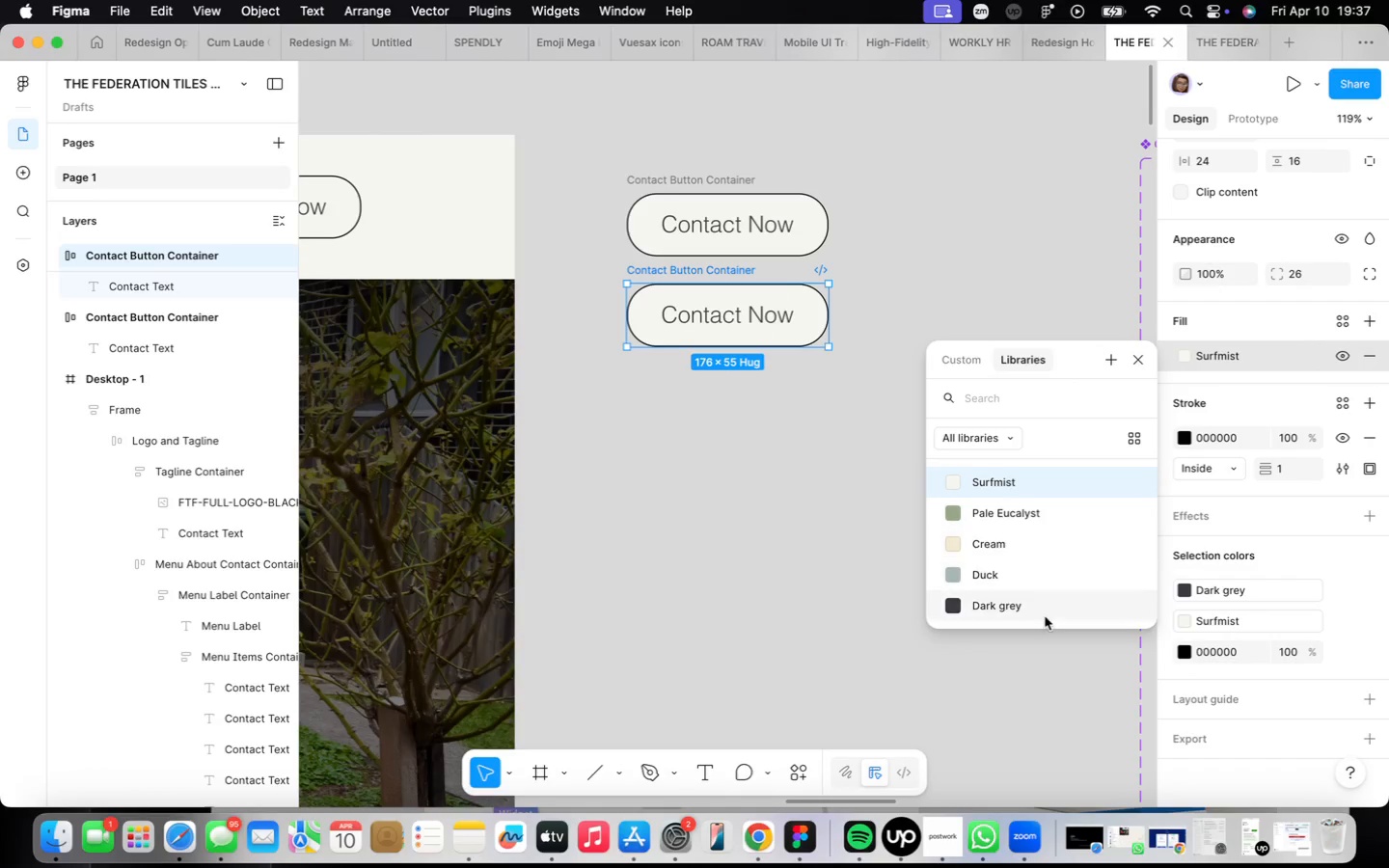 
left_click([1045, 618])
 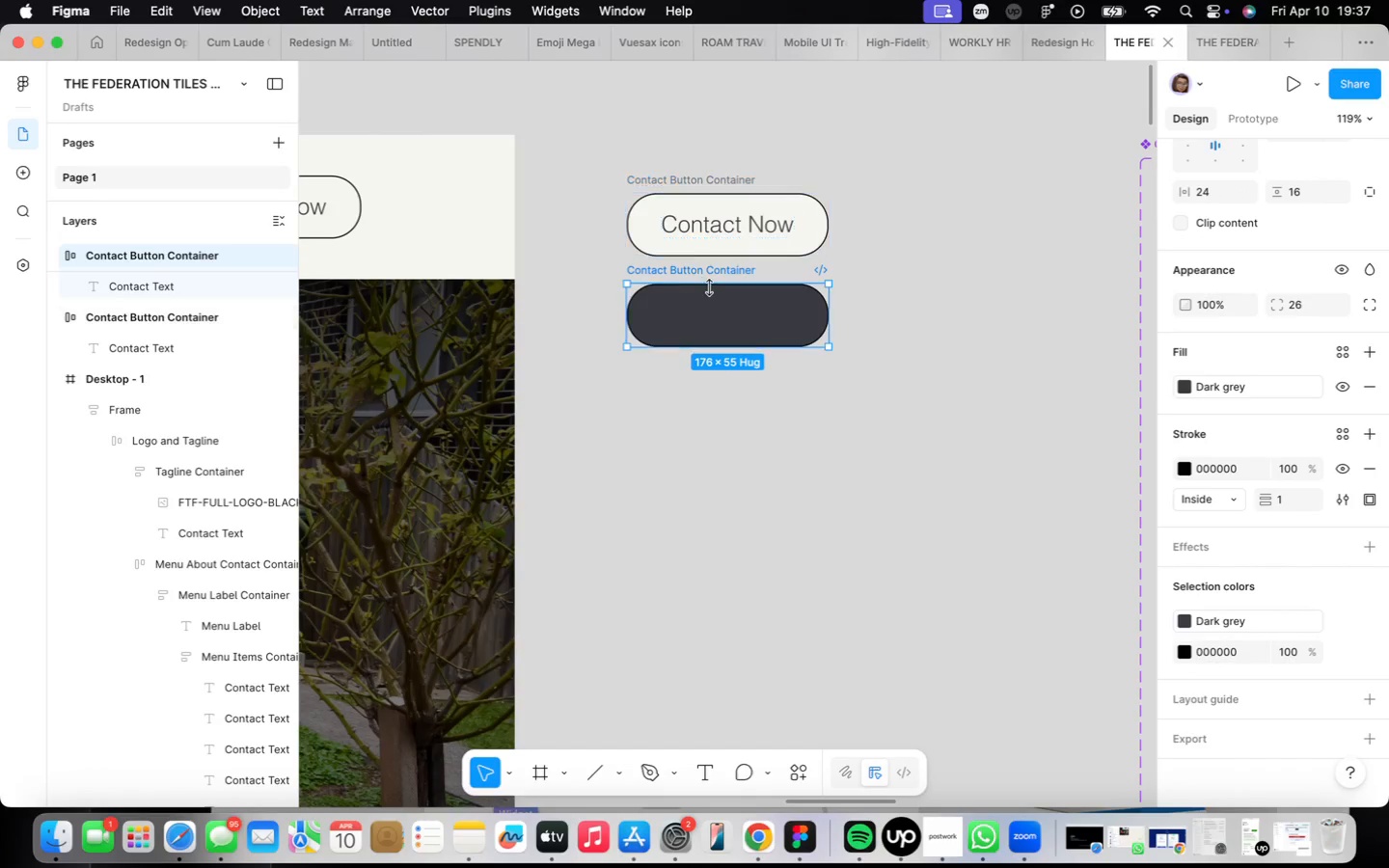 
left_click([728, 318])
 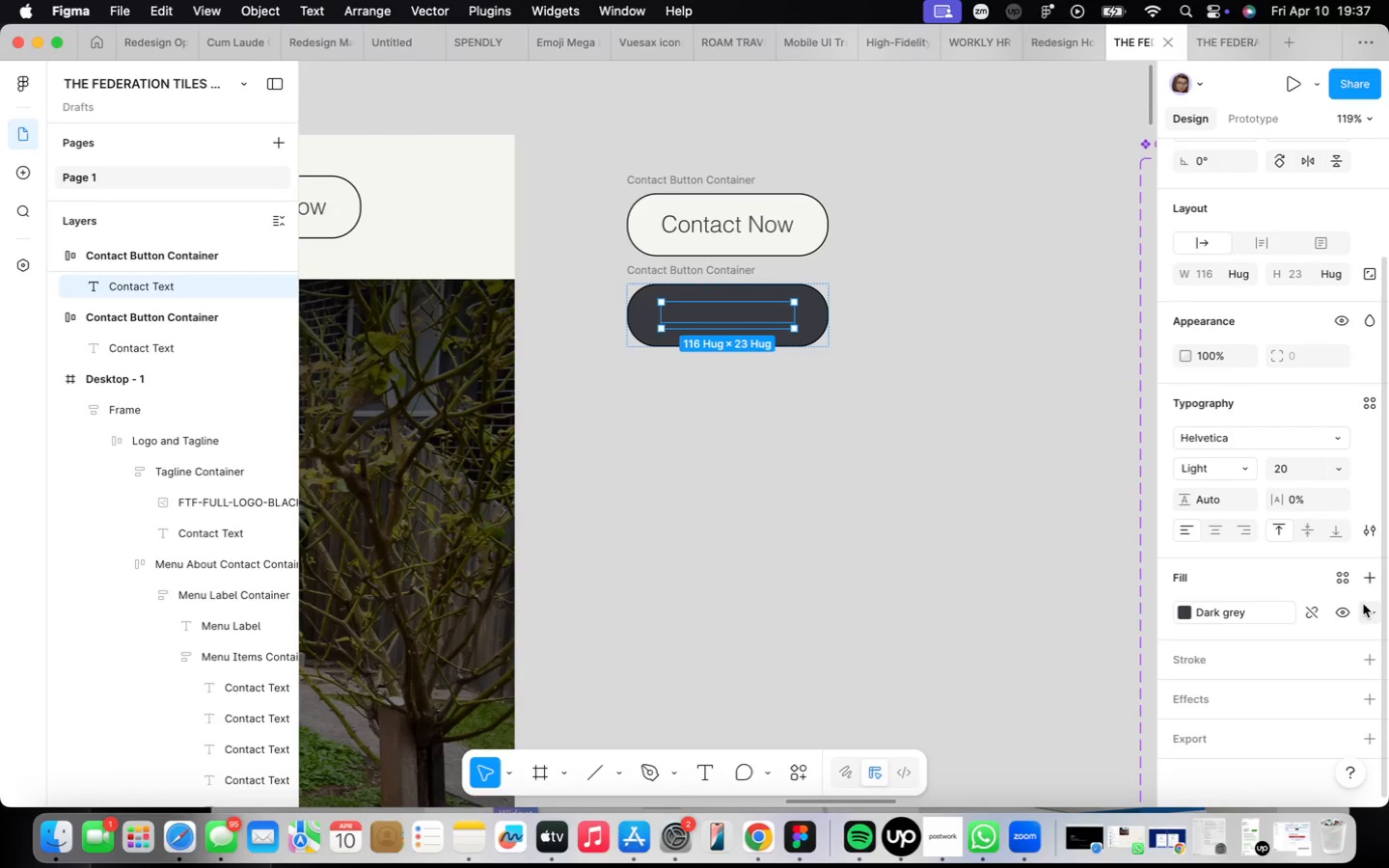 
left_click([1319, 611])
 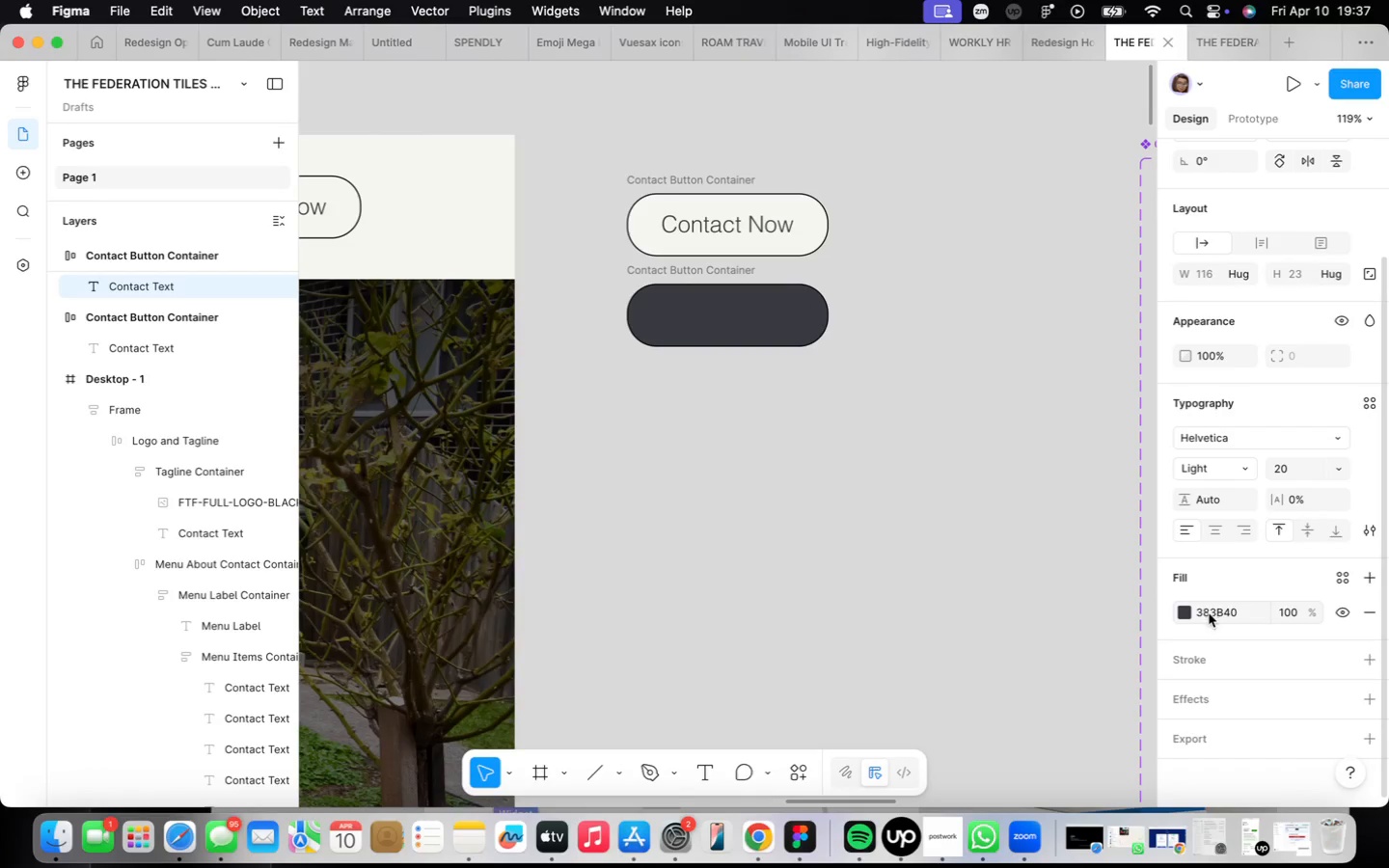 
left_click([1223, 604])
 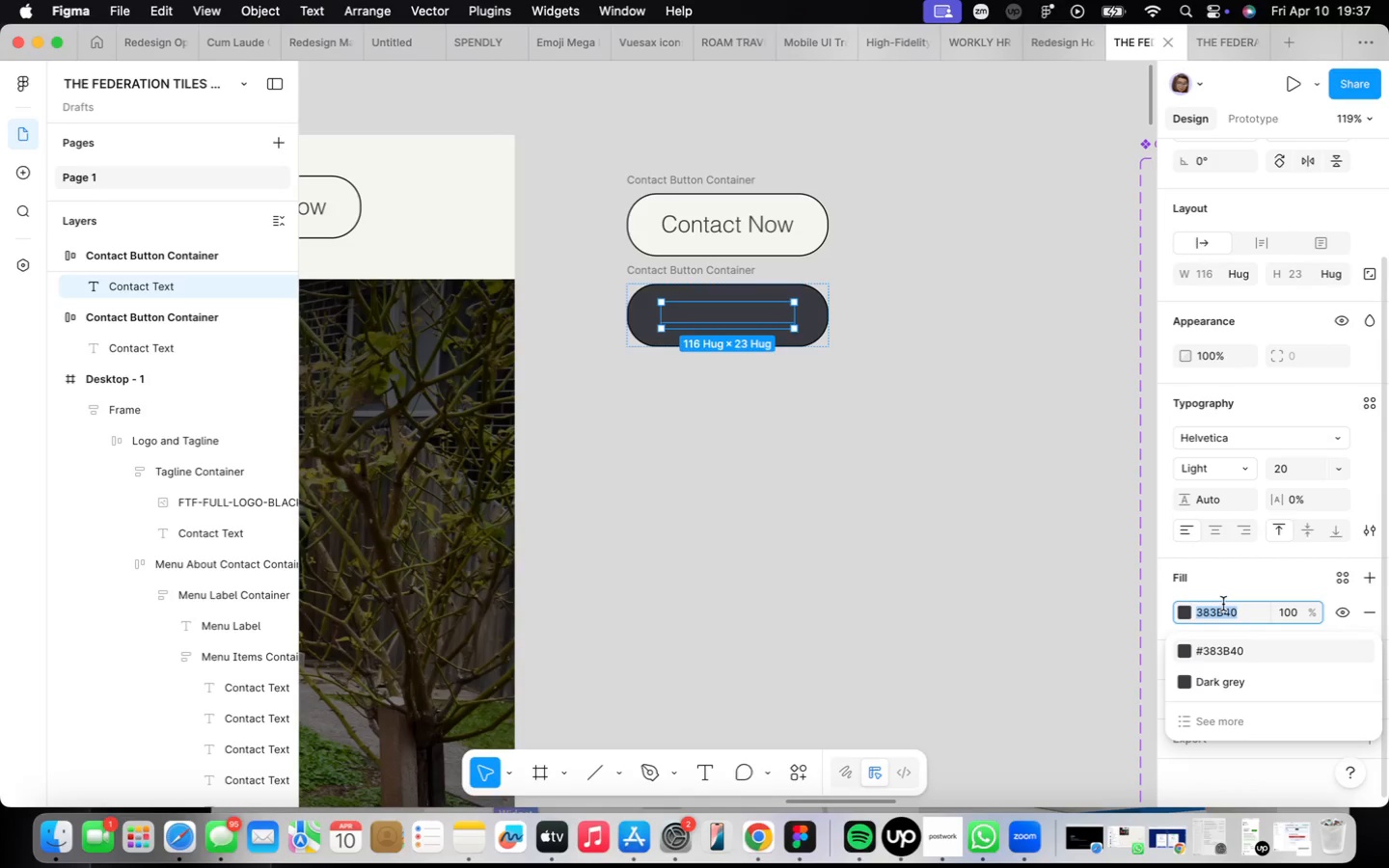 
type(ffffff)
 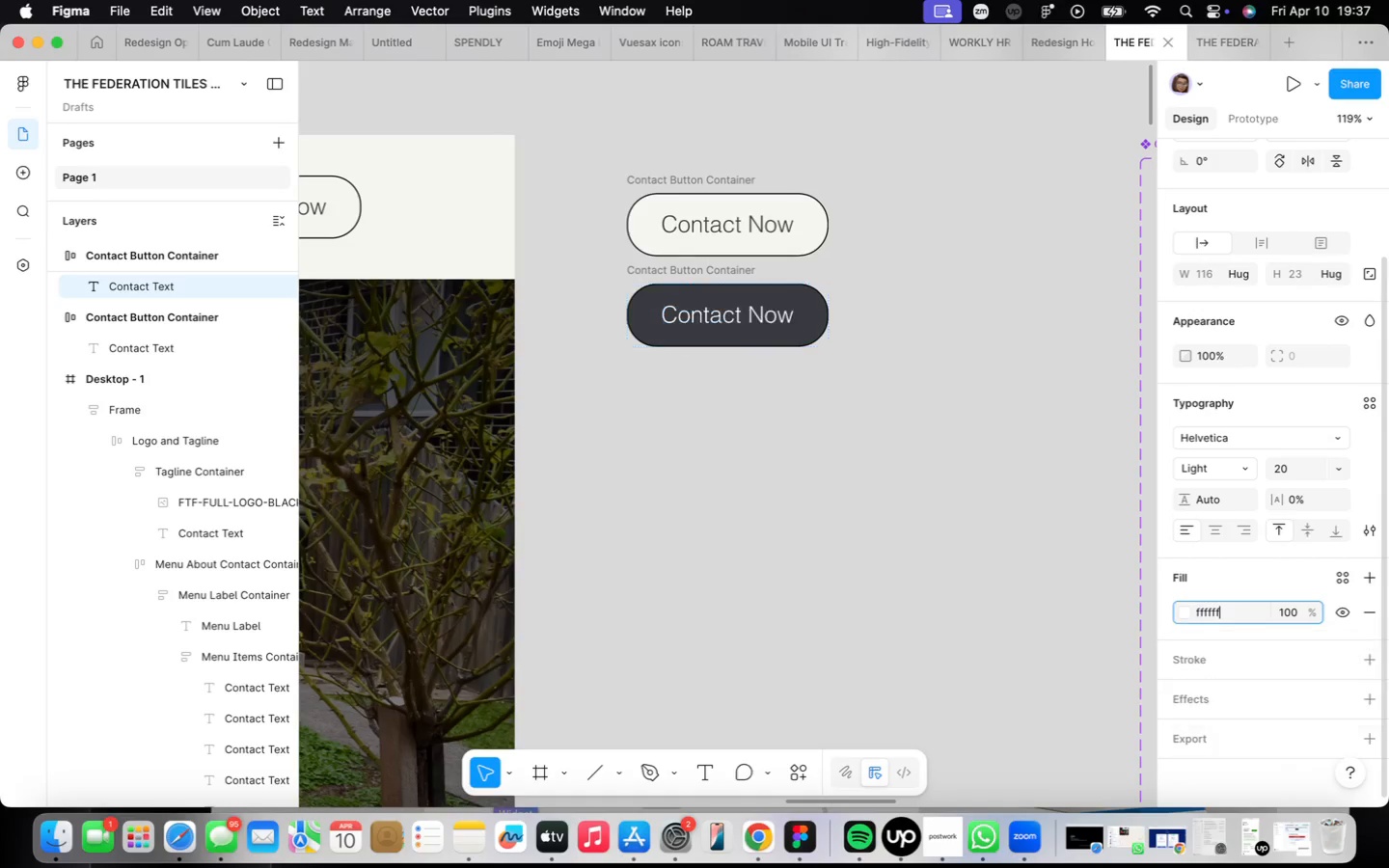 
key(Enter)
 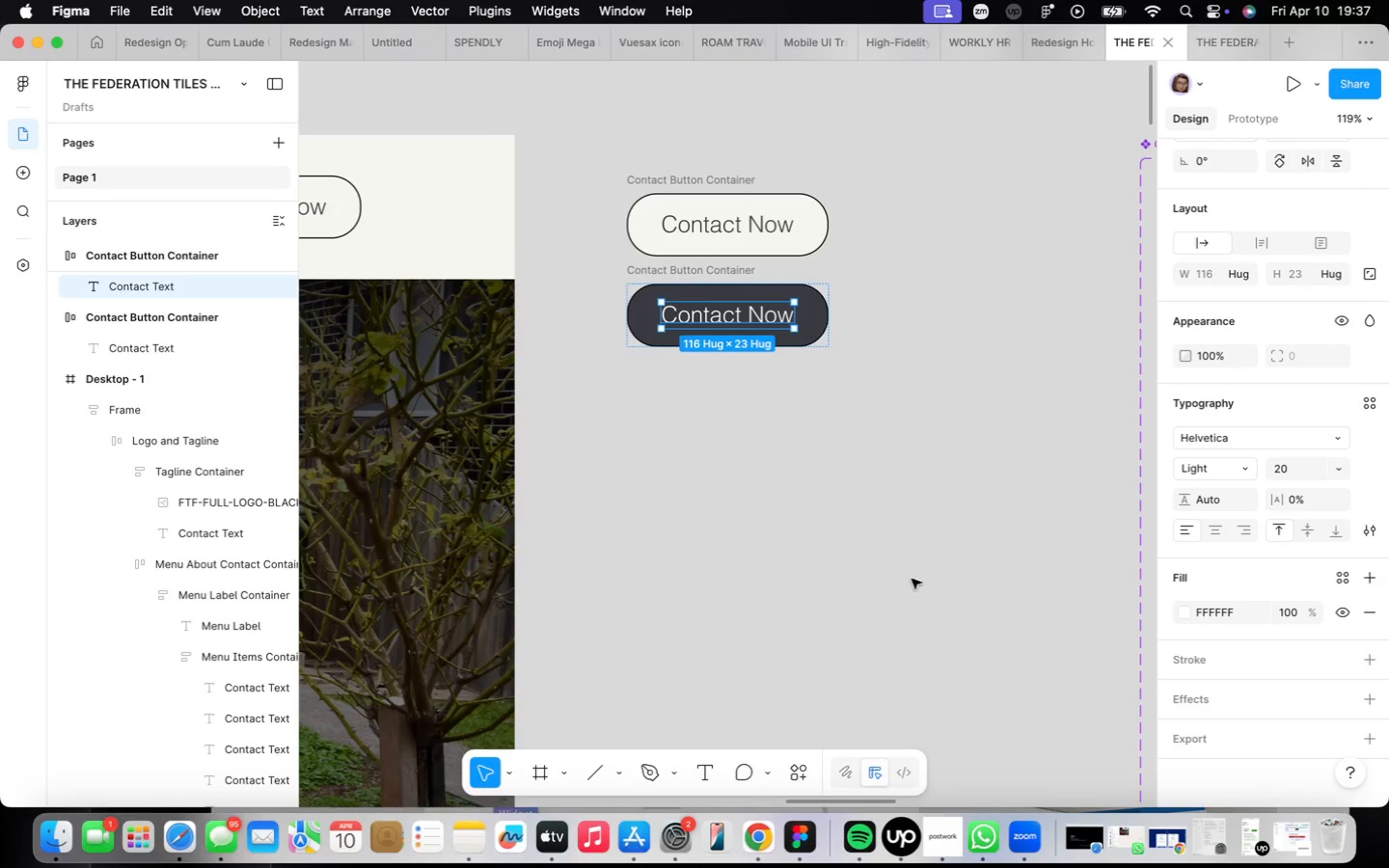 
left_click([866, 577])
 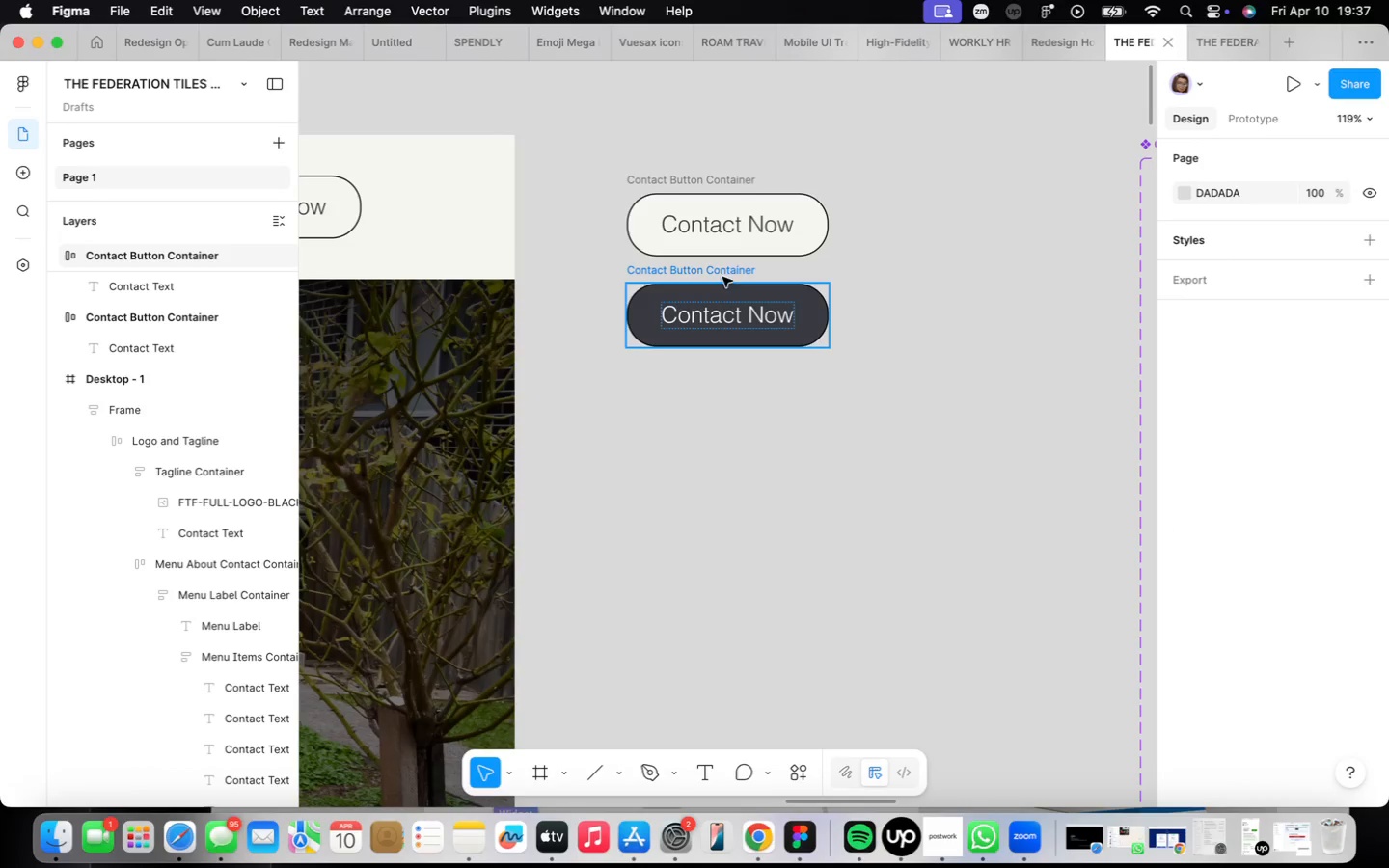 
left_click([722, 284])
 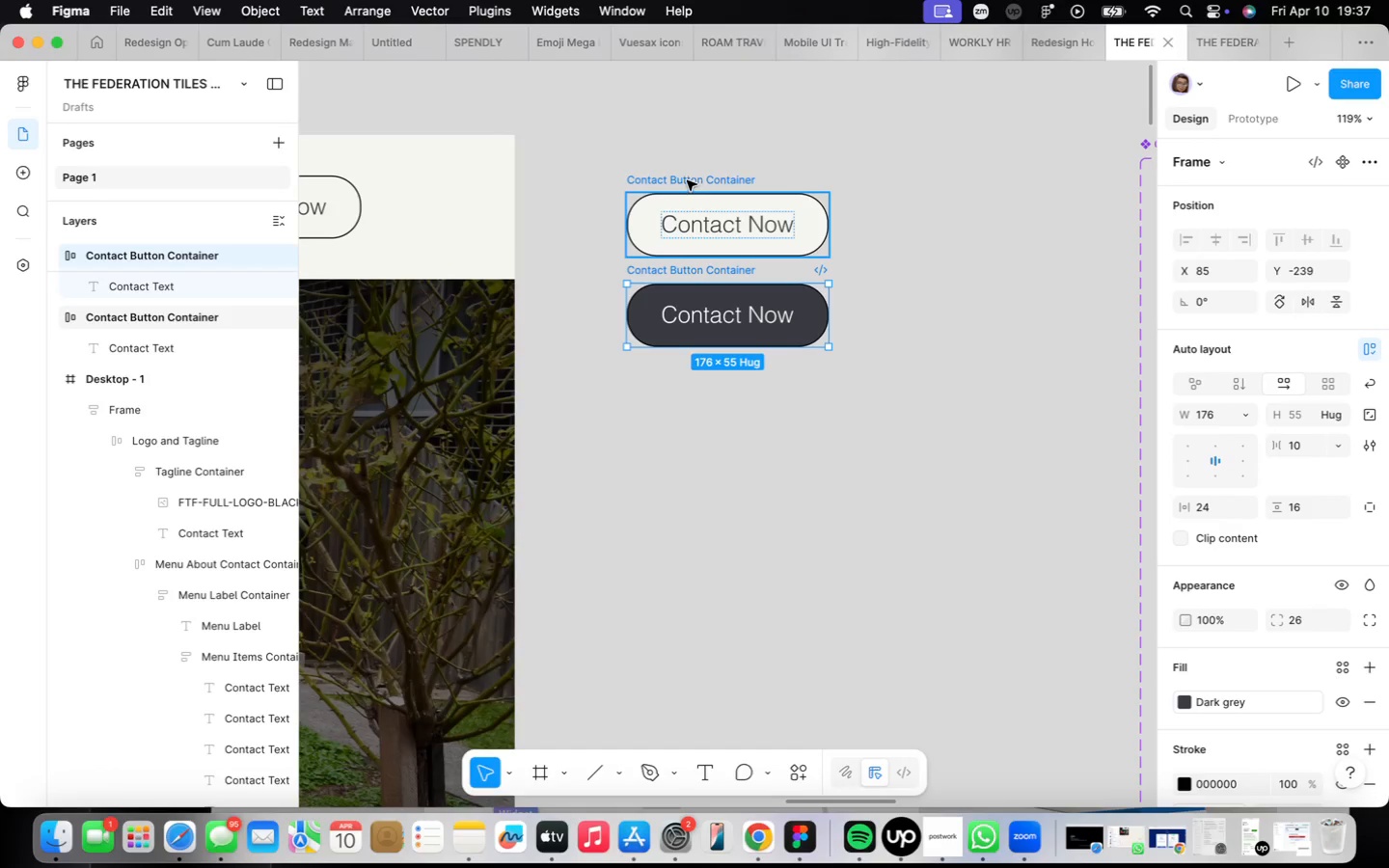 
key(Shift+ShiftLeft)
 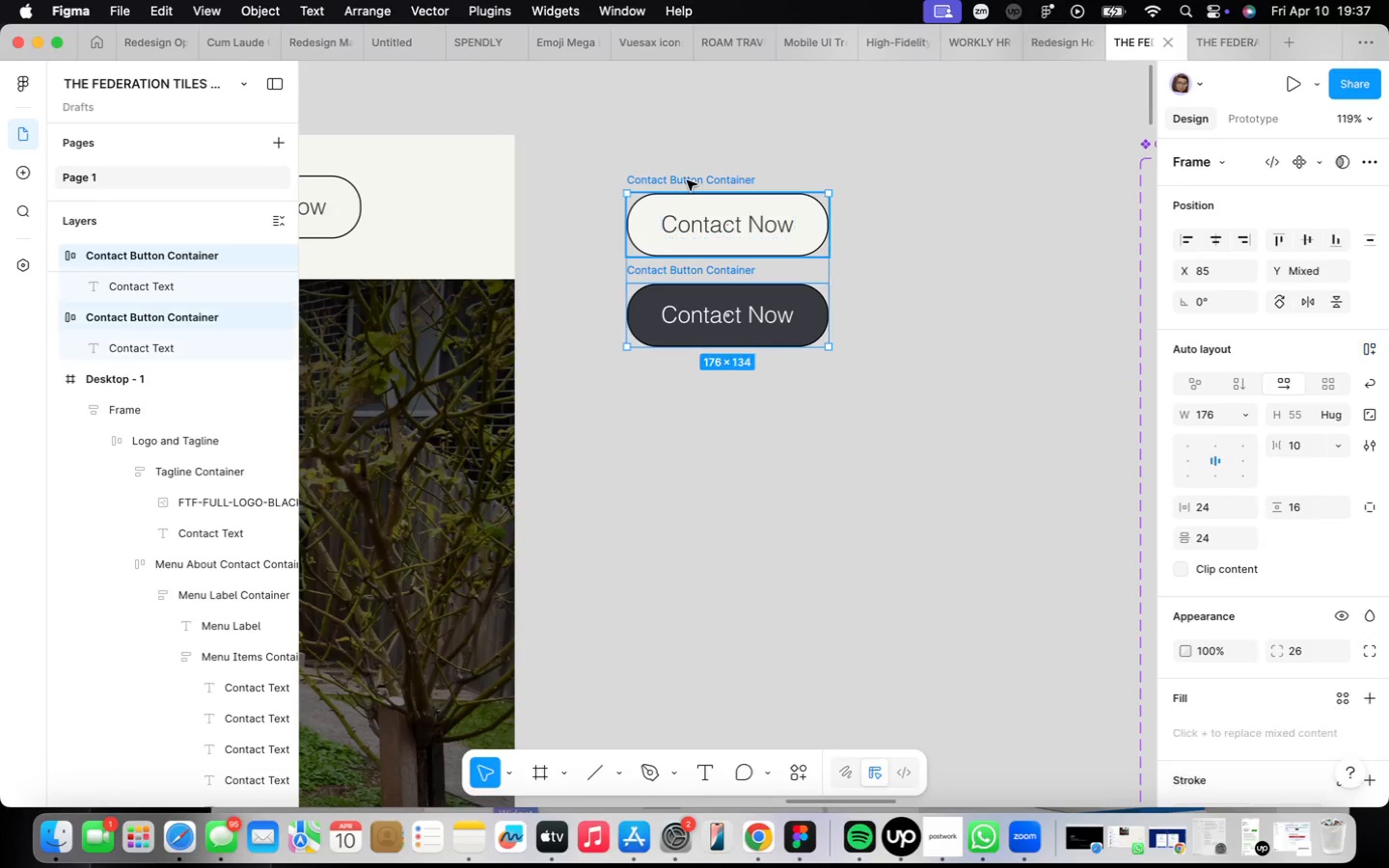 
left_click([687, 180])
 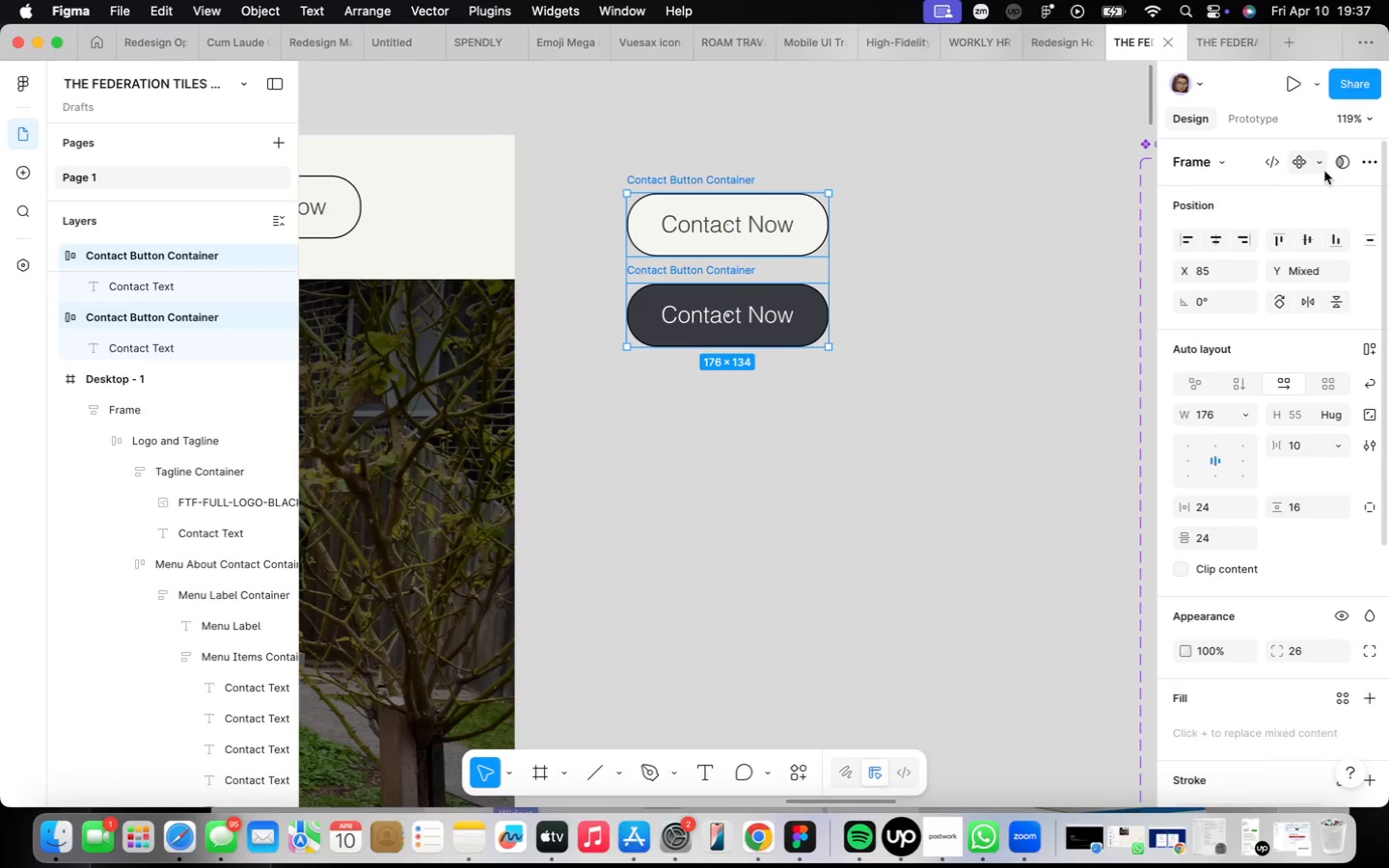 
left_click([1316, 164])
 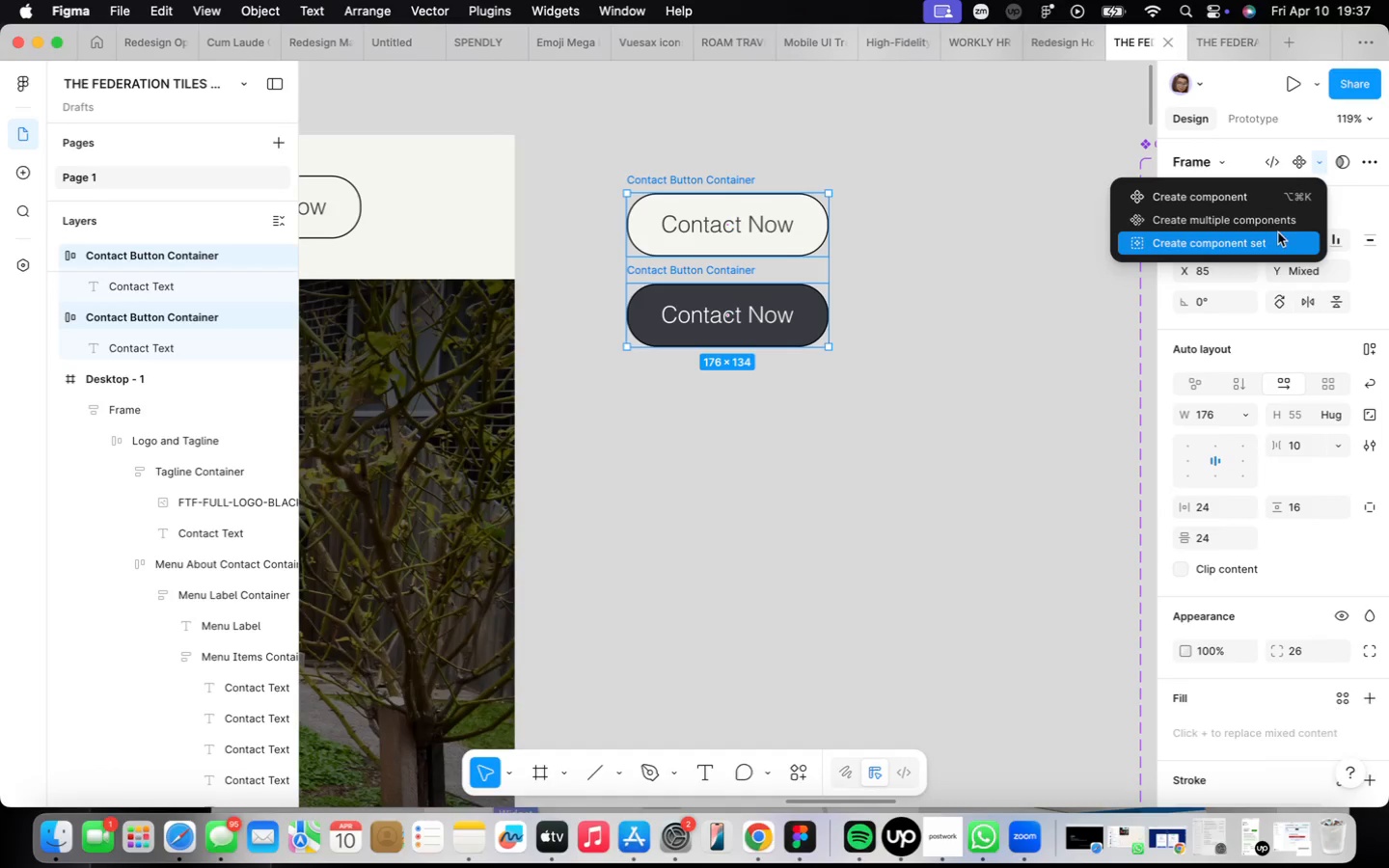 
left_click([1274, 239])
 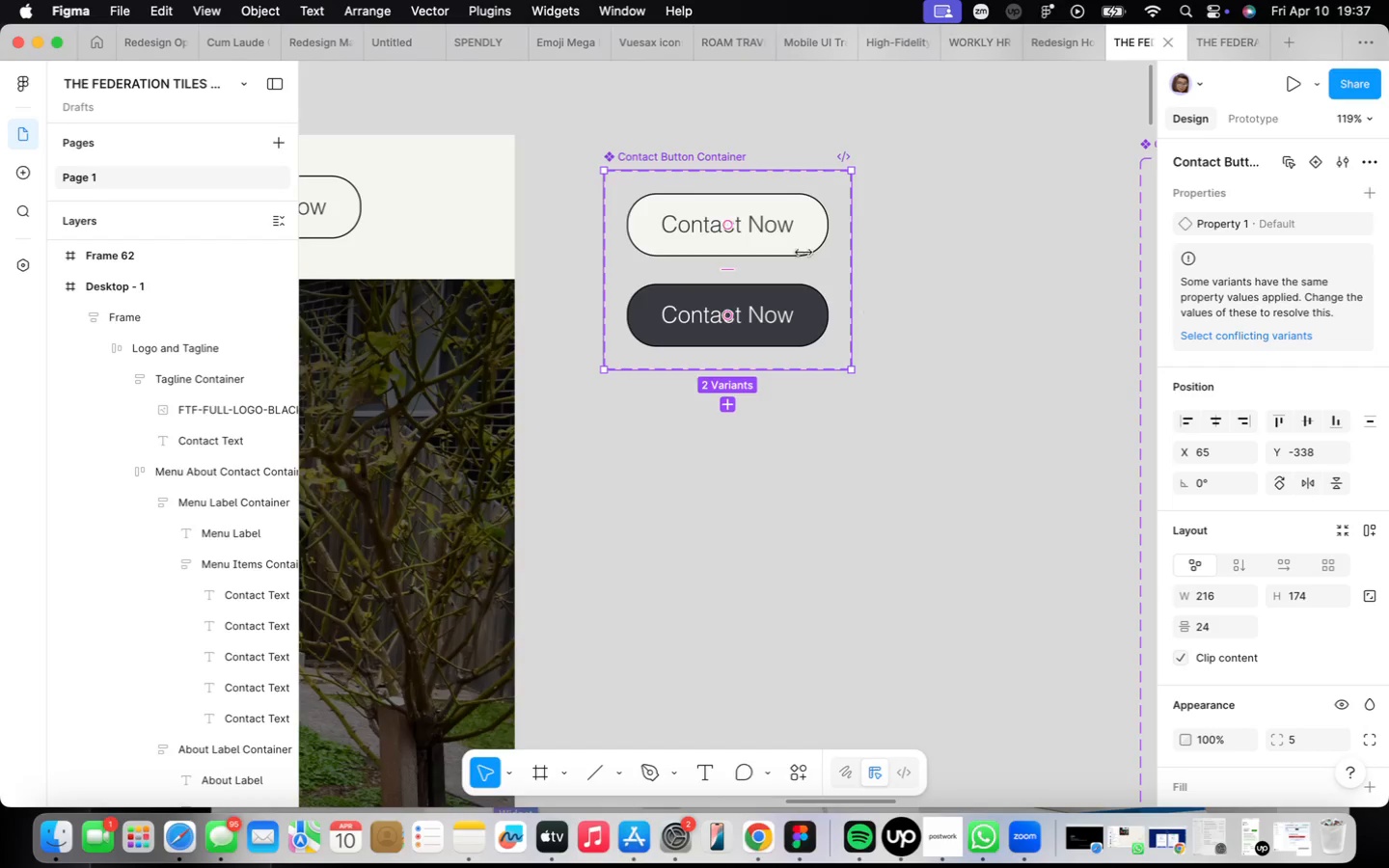 
left_click([778, 224])
 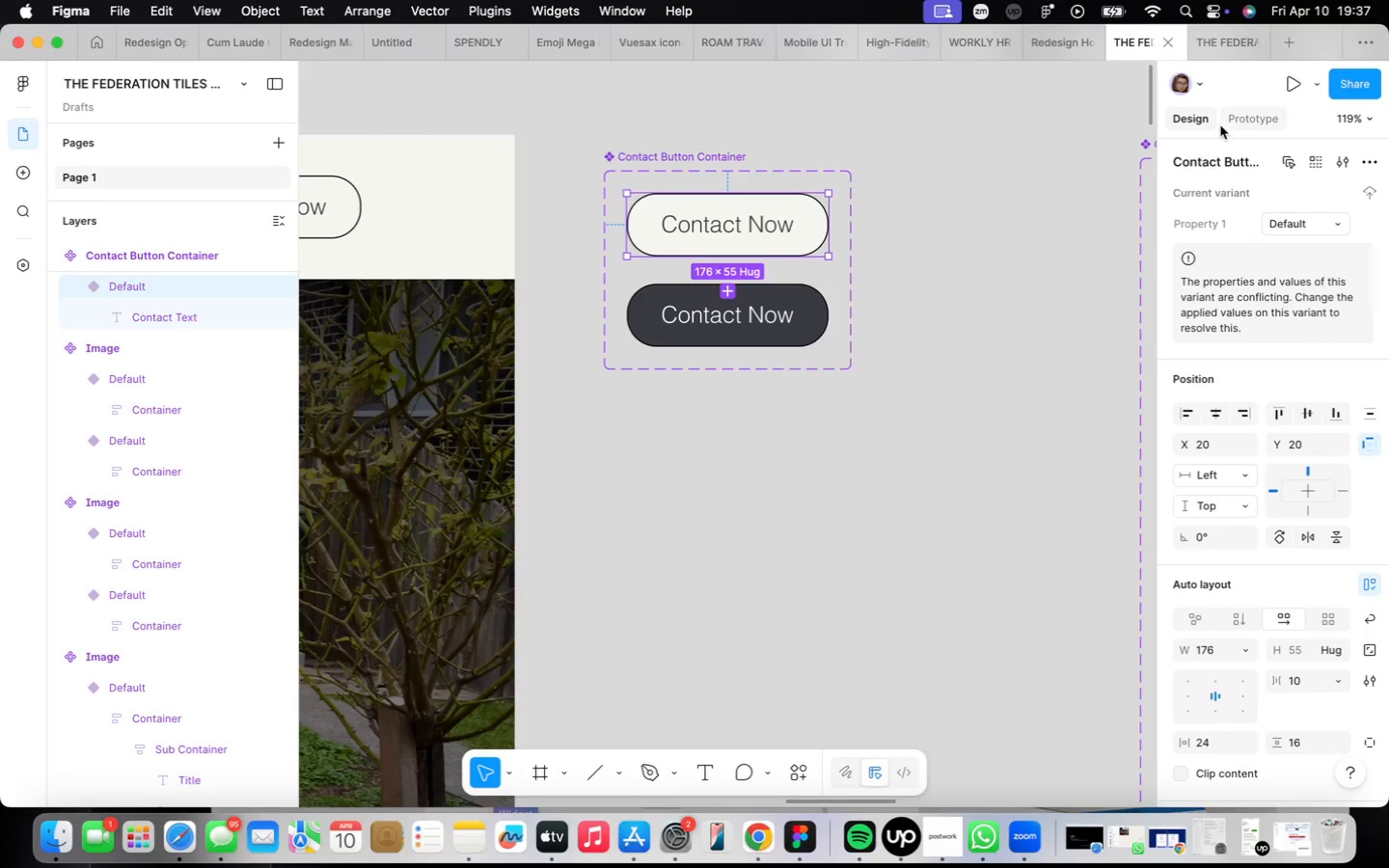 
left_click([1230, 125])
 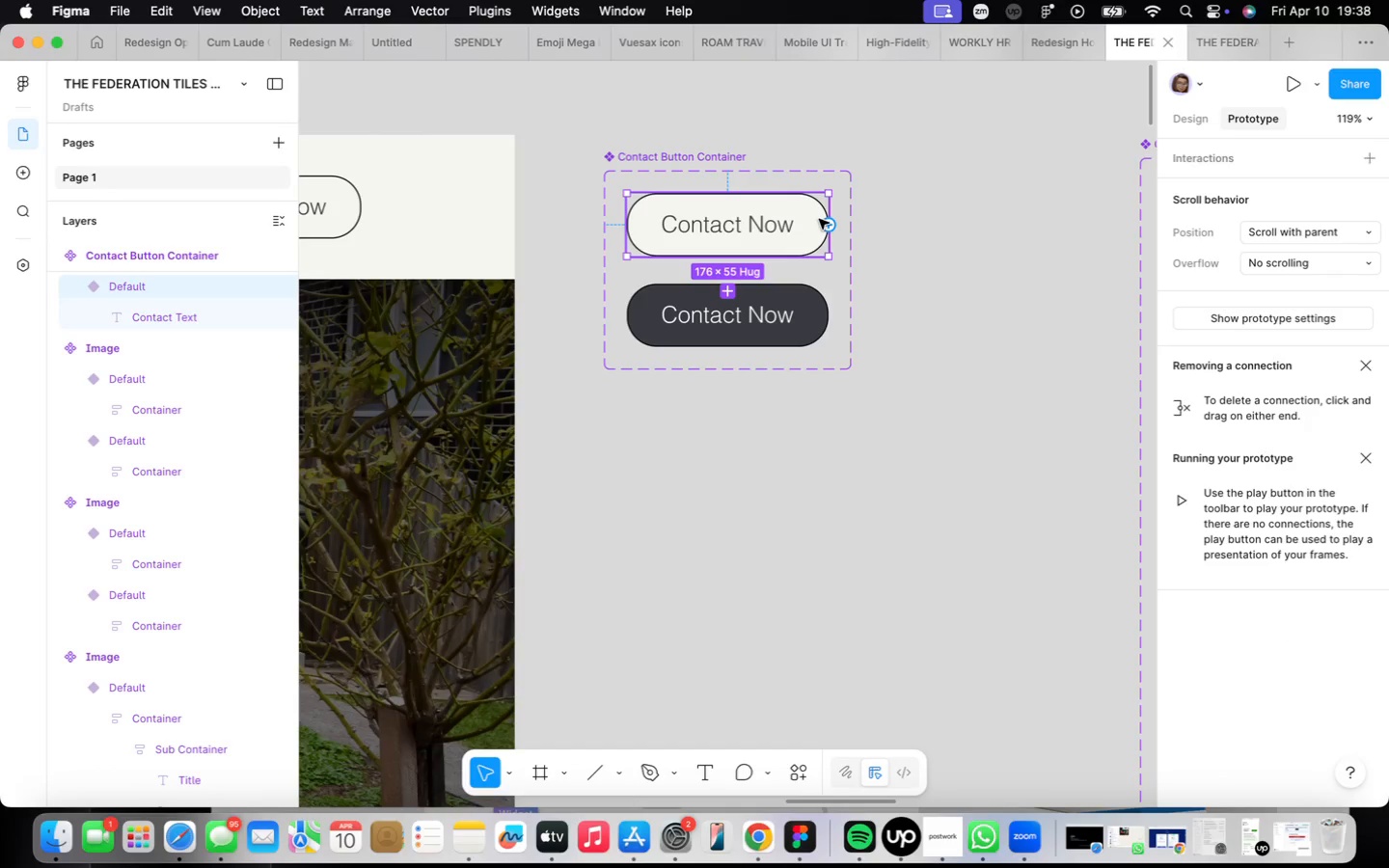 
left_click_drag(start_coordinate=[826, 225], to_coordinate=[782, 300])
 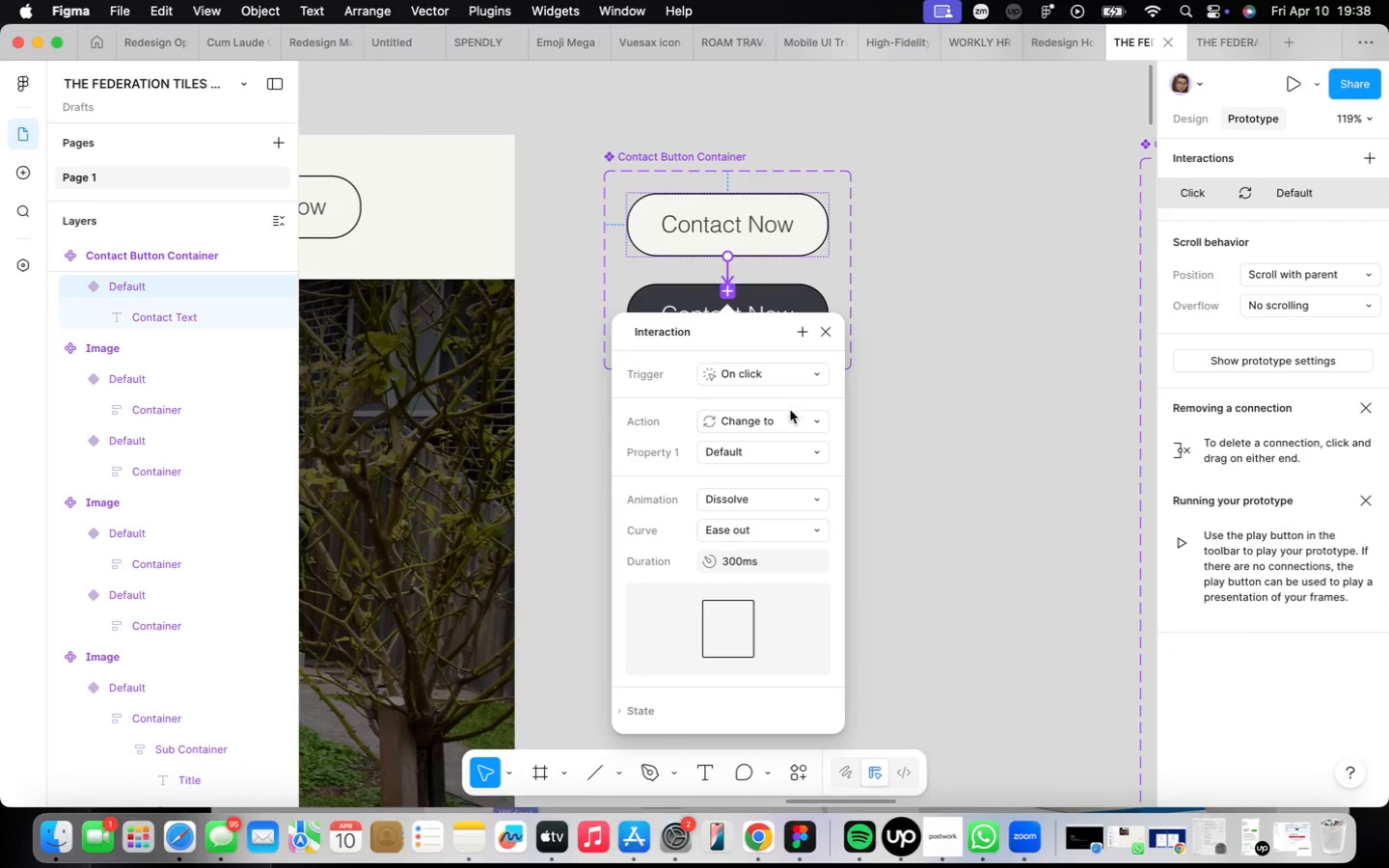 
left_click([785, 368])
 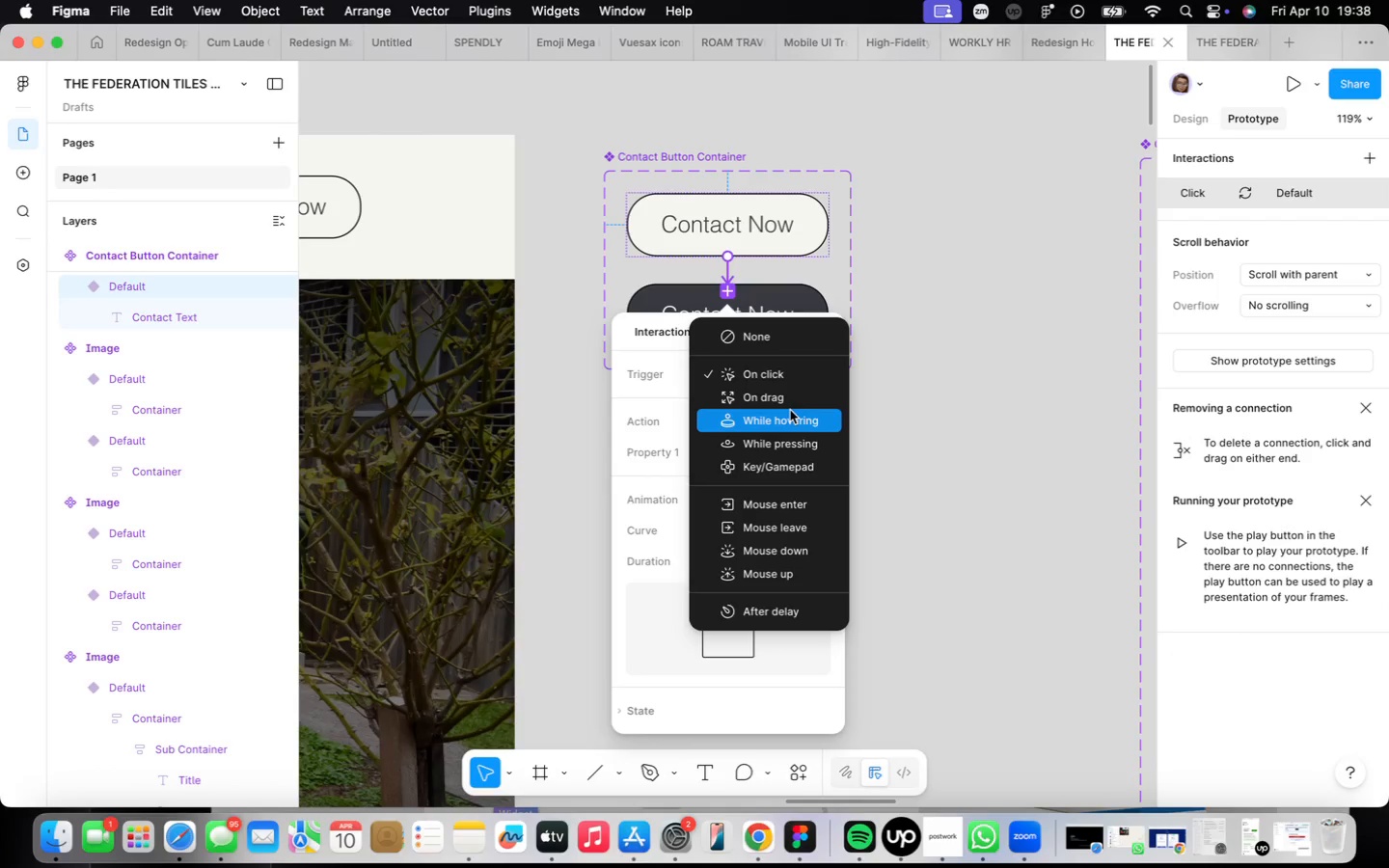 
left_click([790, 412])
 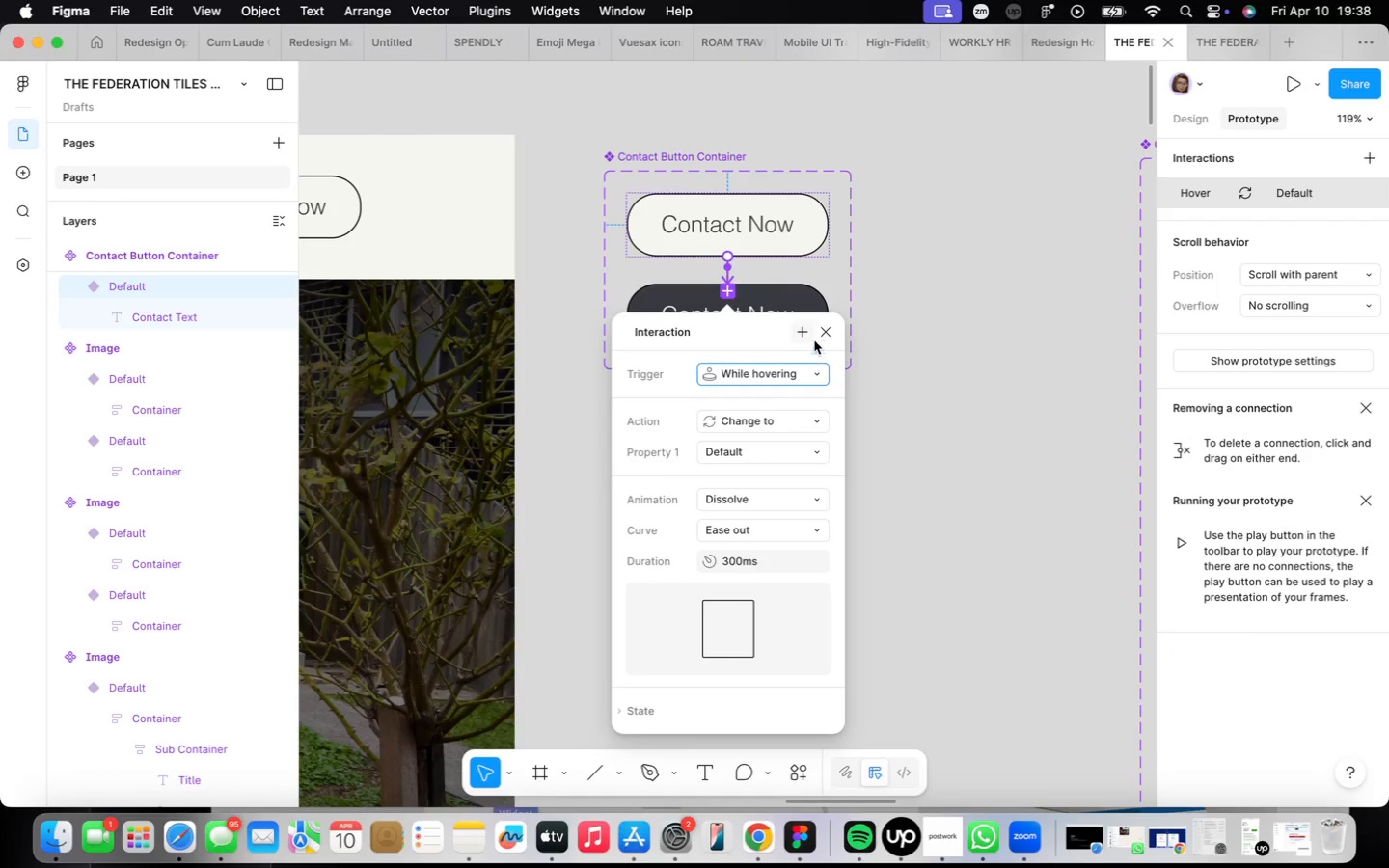 
left_click([822, 323])
 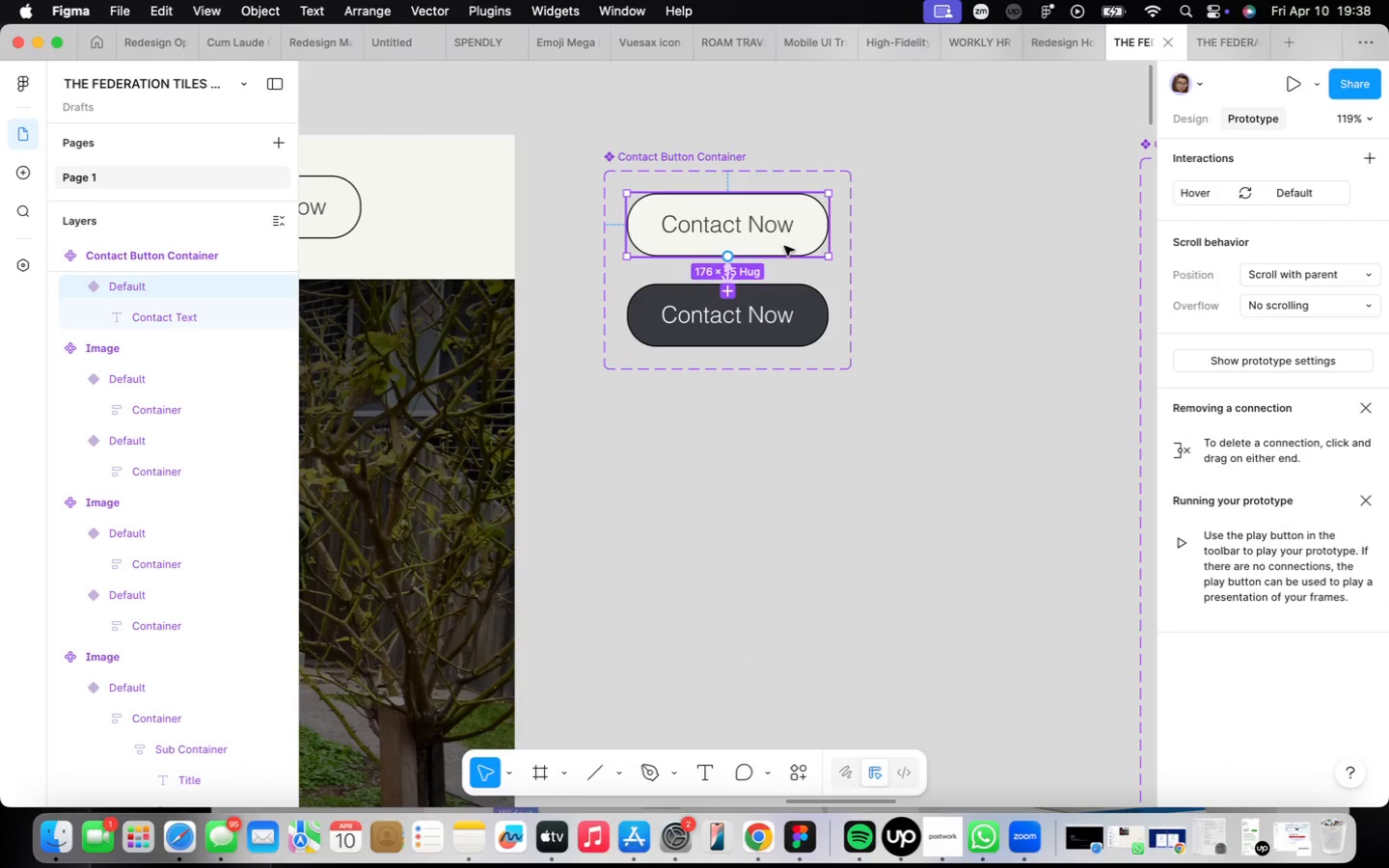 
right_click([784, 246])
 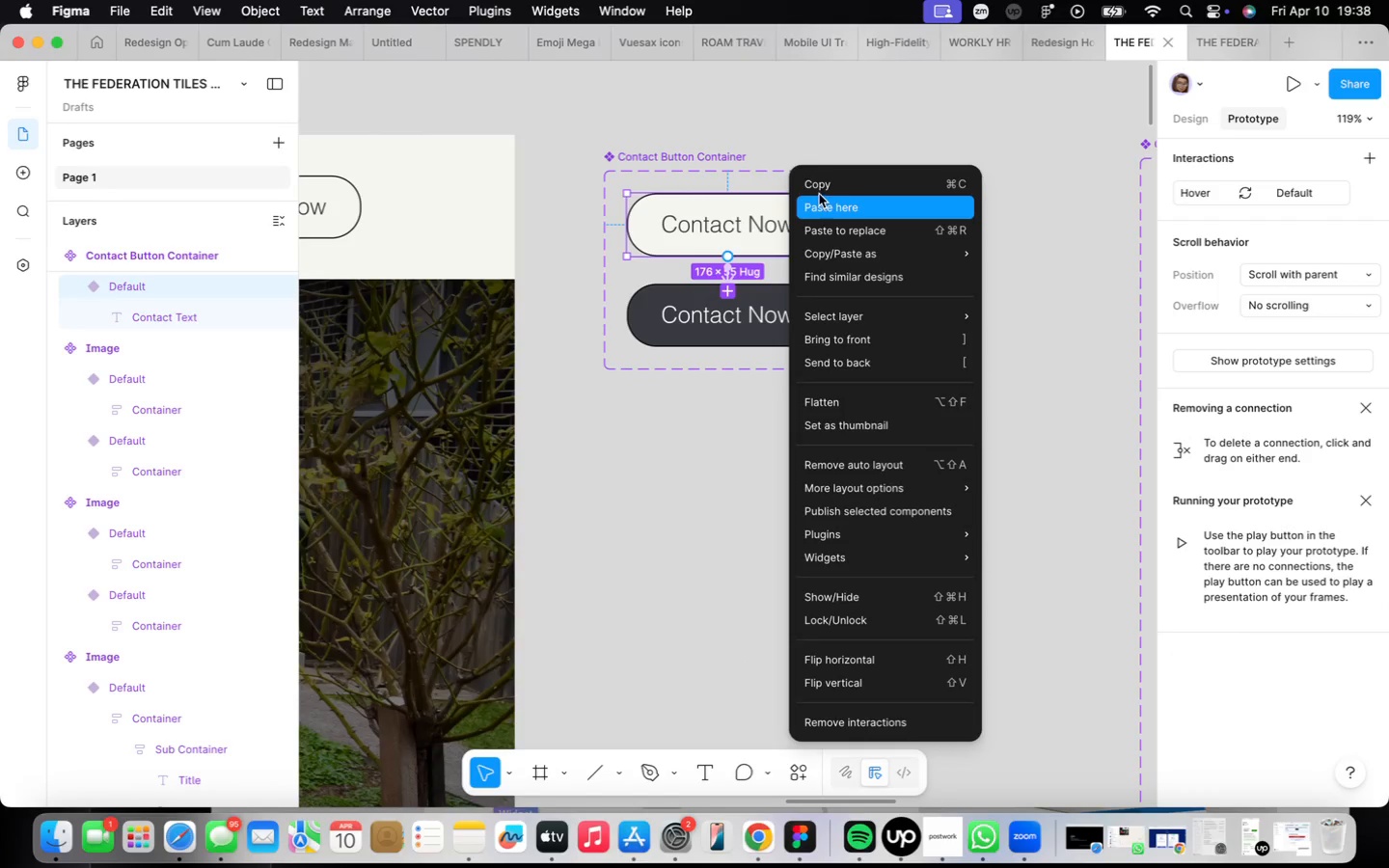 
double_click([819, 188])
 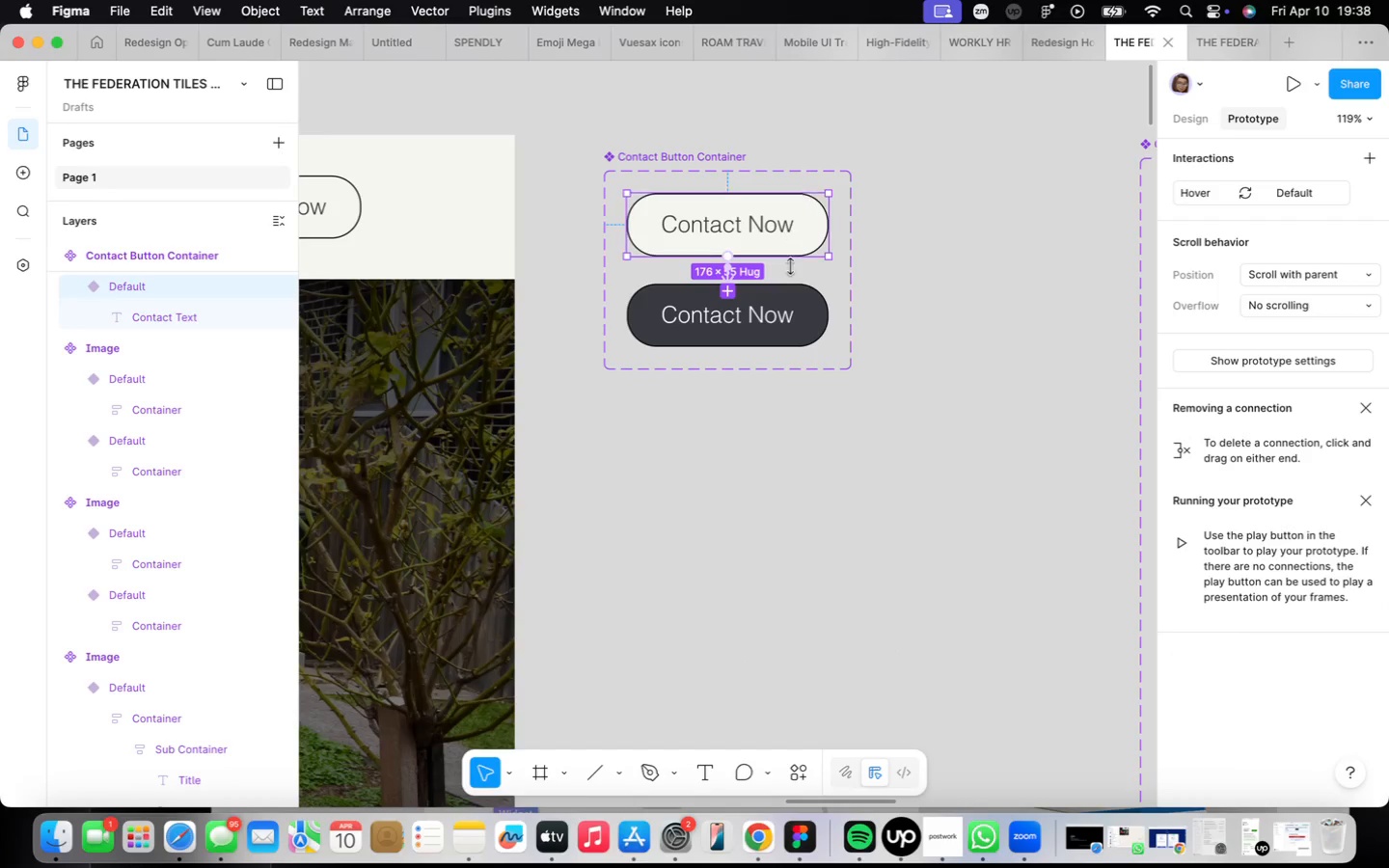 
scroll: coordinate [791, 267], scroll_direction: down, amount: 8.0
 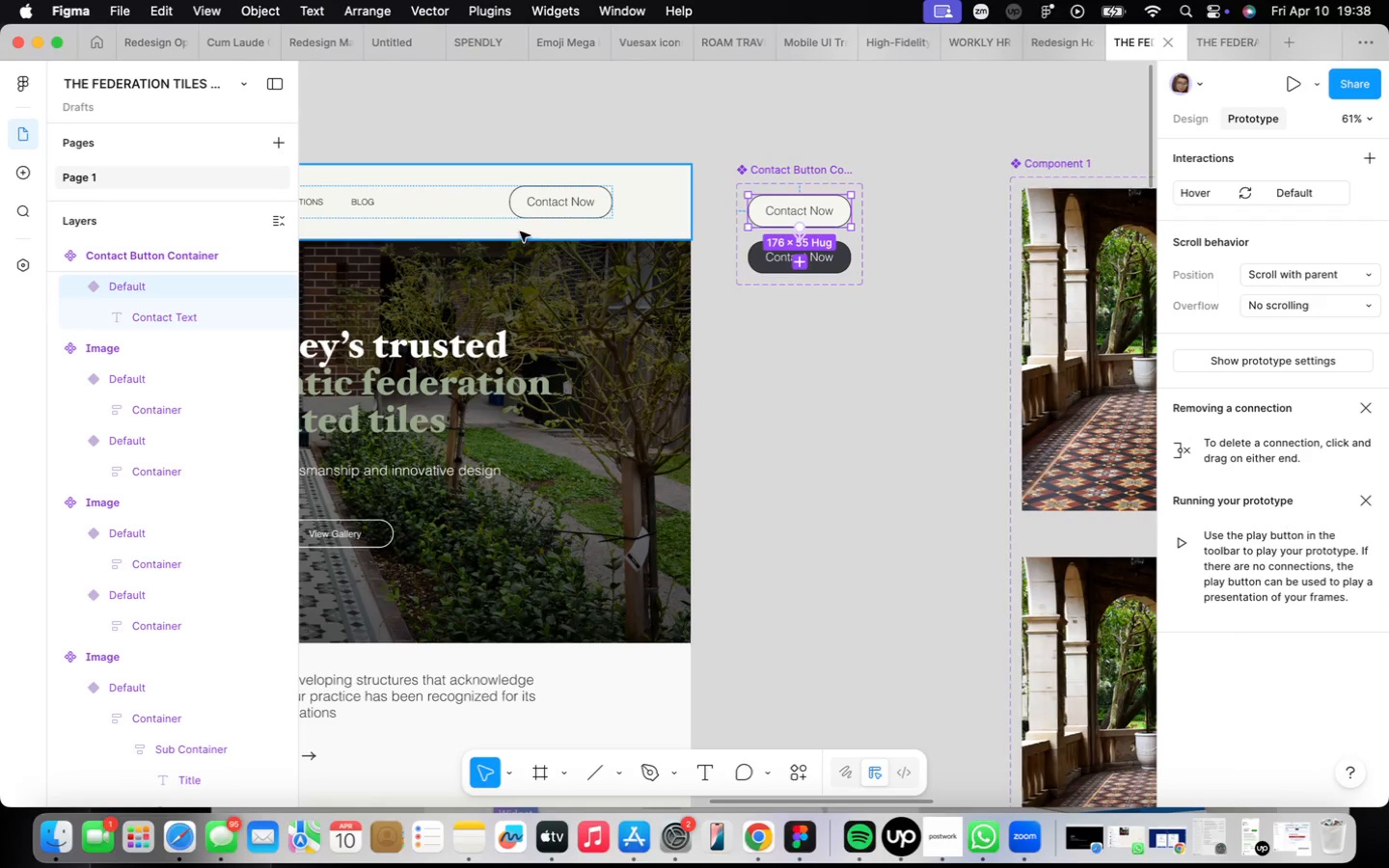 
left_click([541, 218])
 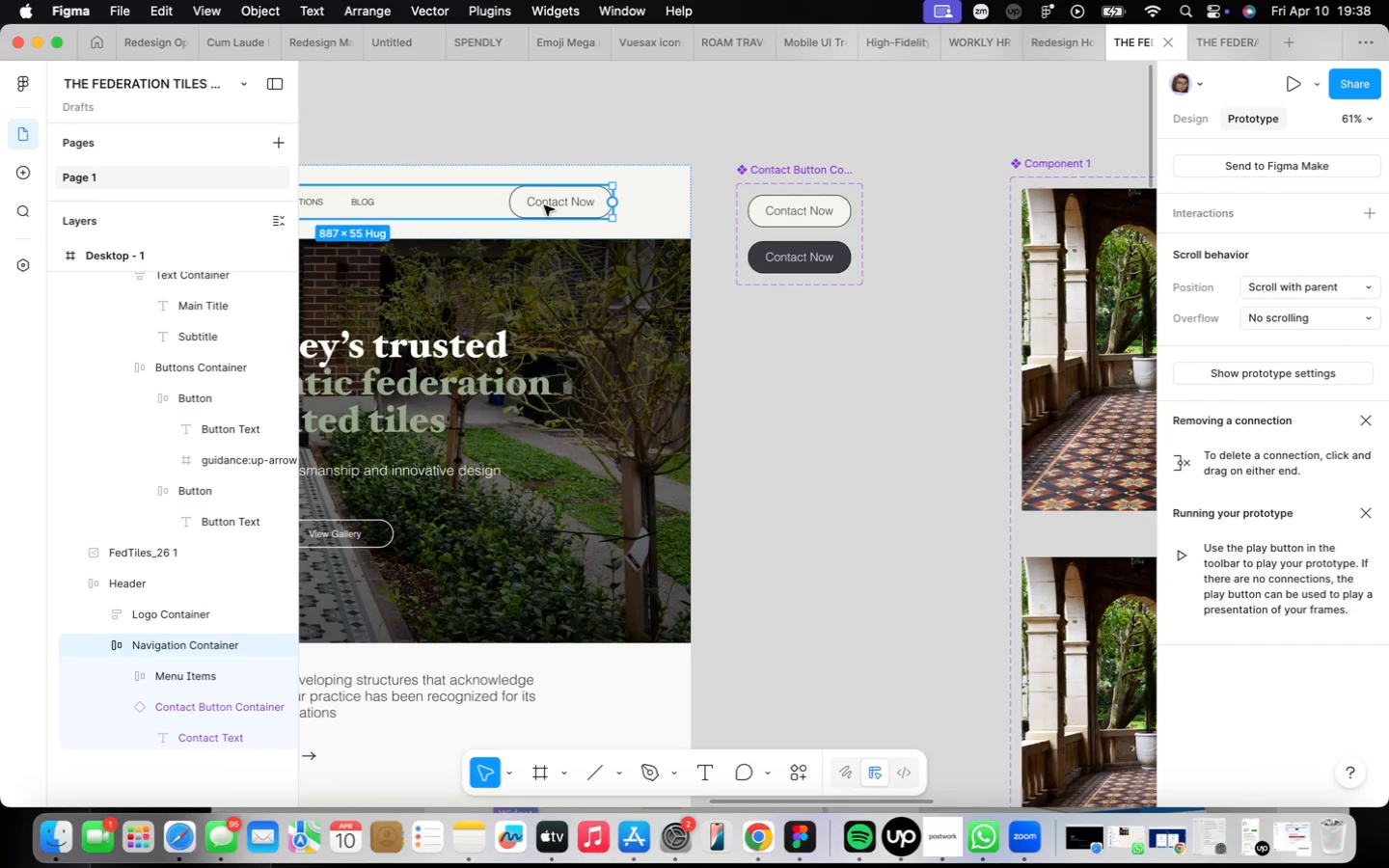 
double_click([545, 205])
 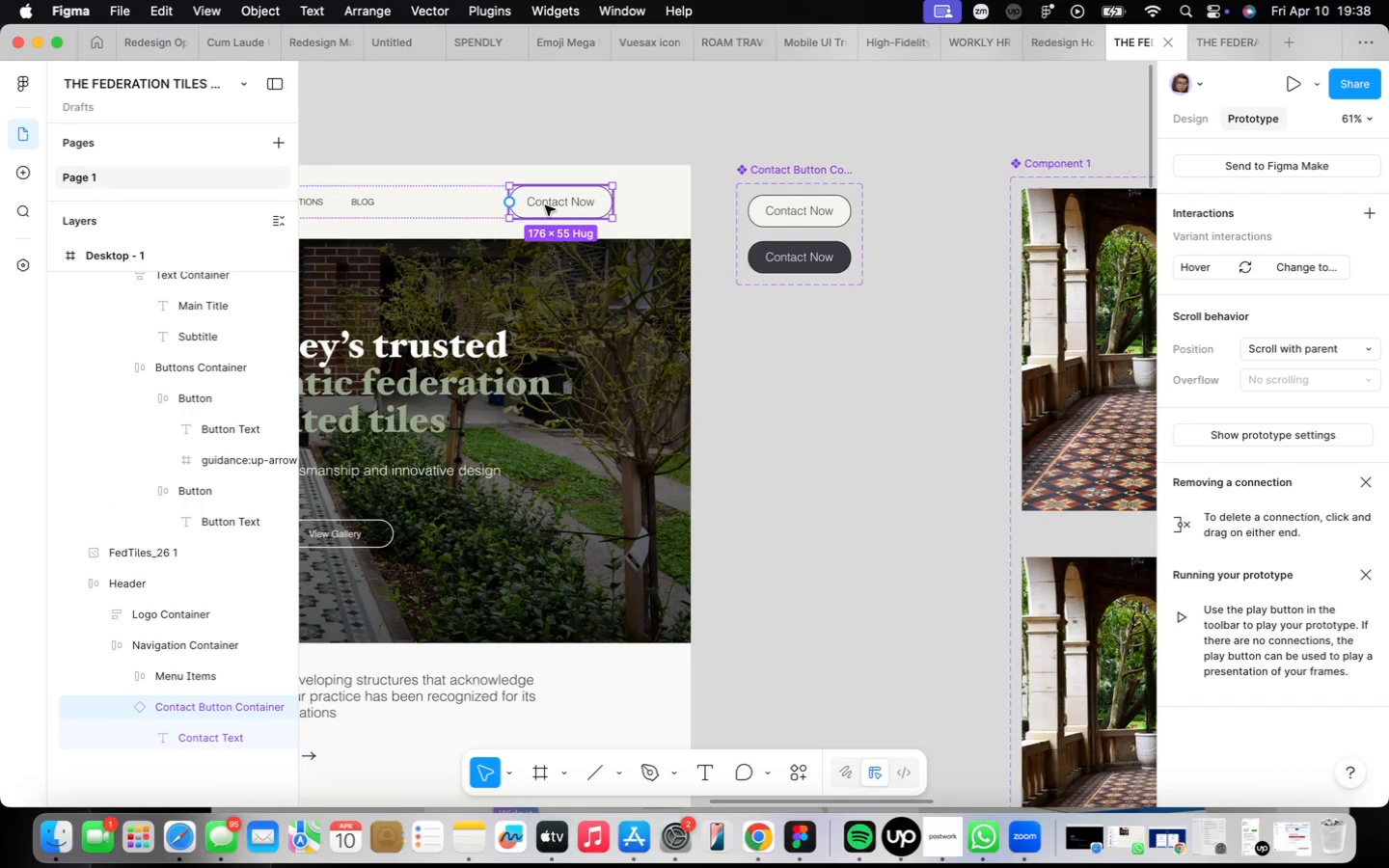 
right_click([545, 205])
 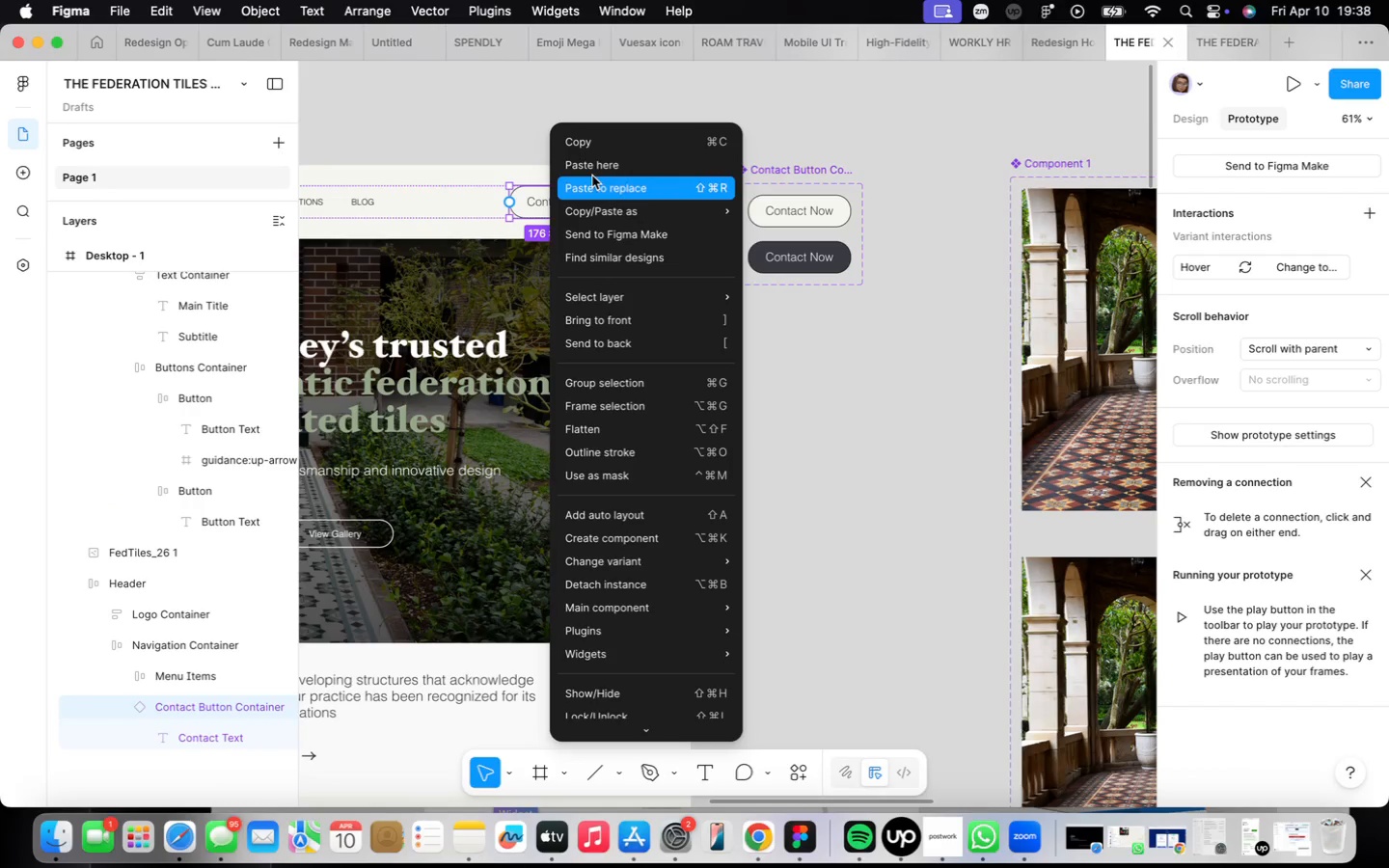 
left_click([594, 182])
 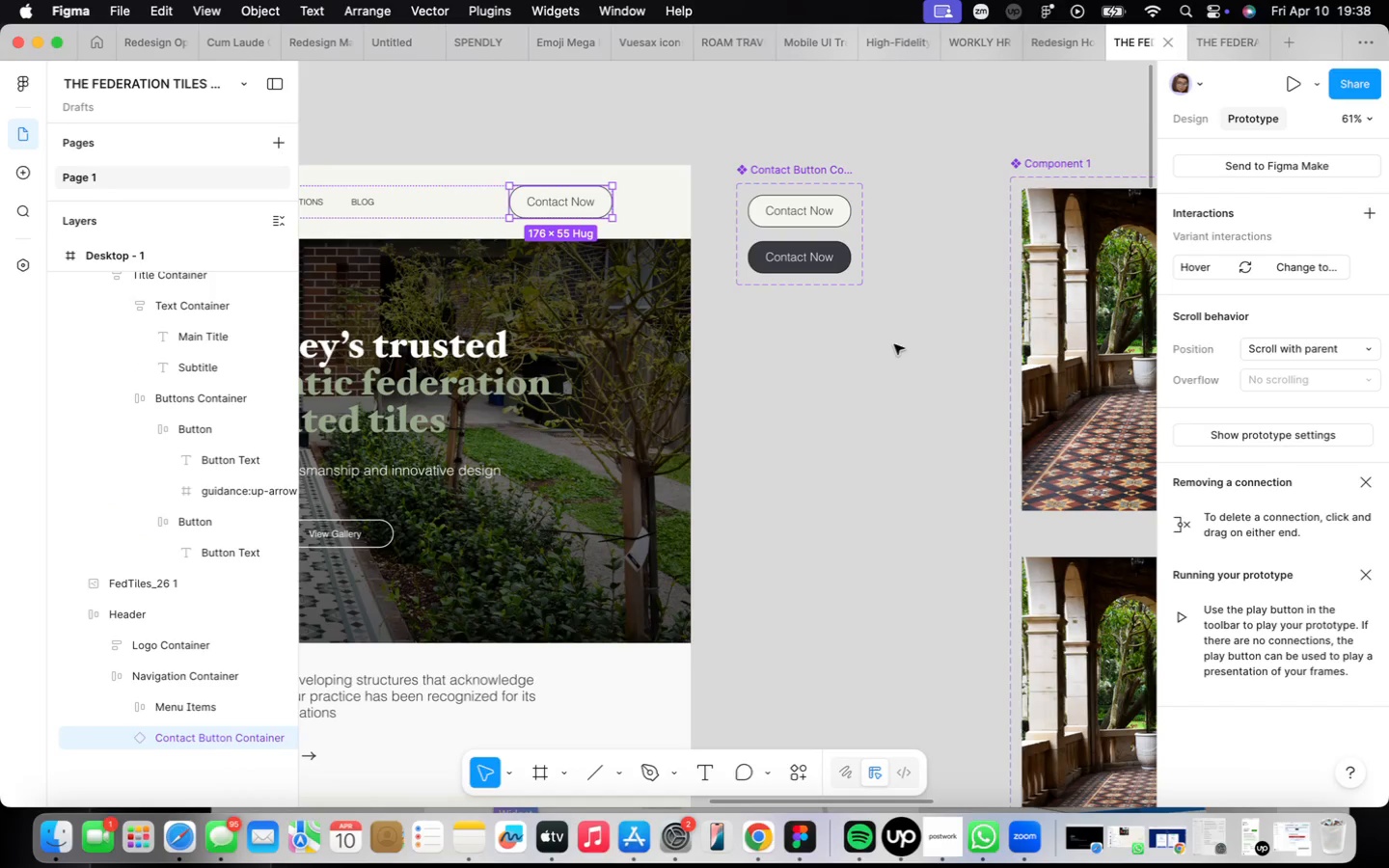 
scroll: coordinate [832, 340], scroll_direction: down, amount: 5.0
 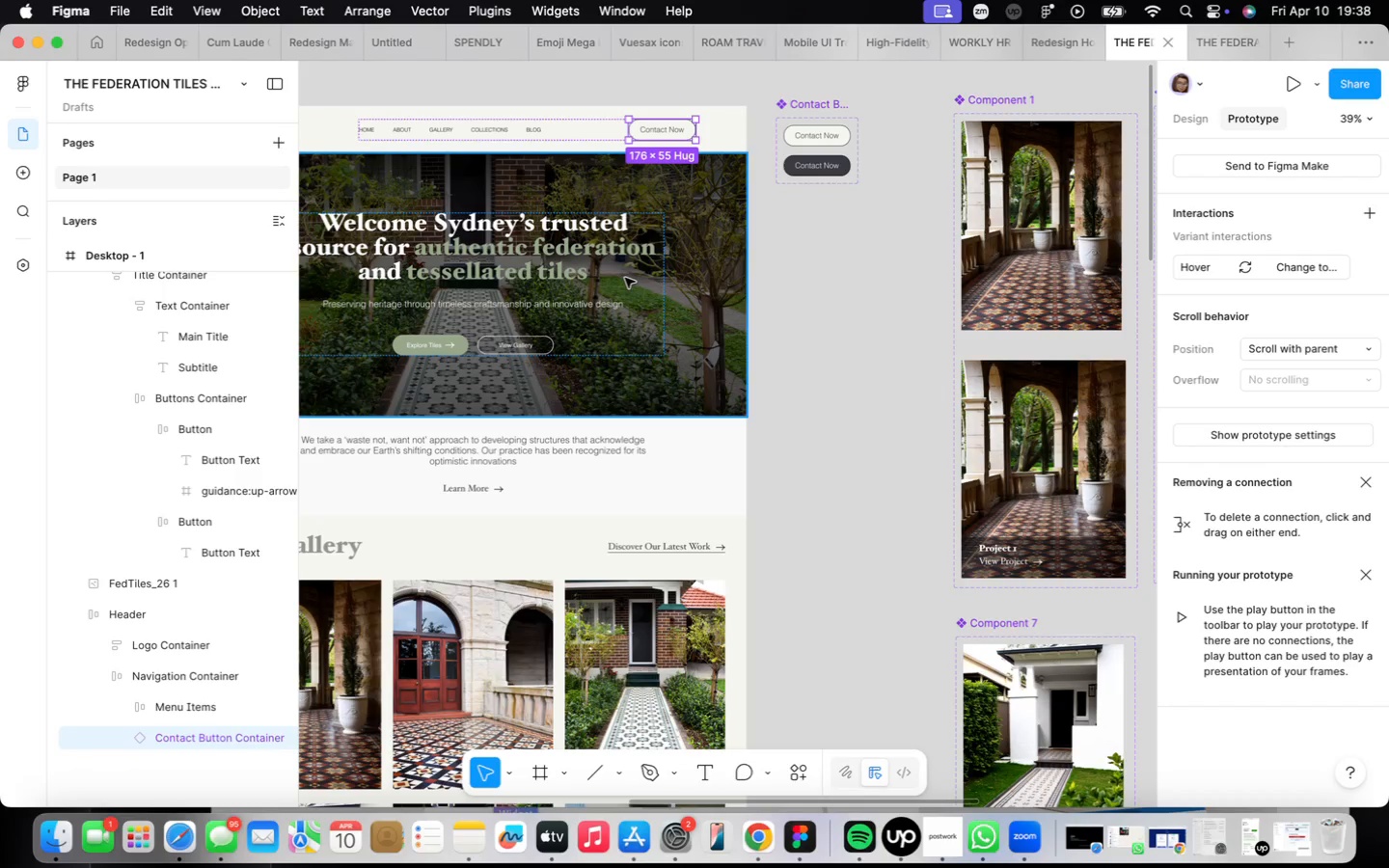 
wait(14.88)
 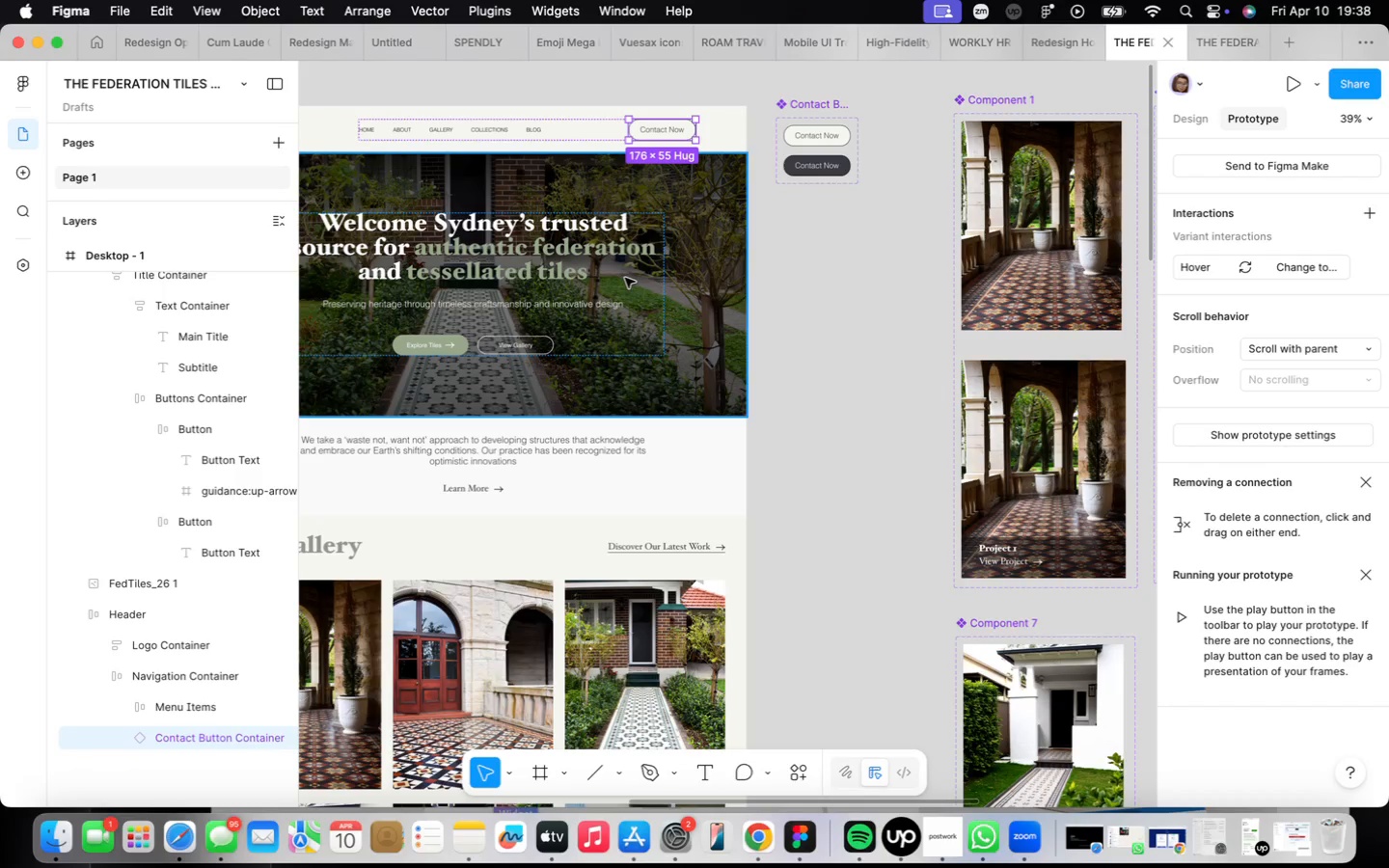 
double_click([536, 335])
 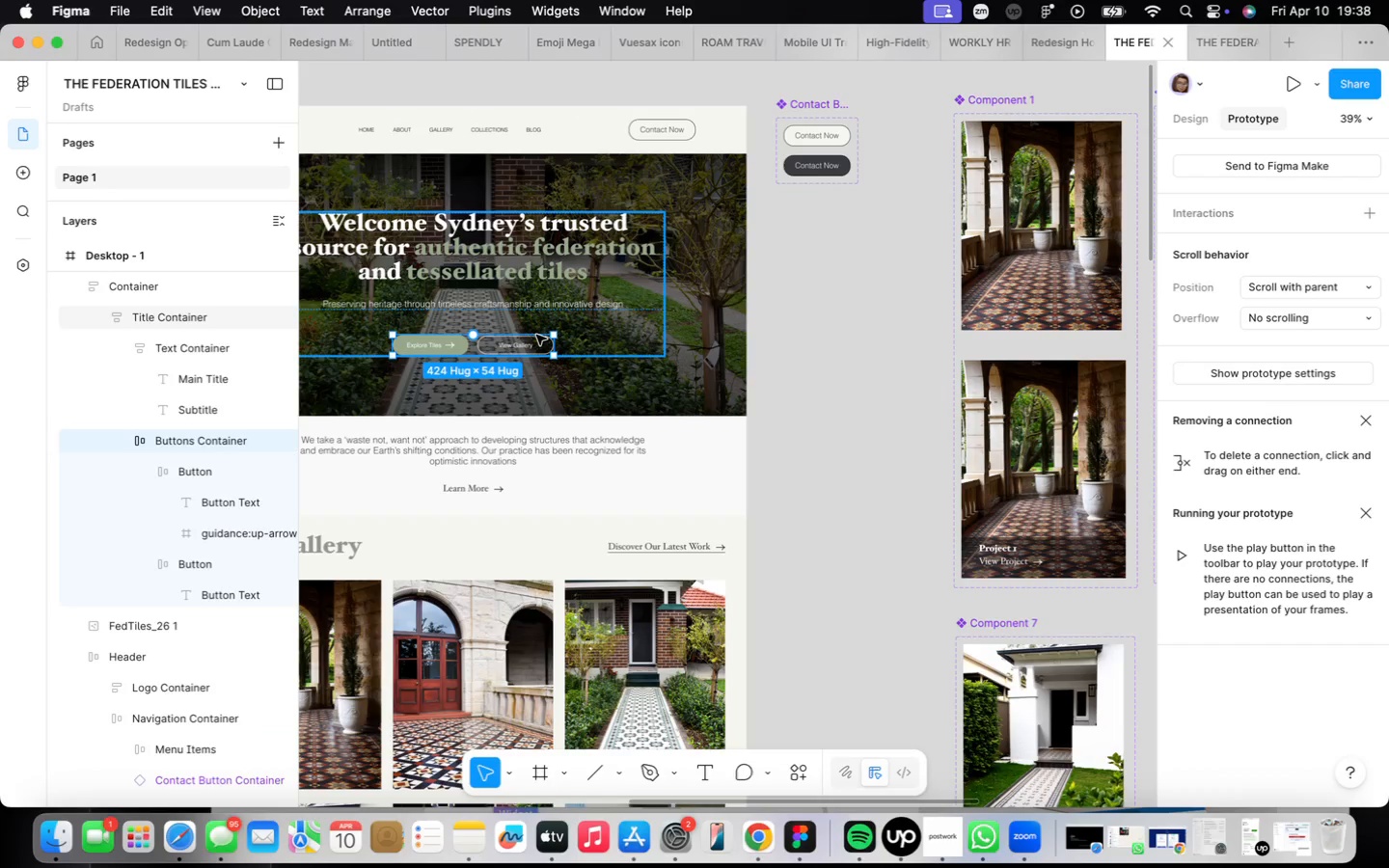 
triple_click([536, 335])
 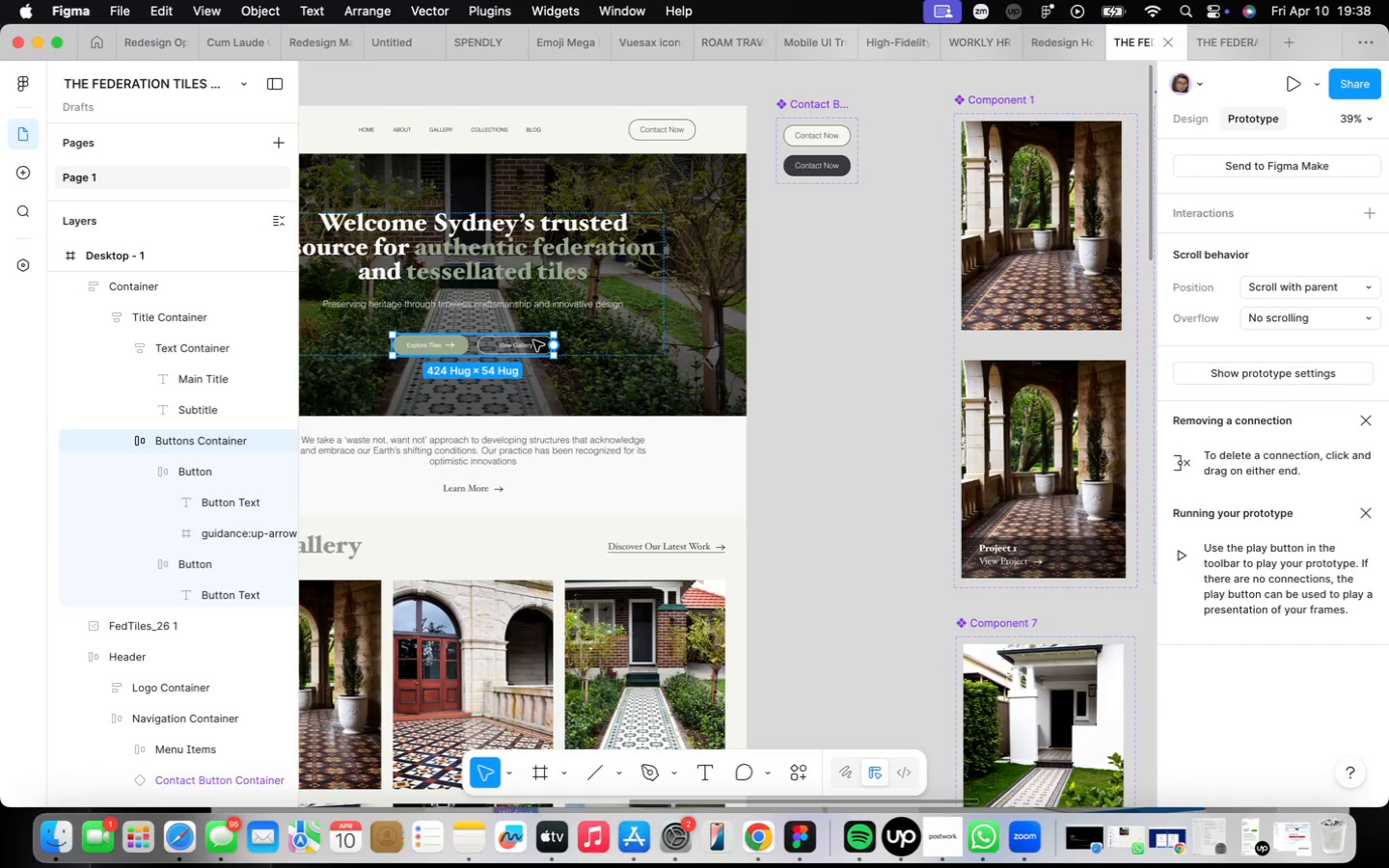 
double_click([533, 340])
 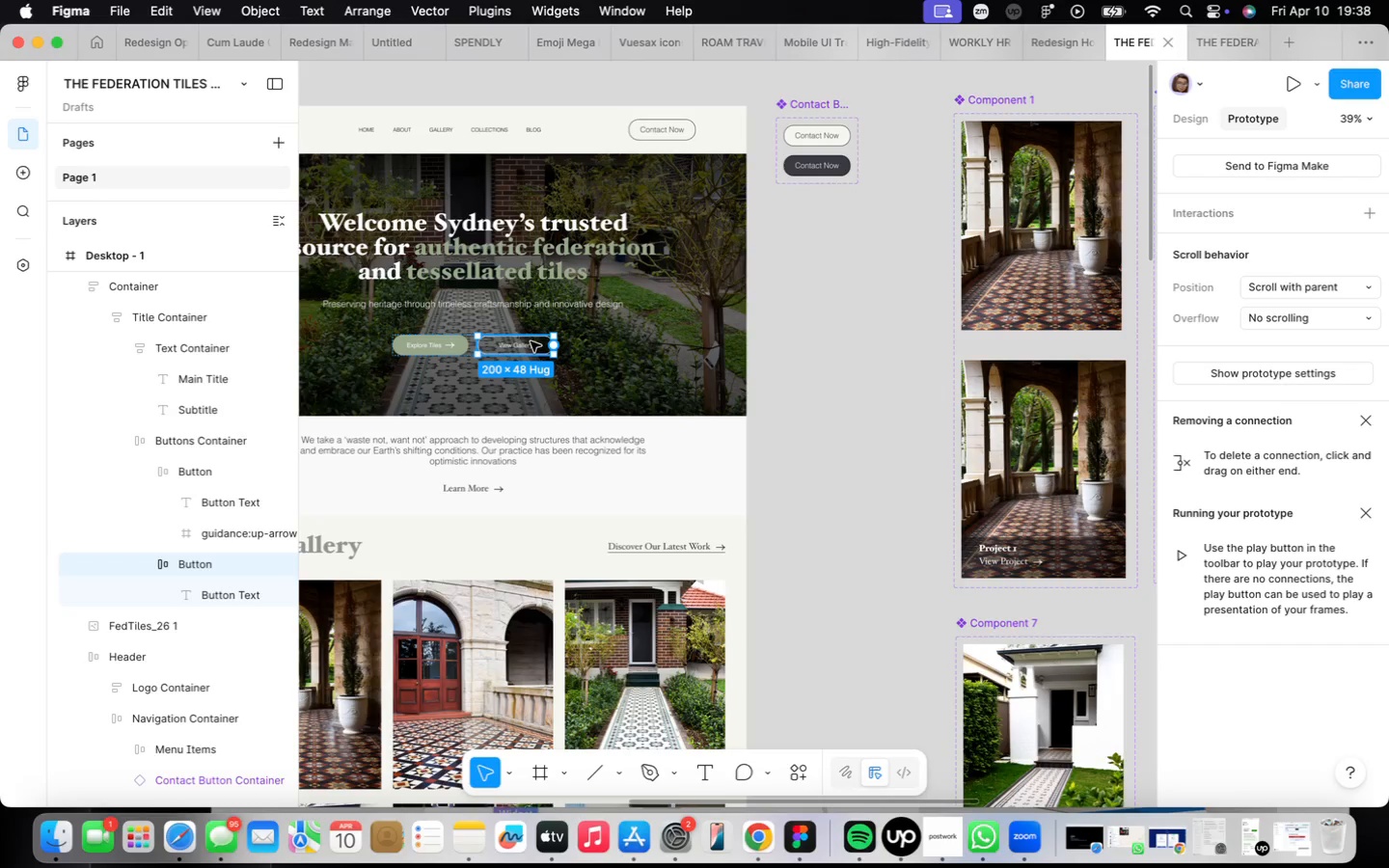 
hold_key(key=OptionLeft, duration=1.81)
left_click_drag(start_coordinate=[531, 341], to_coordinate=[832, 215])
 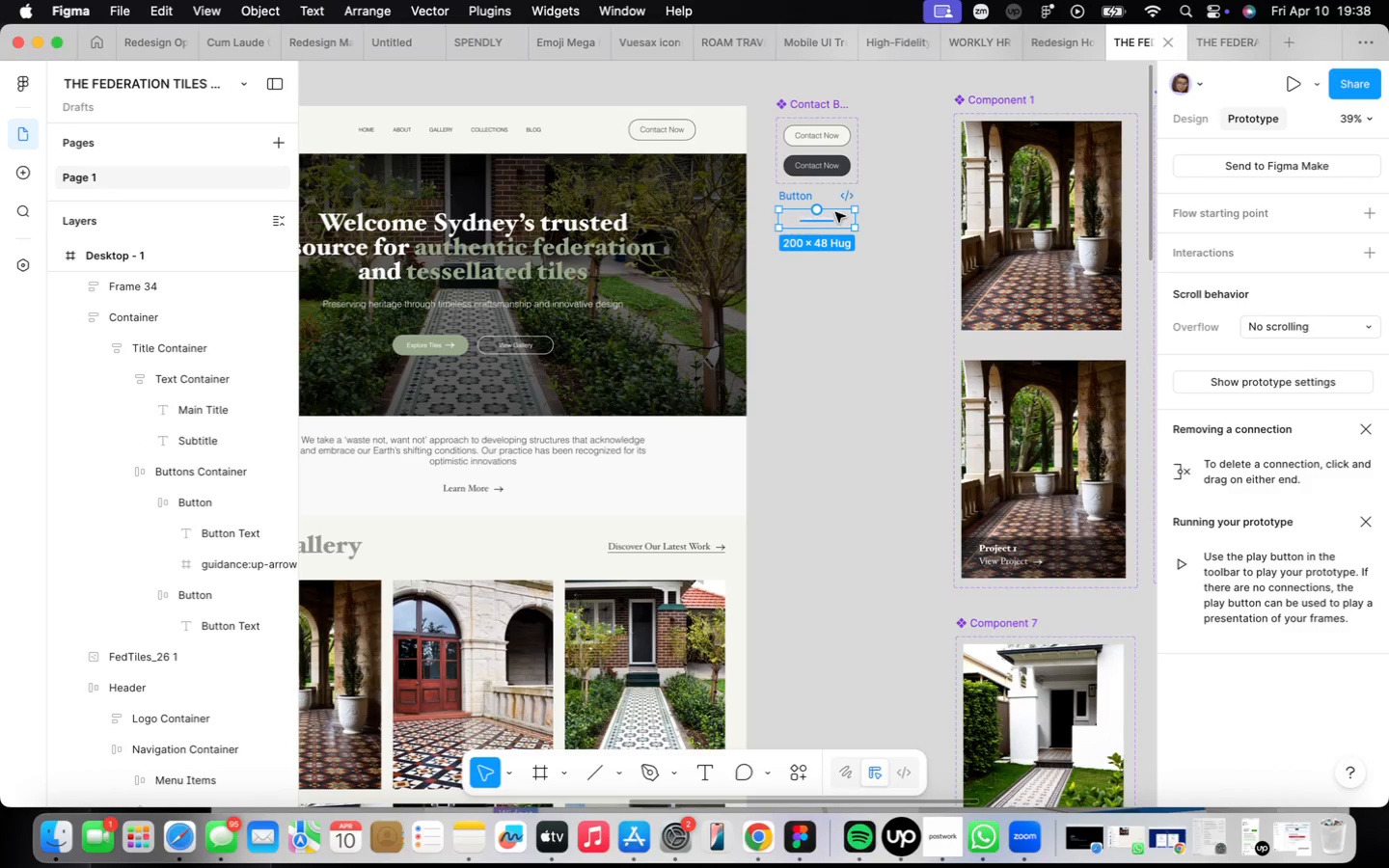 
scroll: coordinate [834, 212], scroll_direction: up, amount: 8.0
 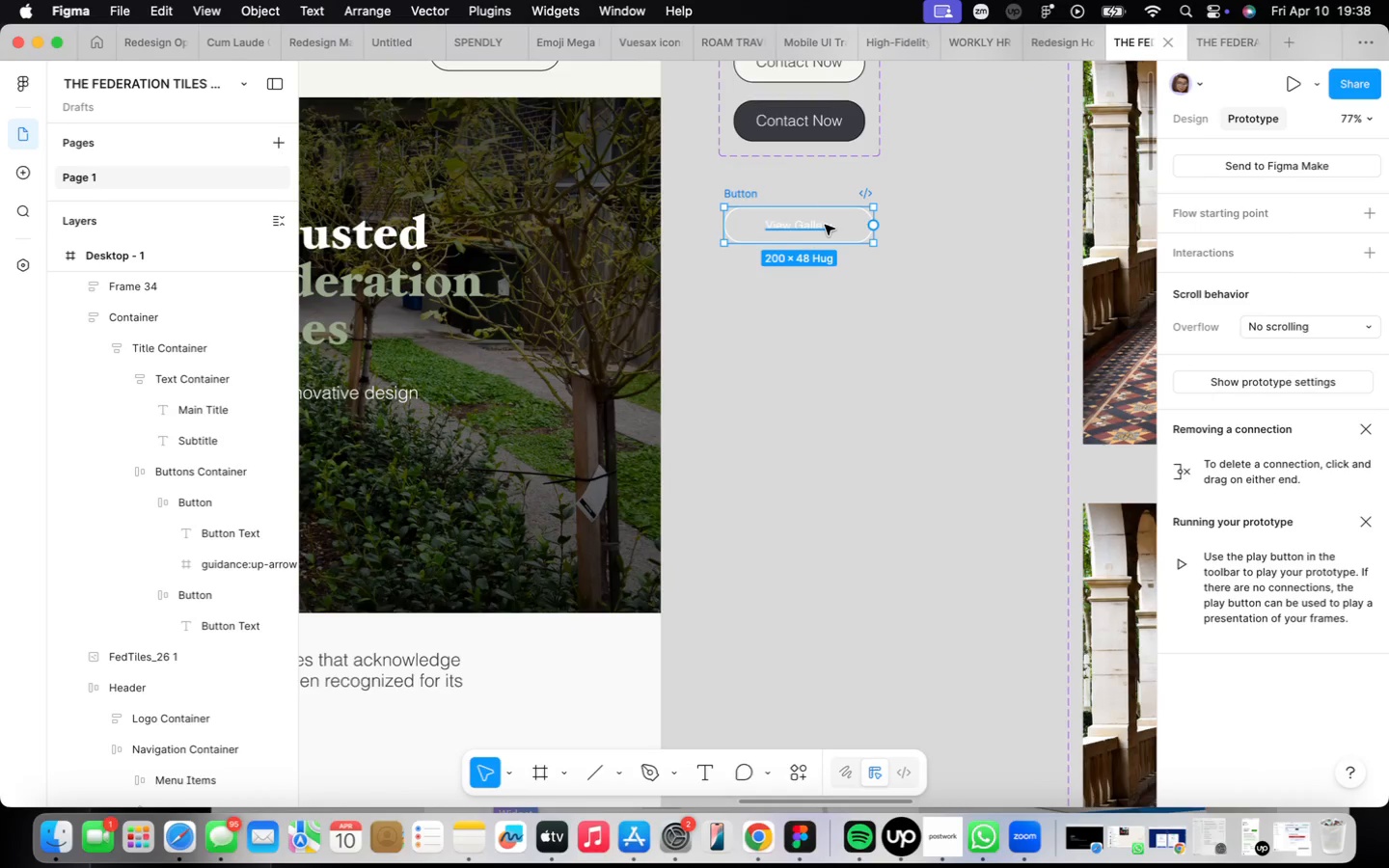 
hold_key(key=OptionLeft, duration=2.11)
left_click_drag(start_coordinate=[825, 226], to_coordinate=[826, 286])
 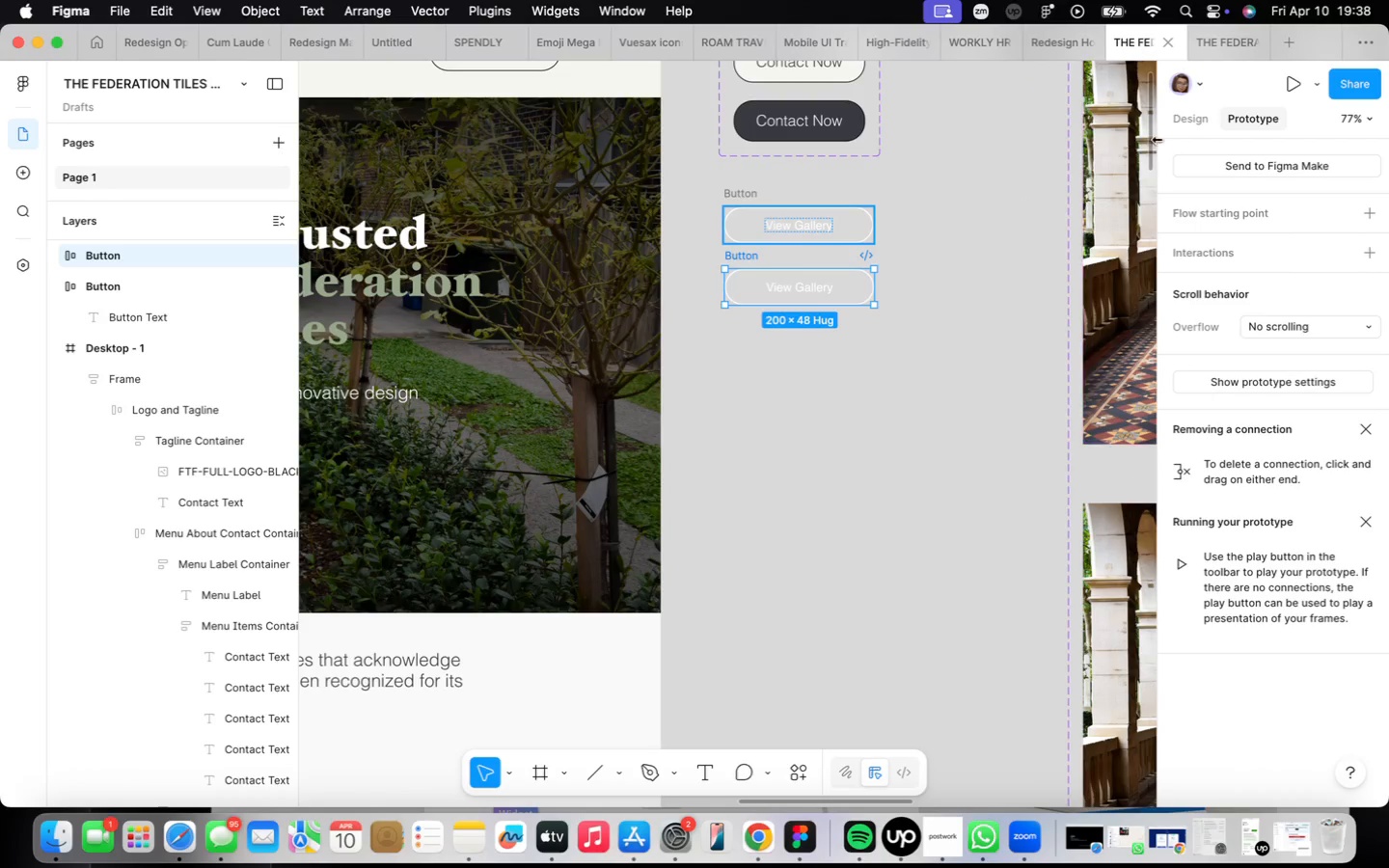 
left_click([1175, 125])
 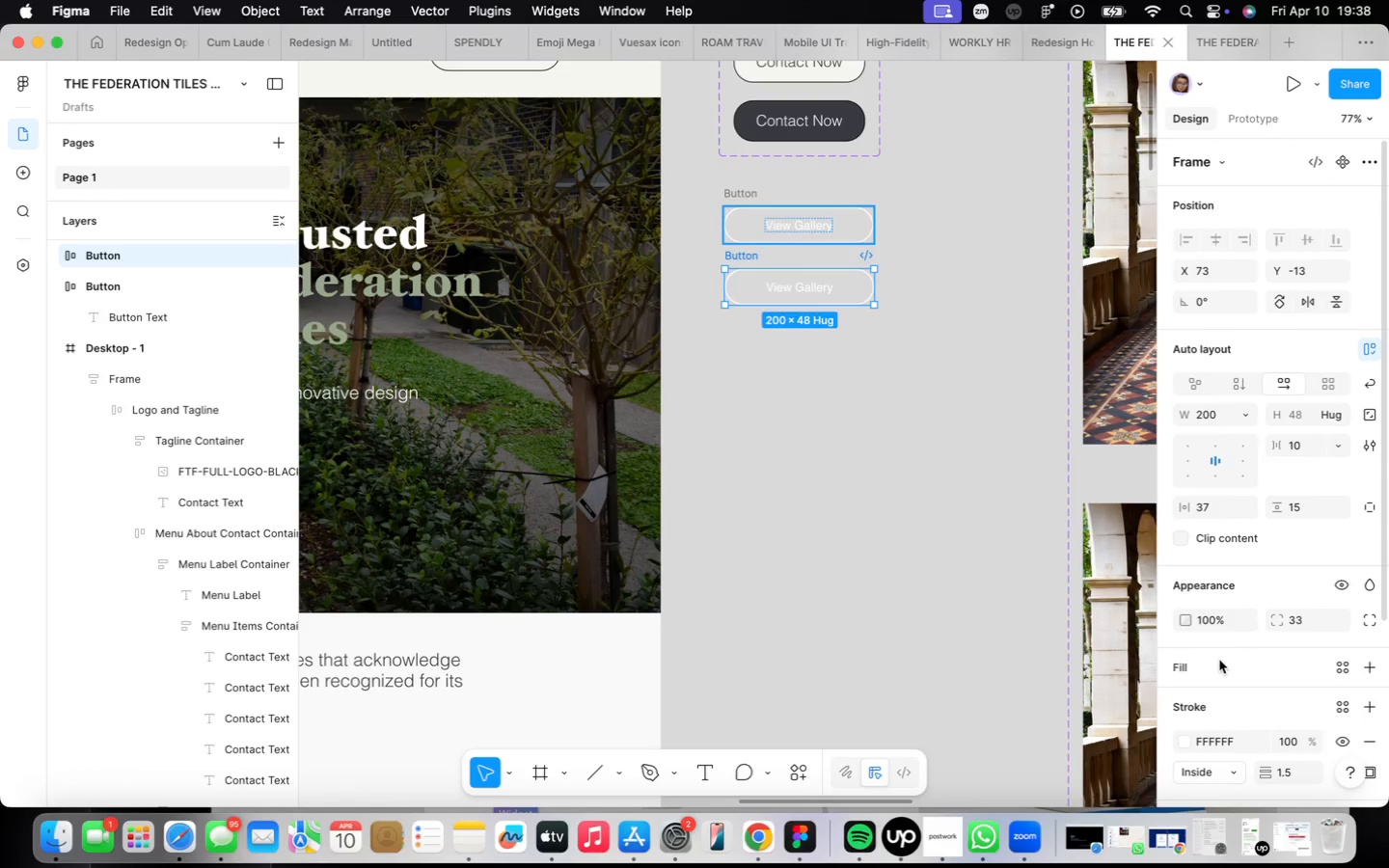 
scroll: coordinate [1250, 619], scroll_direction: down, amount: 8.0
 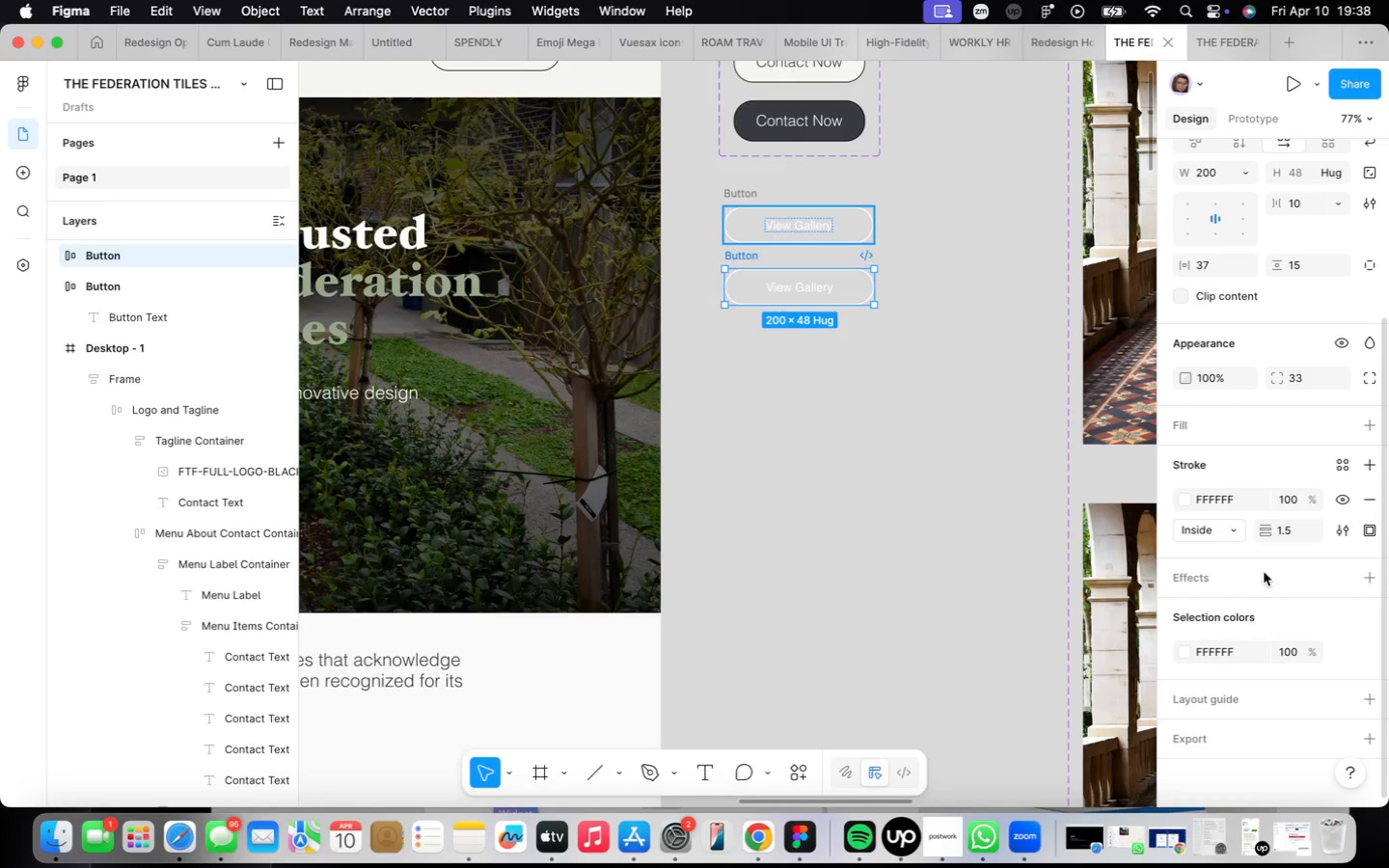 
left_click([1334, 429])
 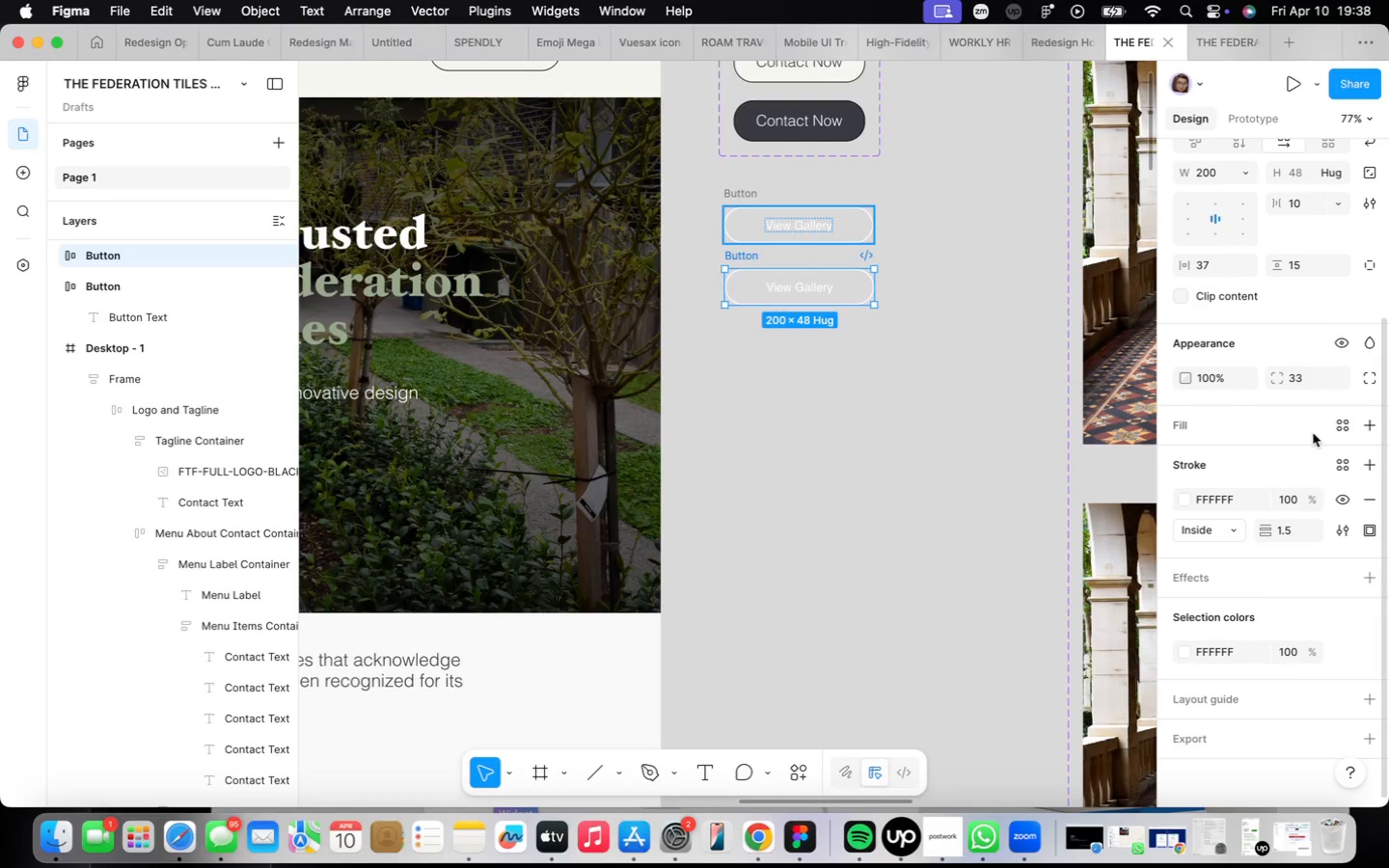 
wait(5.42)
 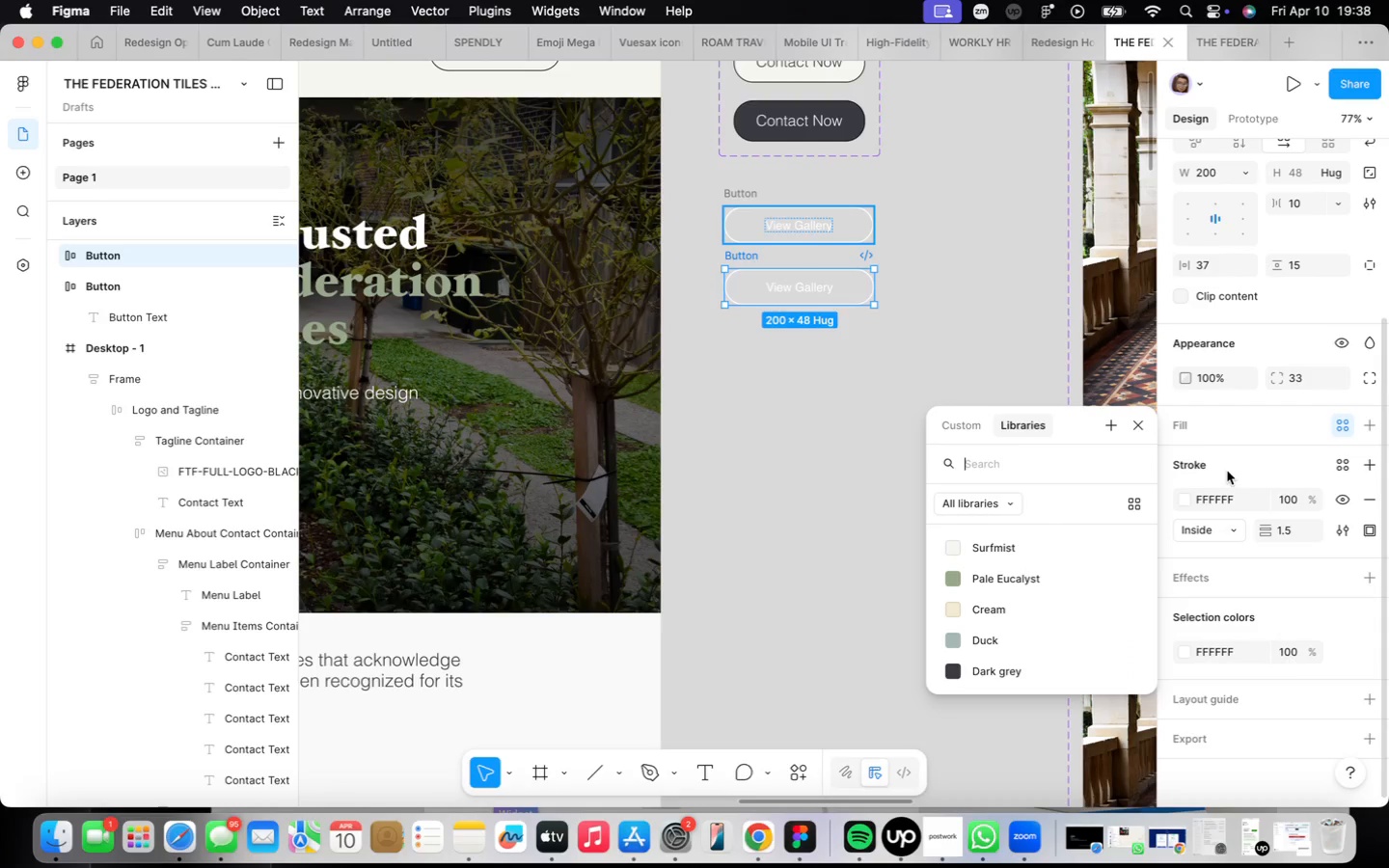 
left_click([1363, 425])
 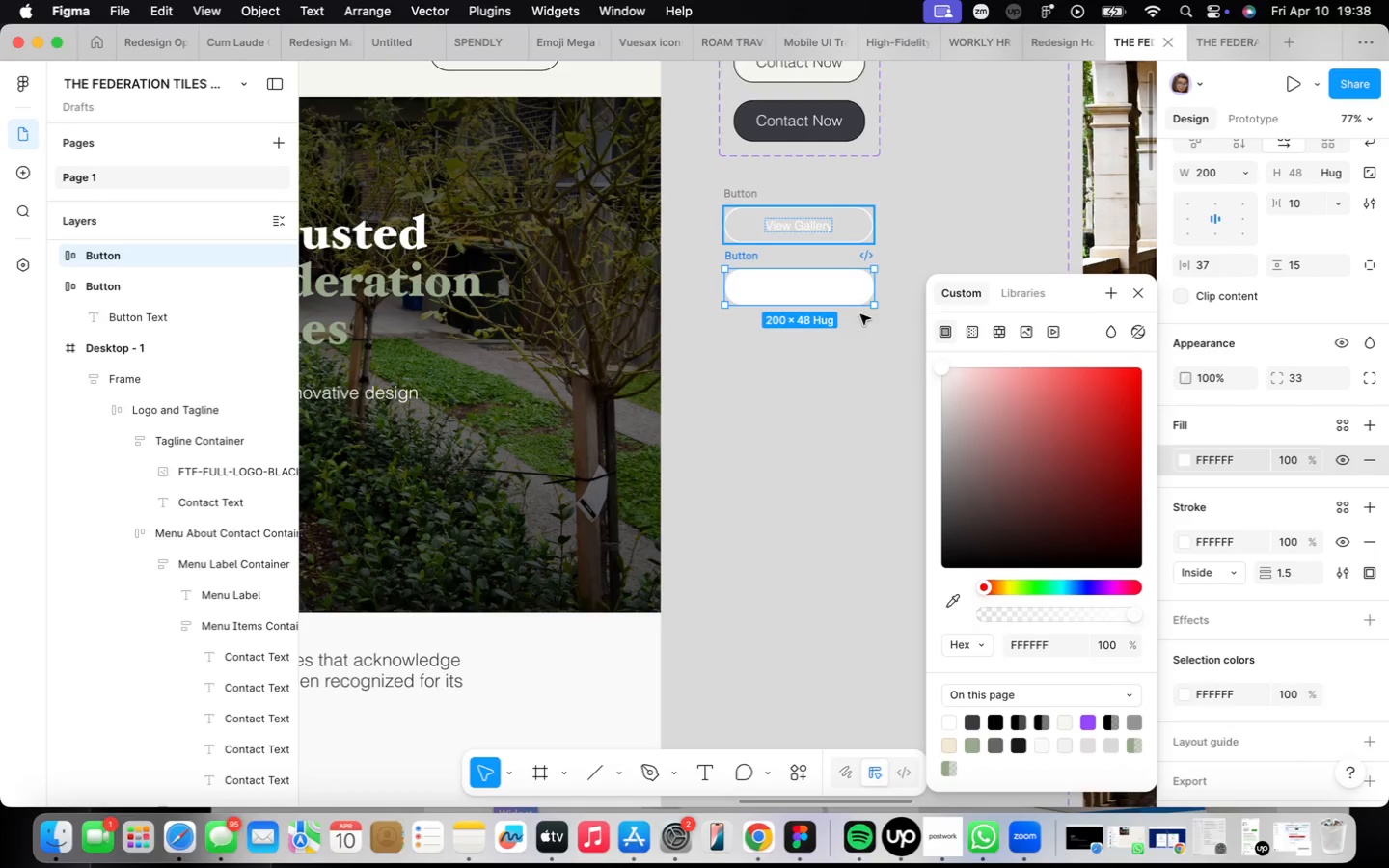 
left_click([823, 289])
 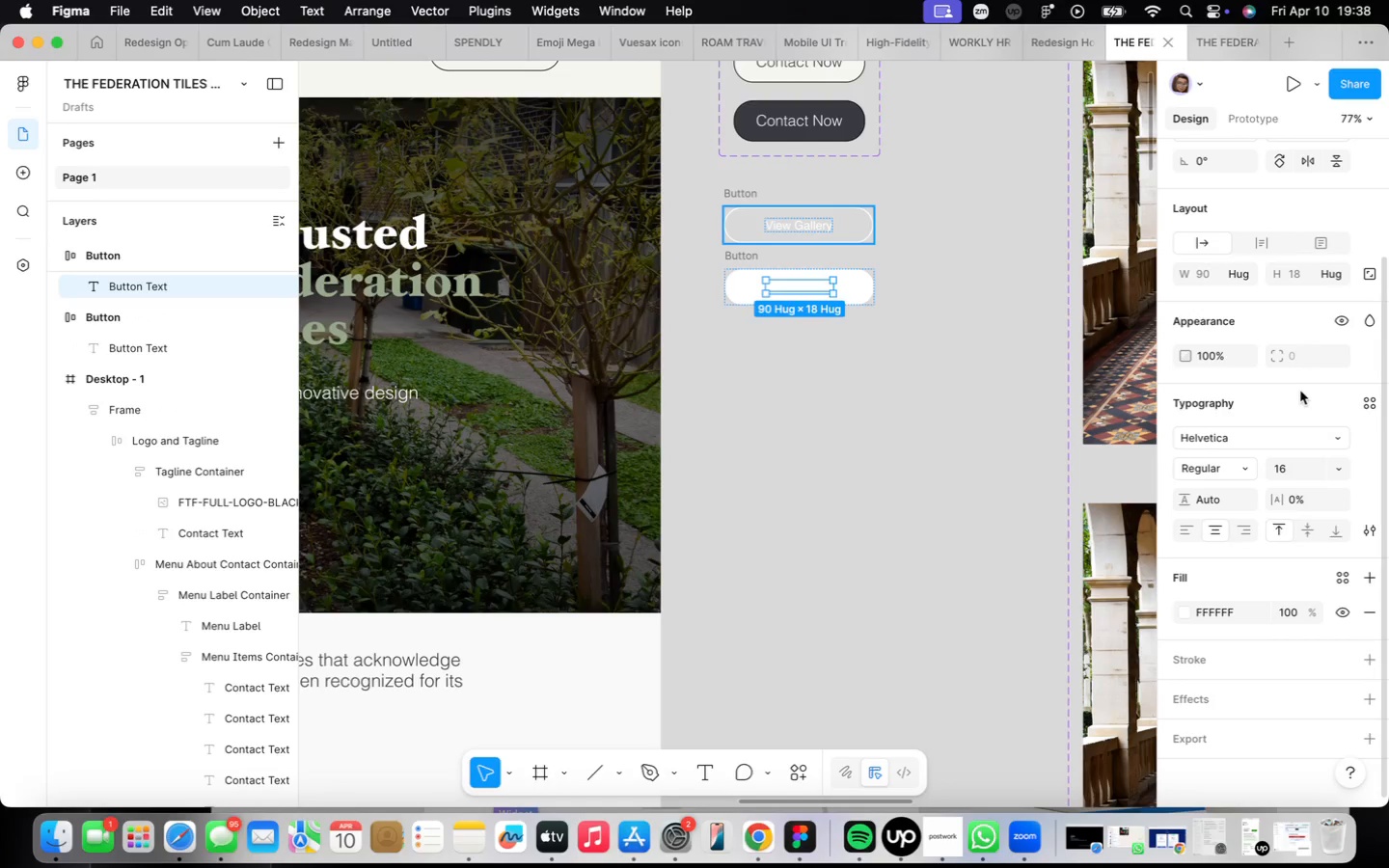 
left_click([1328, 570])
 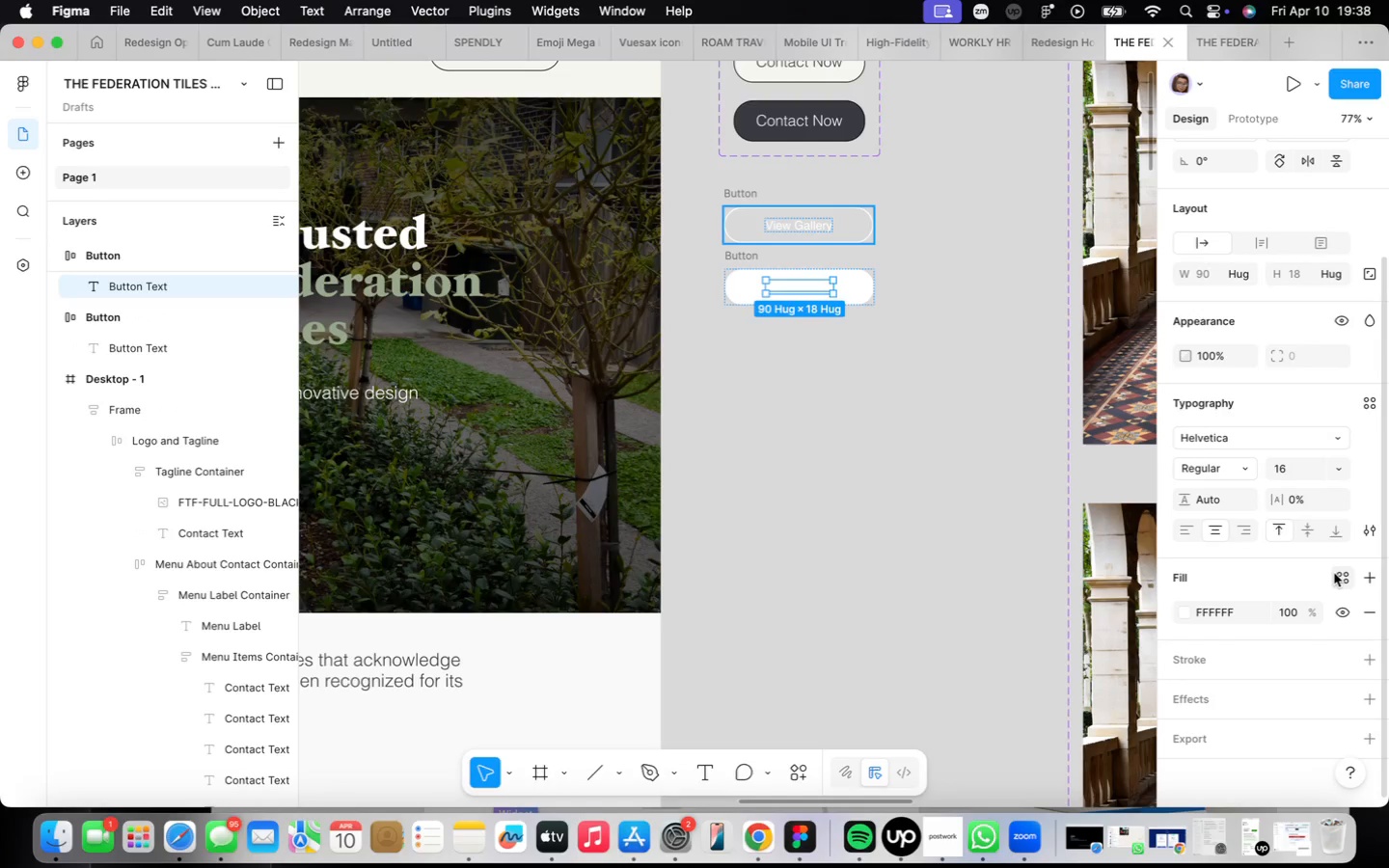 
left_click([1334, 573])
 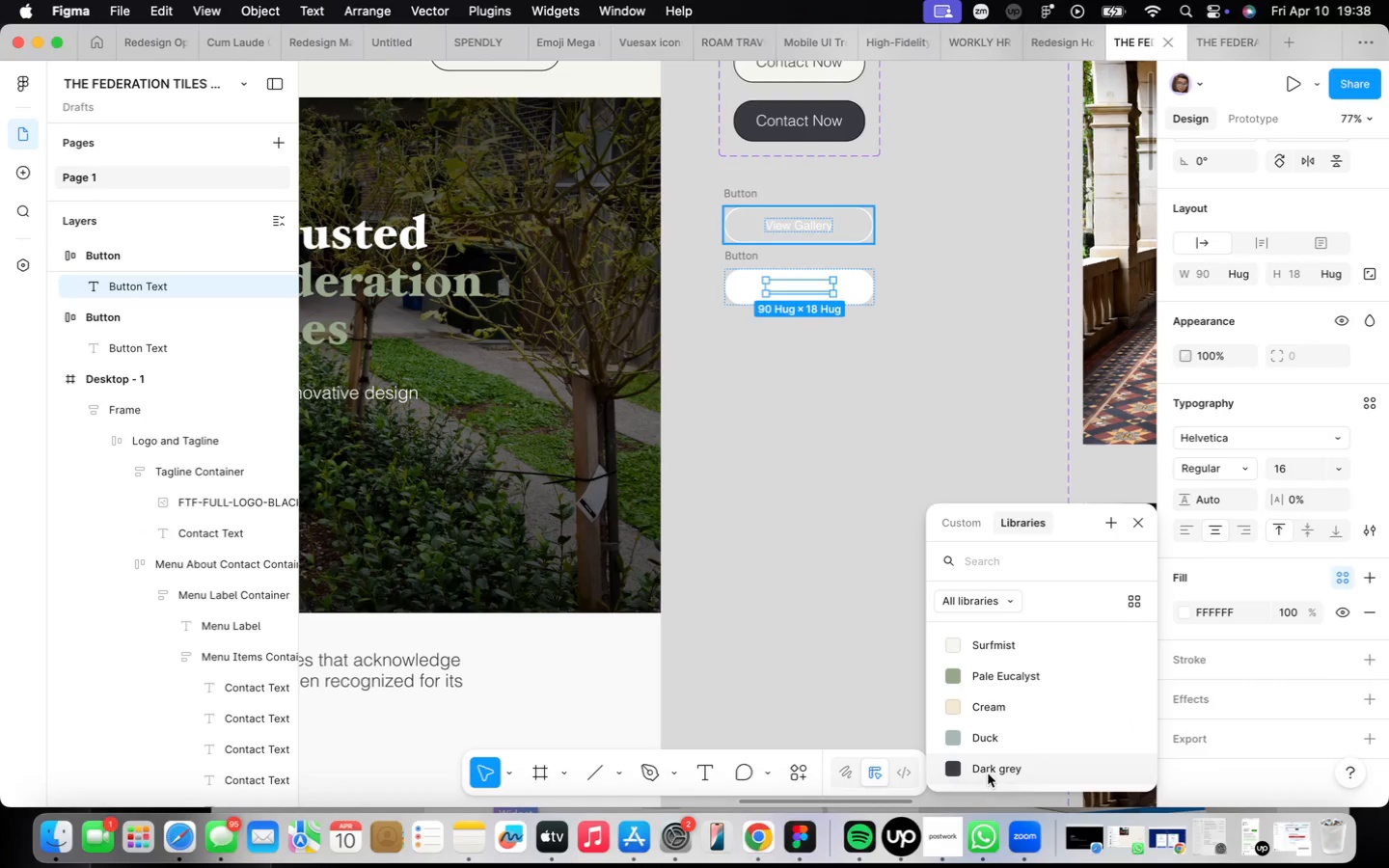 
left_click([989, 771])
 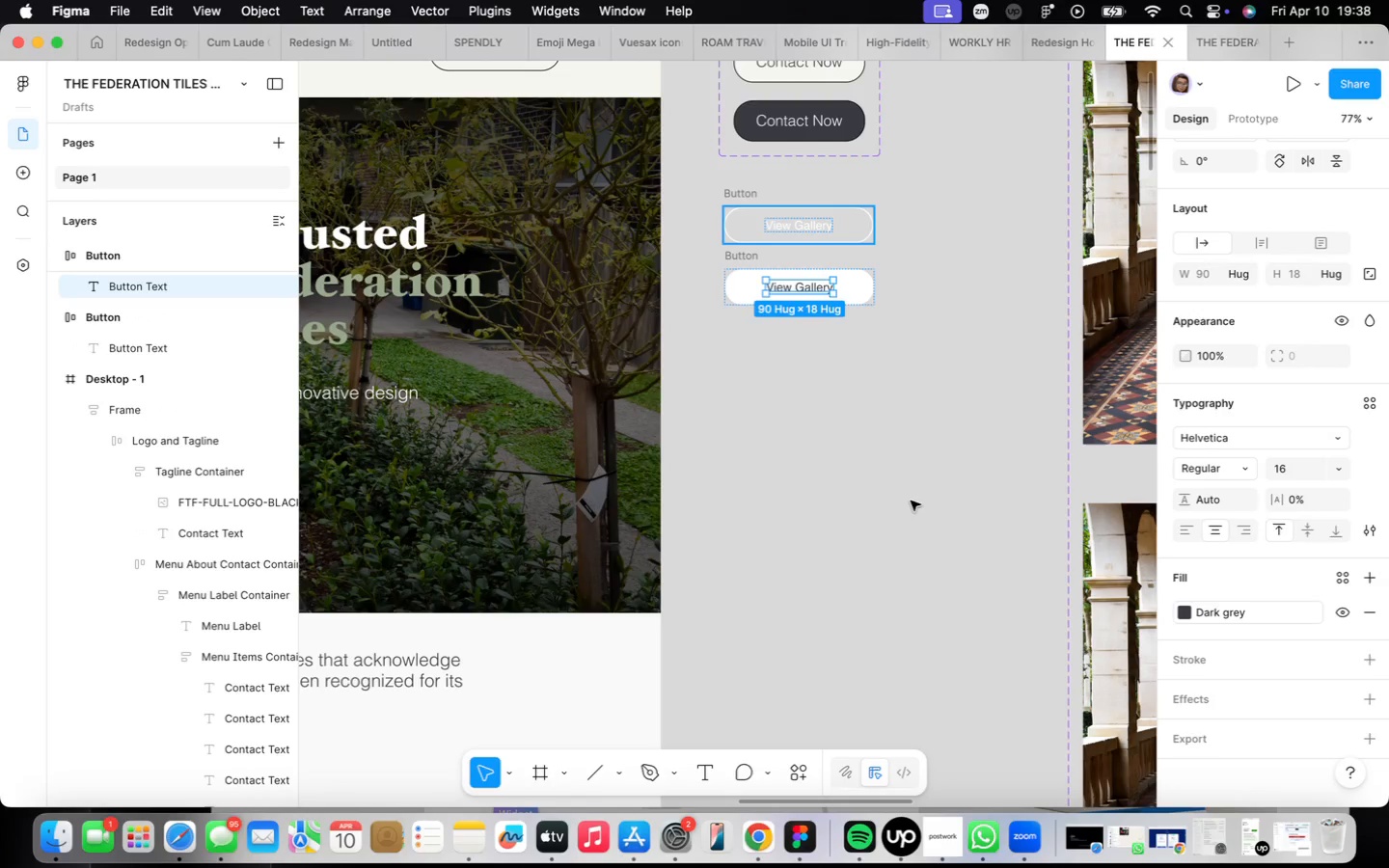 
left_click([876, 438])
 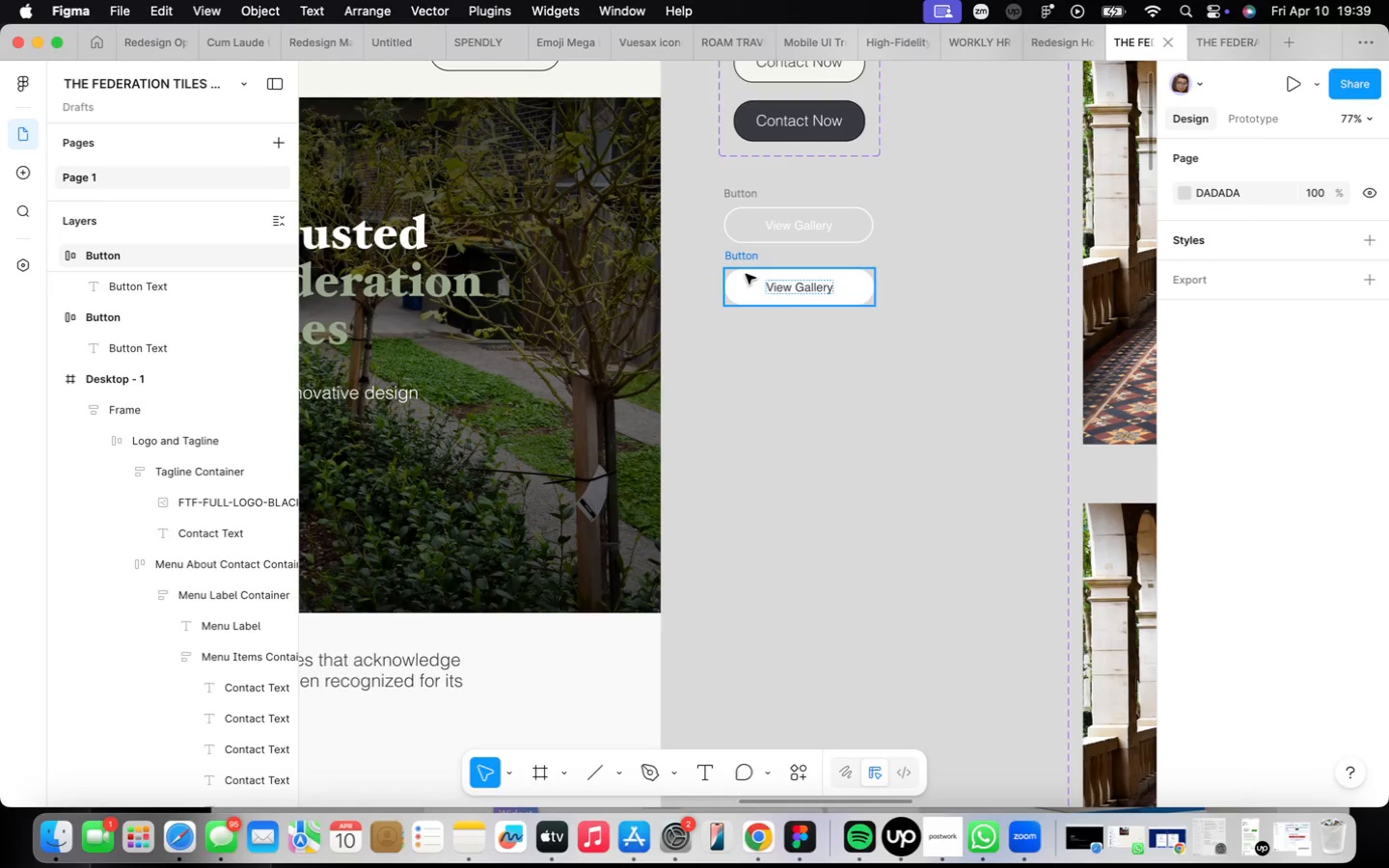 
left_click([749, 268])
 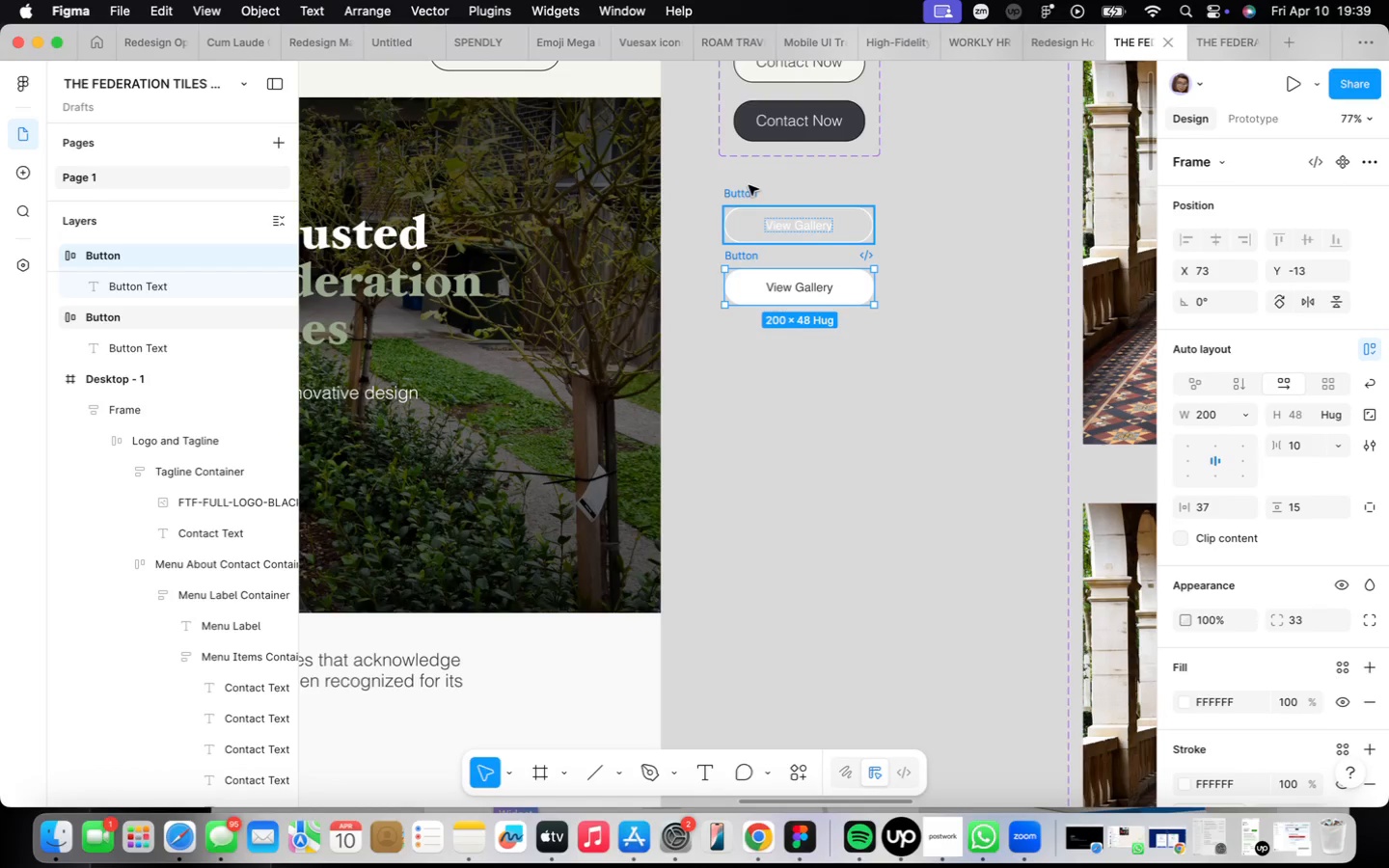 
hold_key(key=ShiftLeft, duration=0.37)
 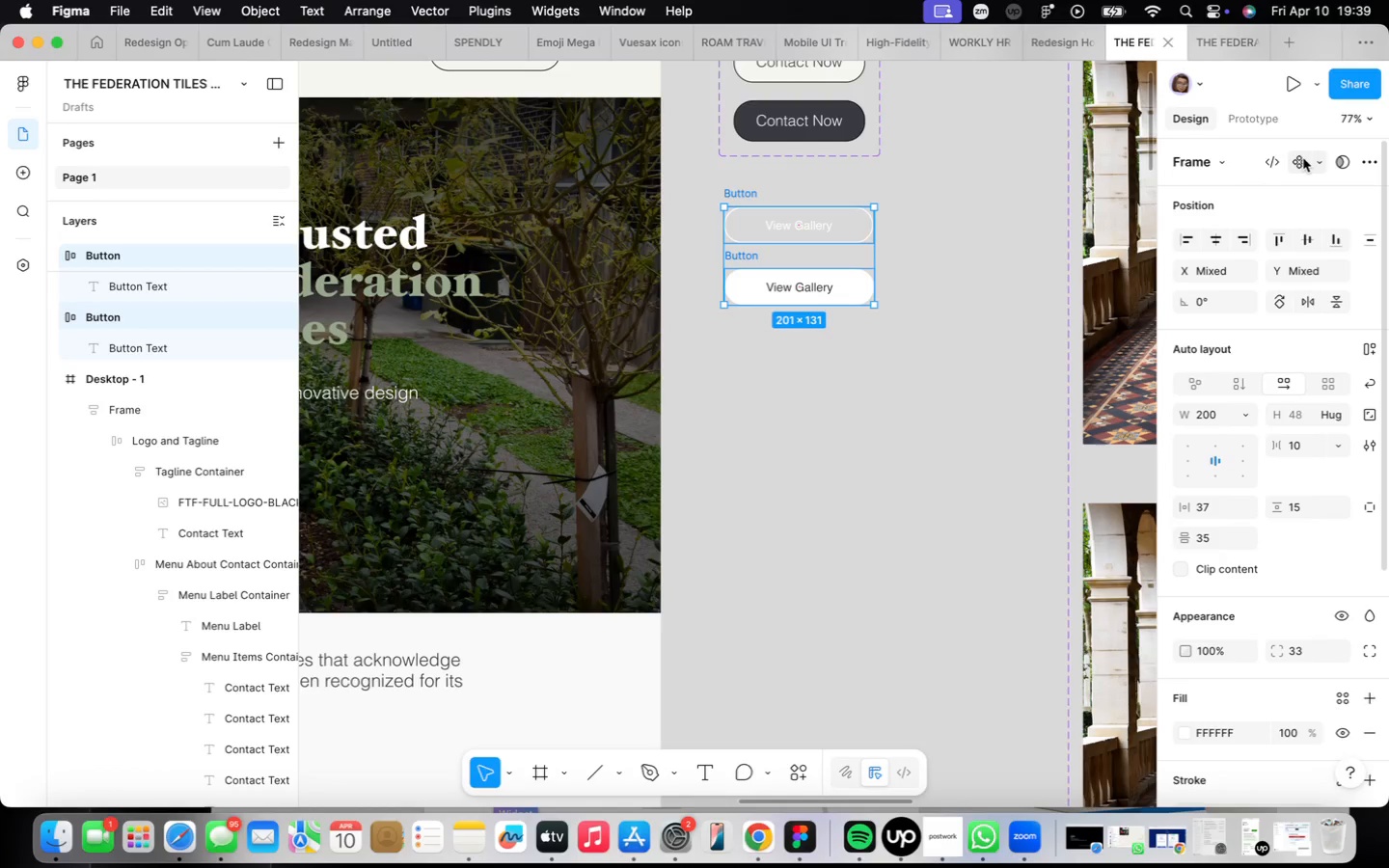 
left_click([1315, 156])
 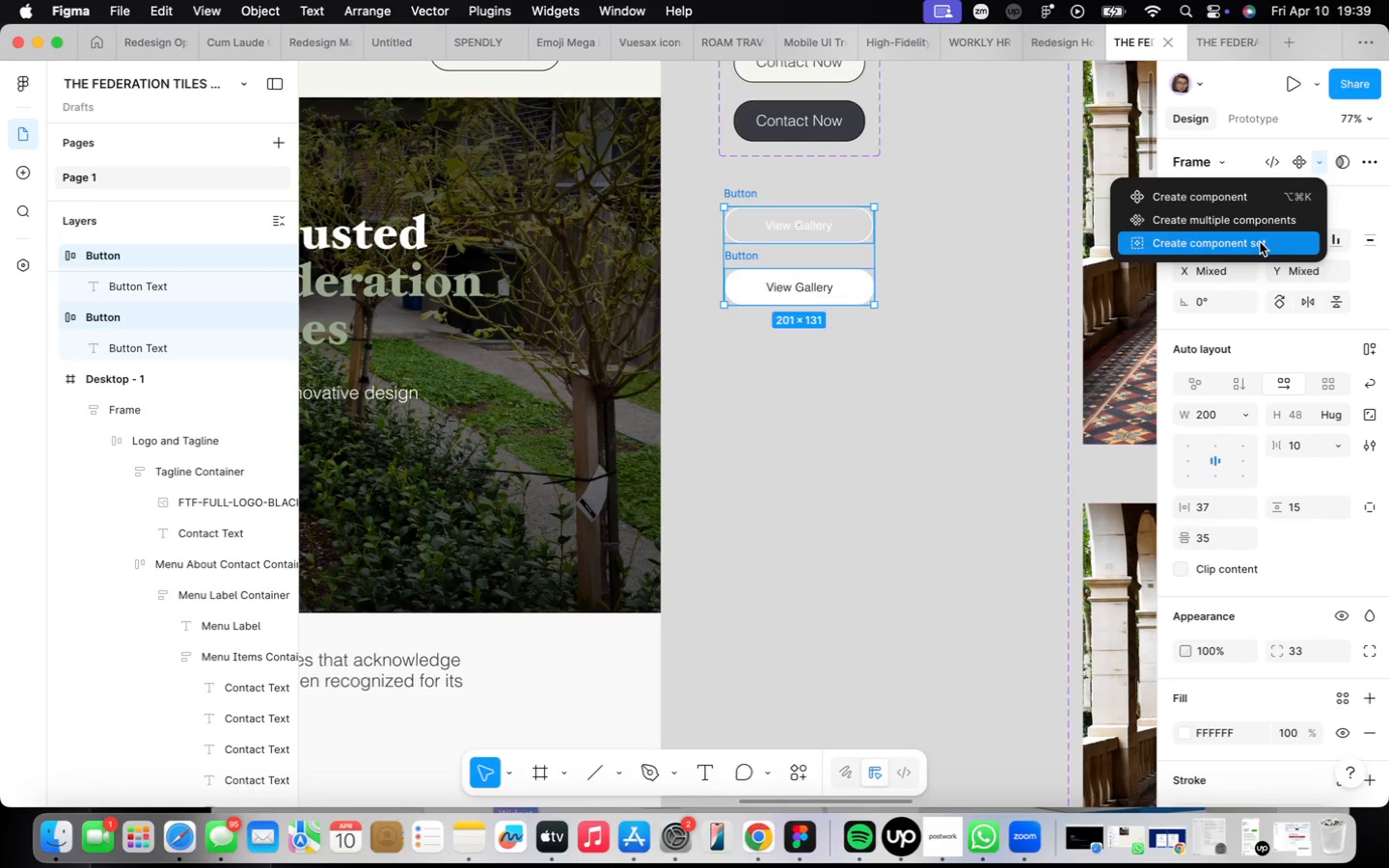 
left_click([1256, 248])
 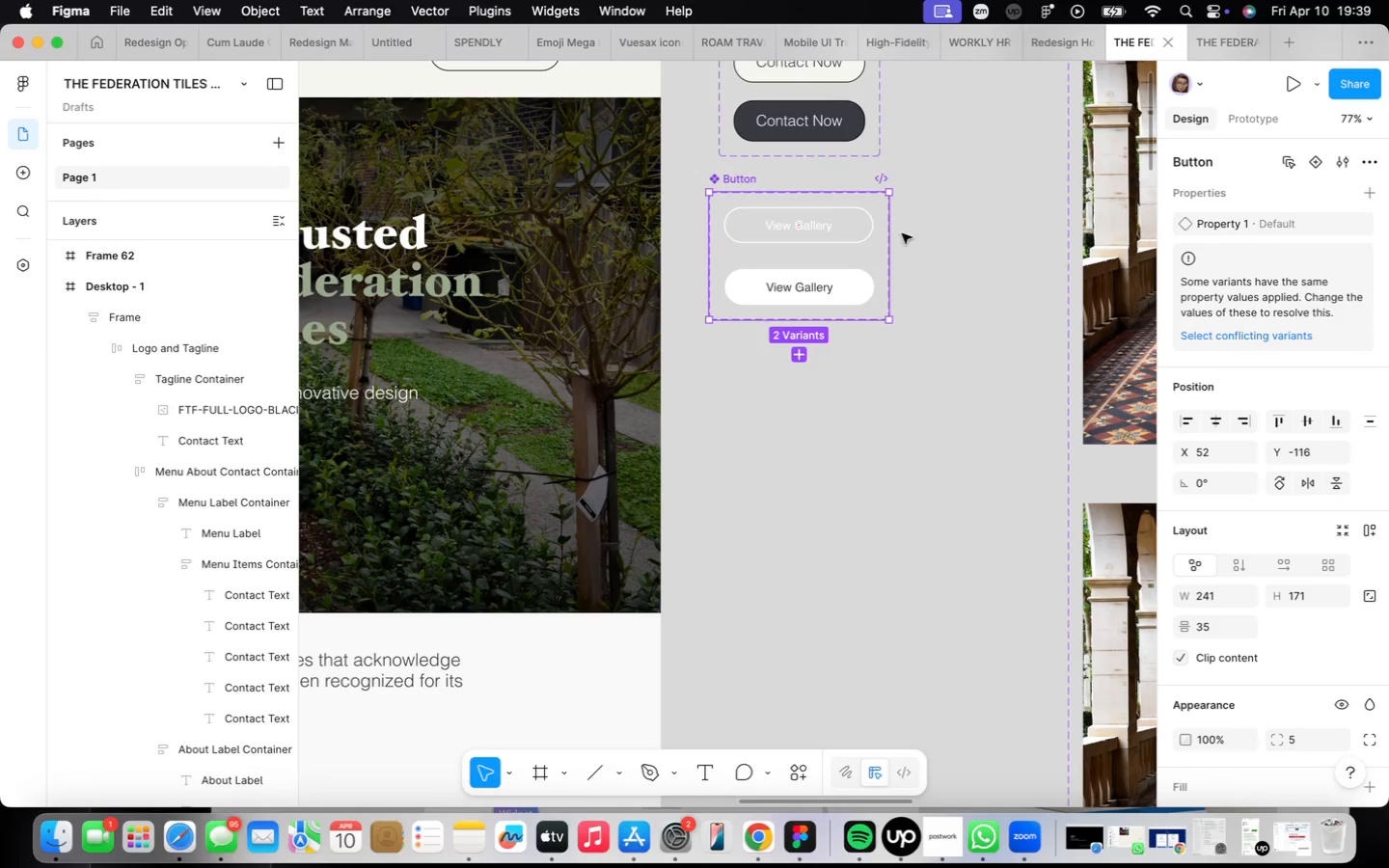 
left_click([834, 226])
 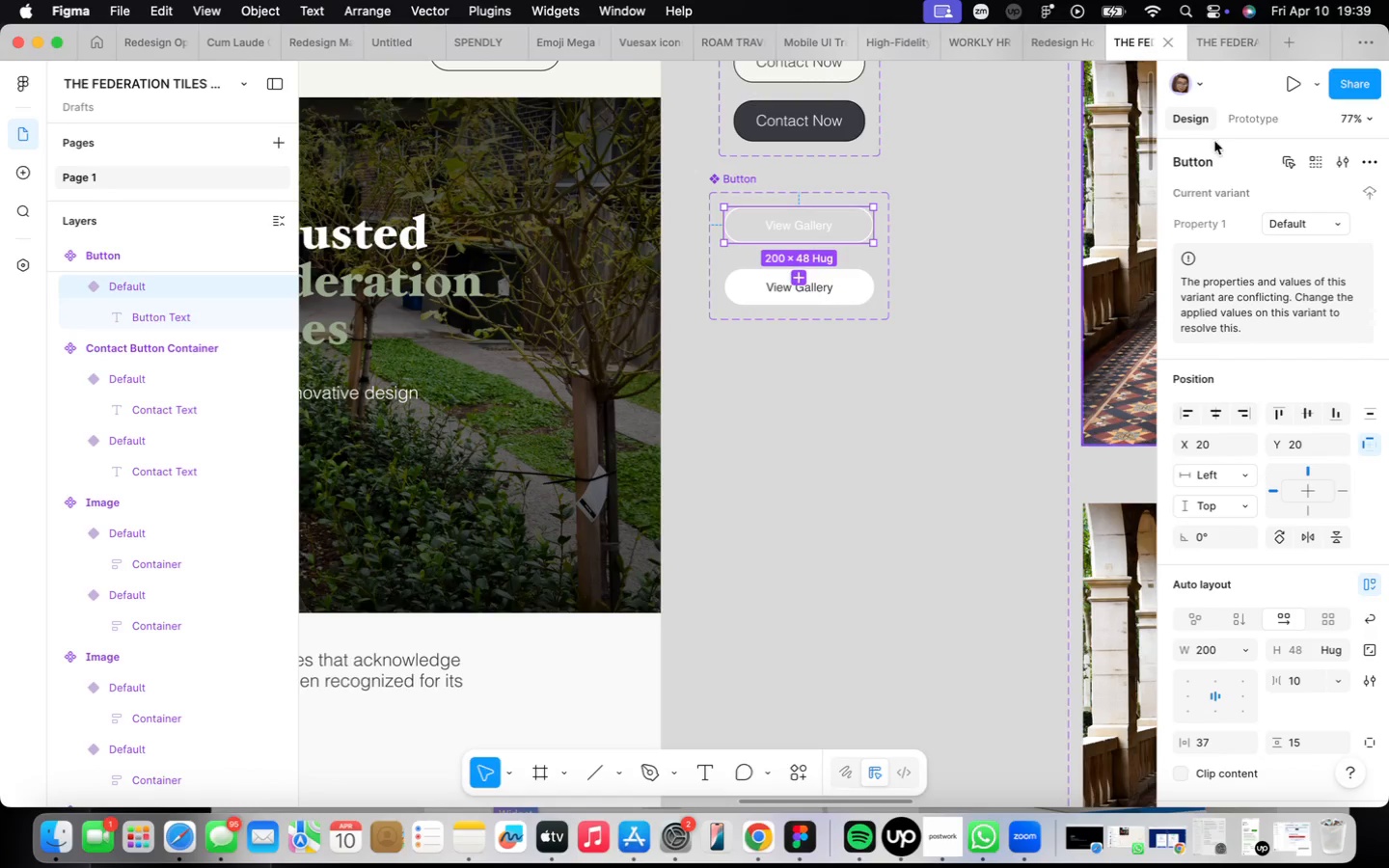 
left_click([1274, 122])
 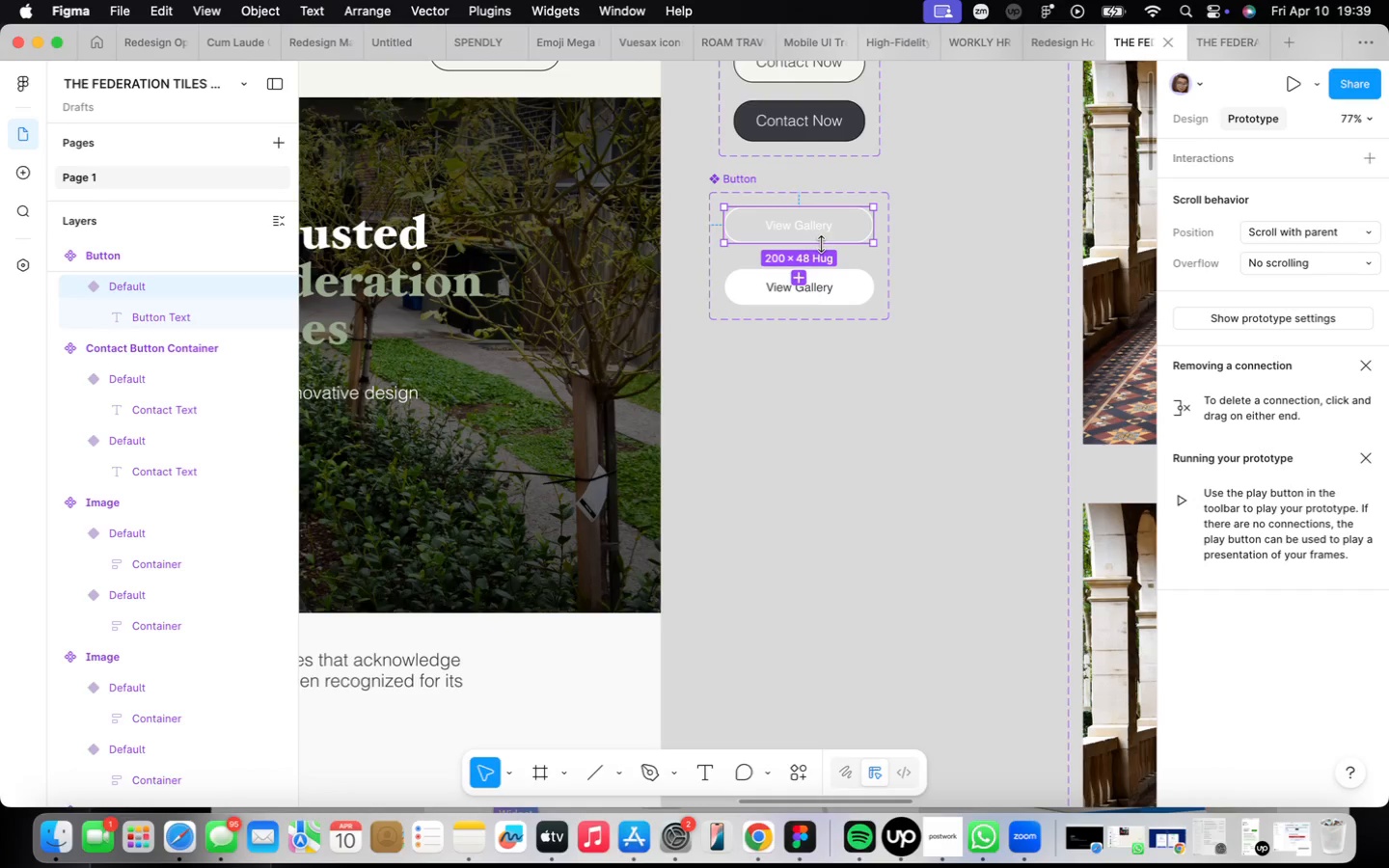 
scroll: coordinate [809, 248], scroll_direction: up, amount: 5.0
 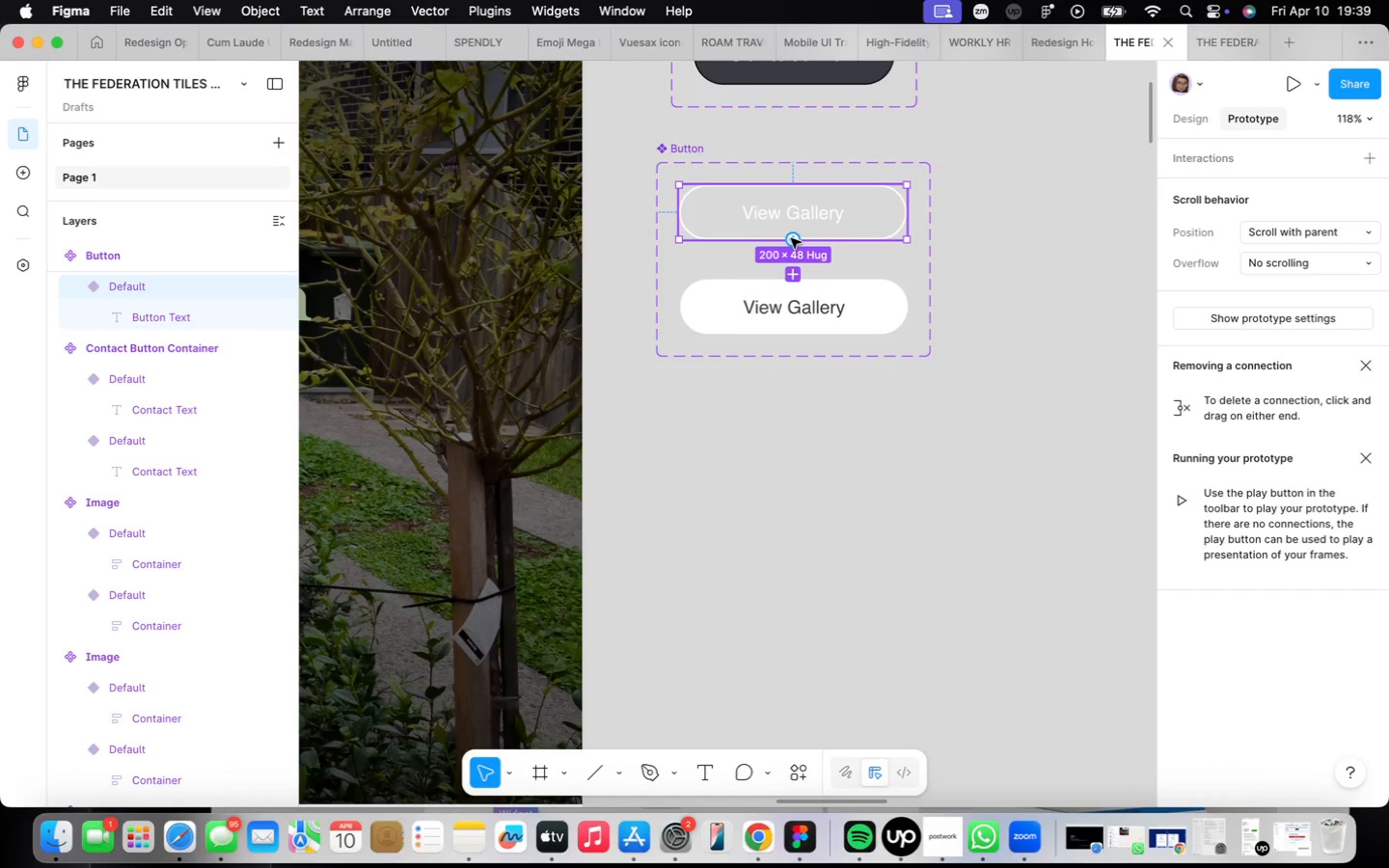 
left_click_drag(start_coordinate=[791, 238], to_coordinate=[824, 290])
 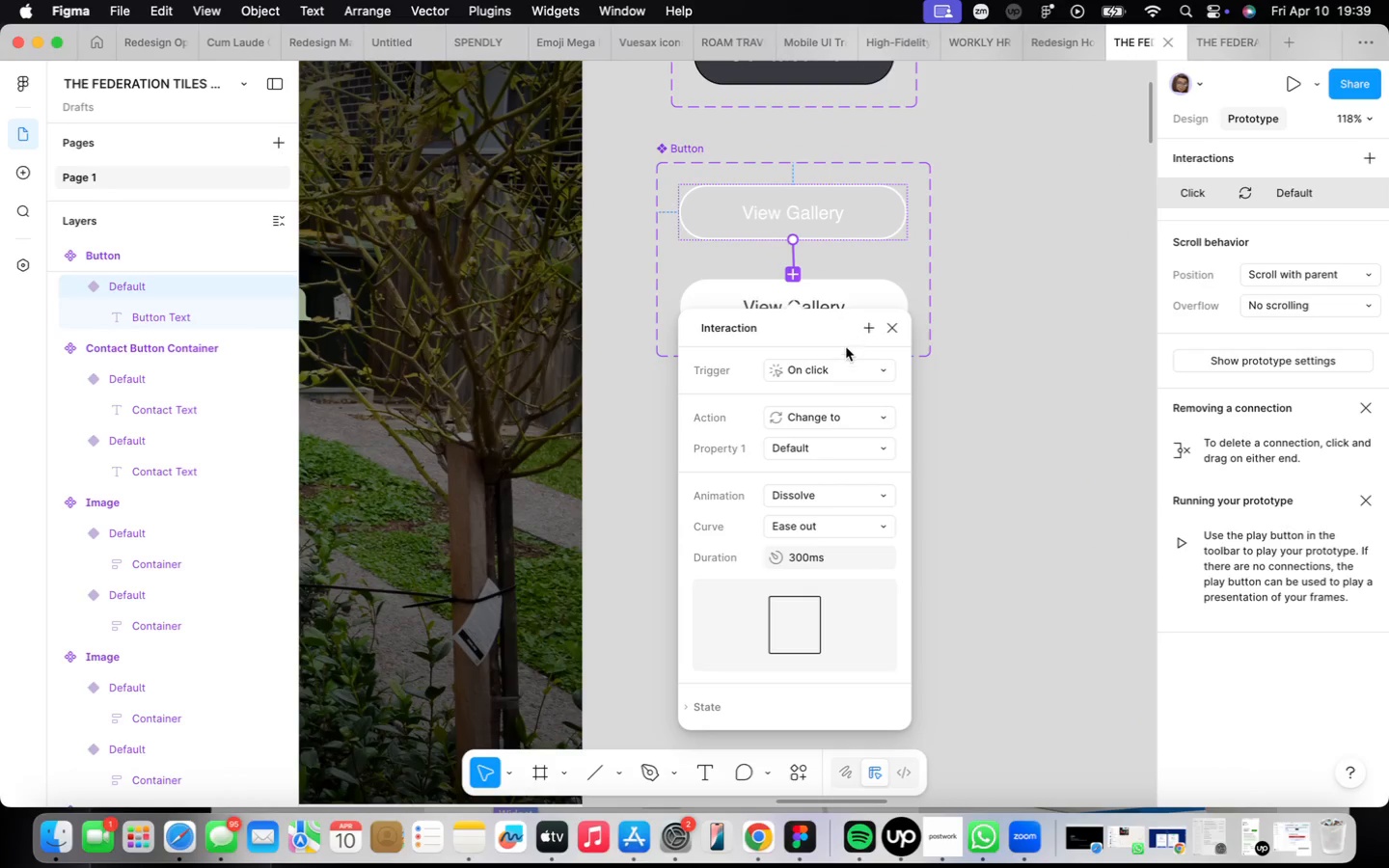 
left_click([840, 366])
 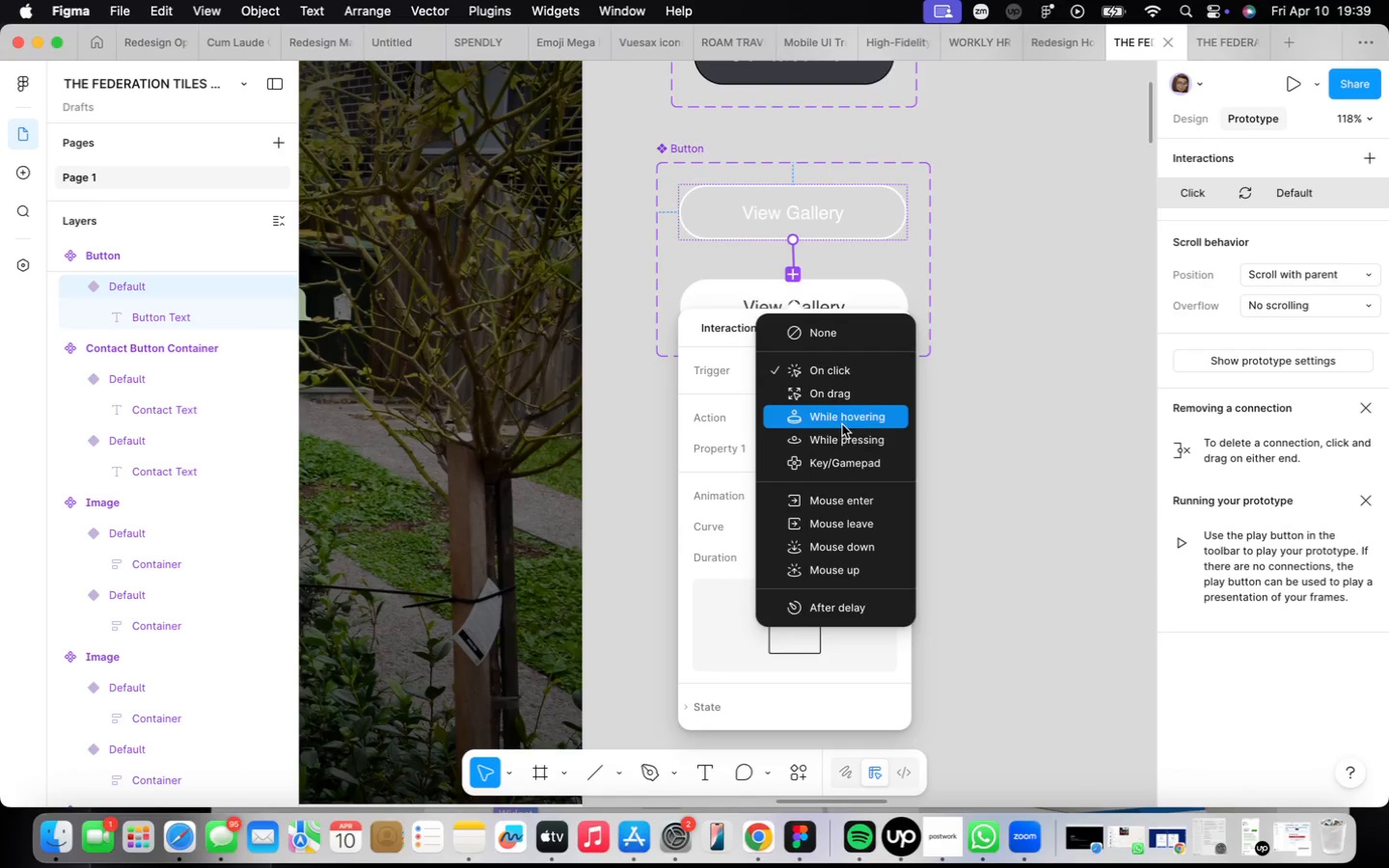 
left_click([843, 418])
 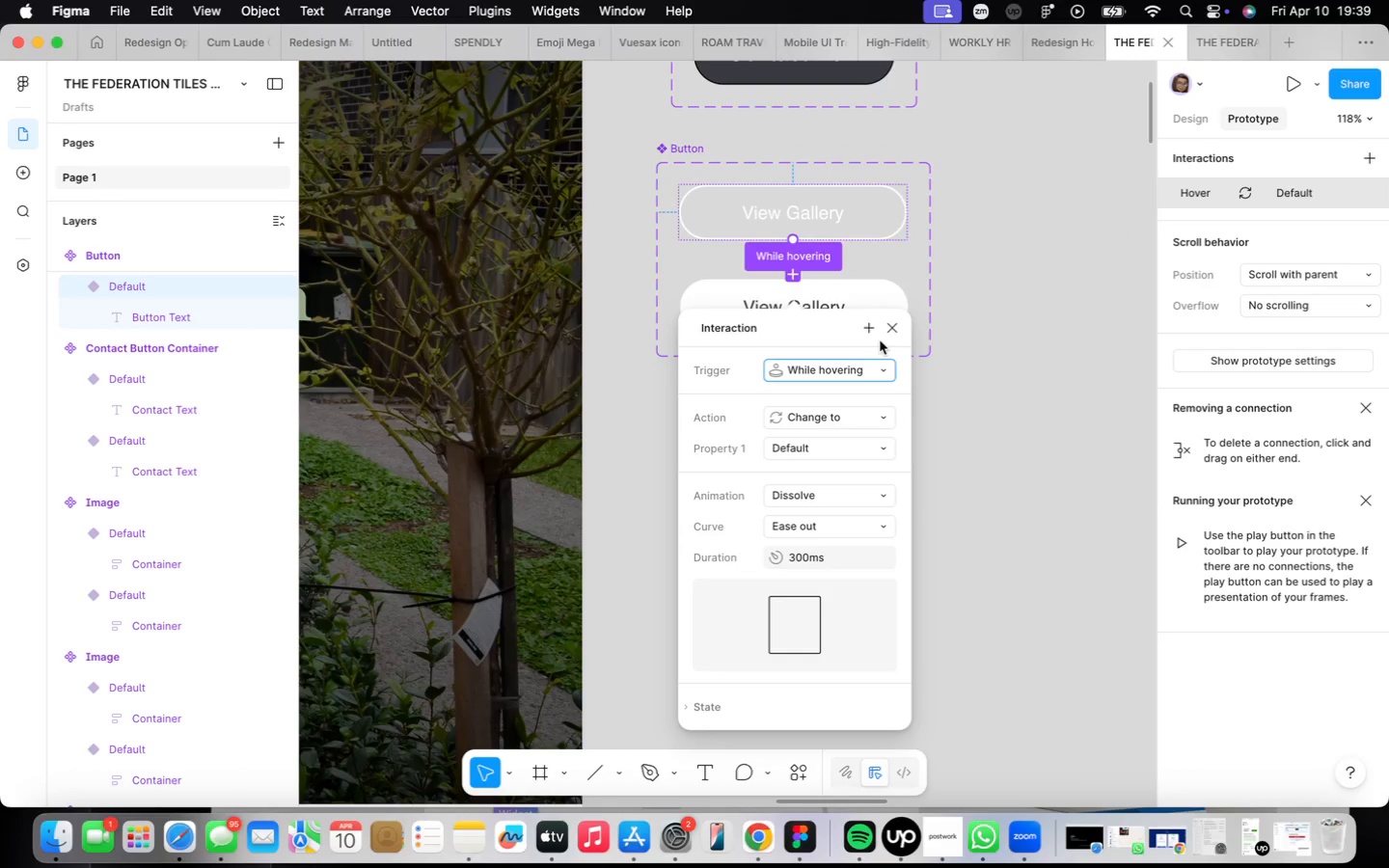 
left_click([892, 329])
 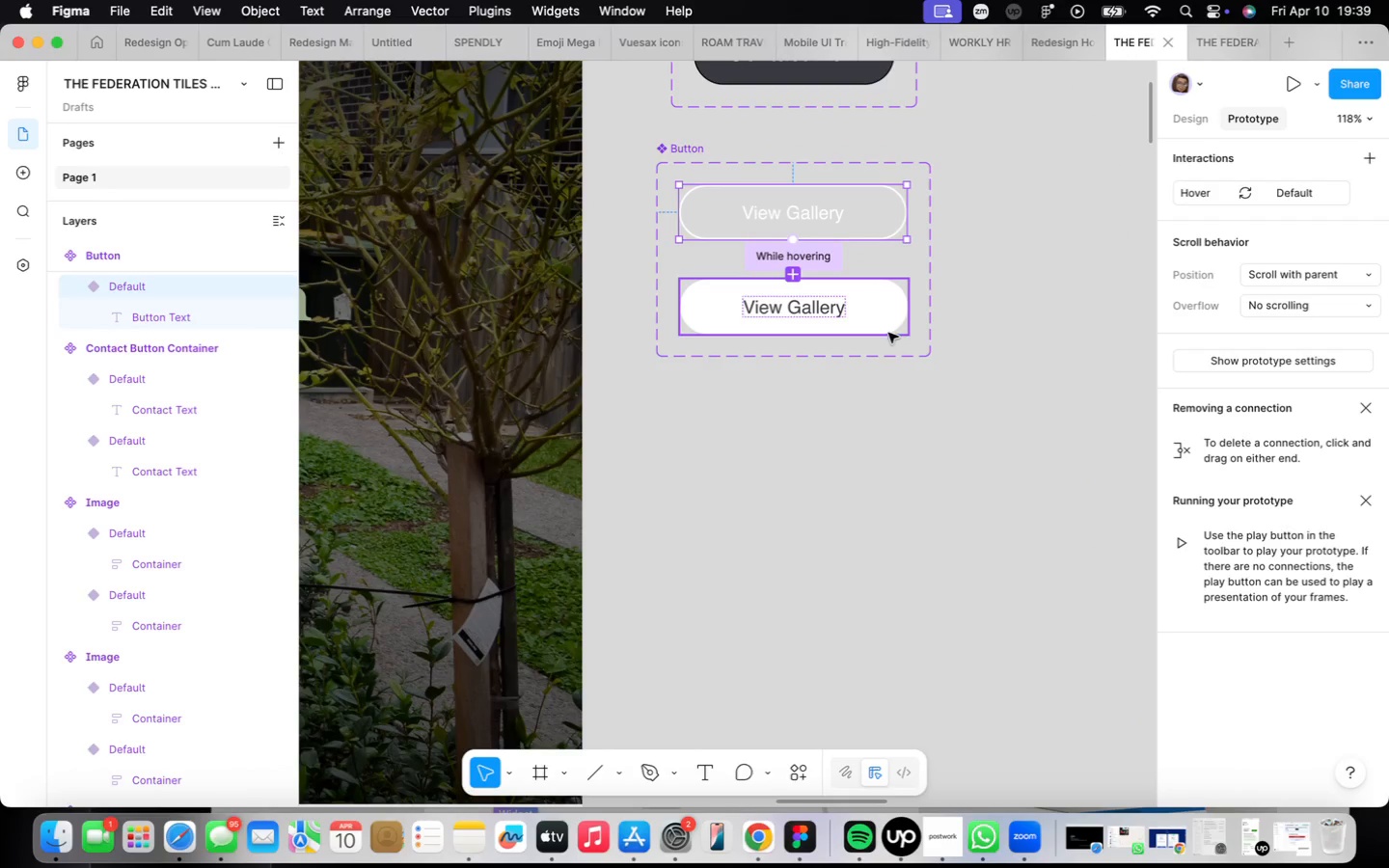 
scroll: coordinate [888, 333], scroll_direction: down, amount: 15.0
 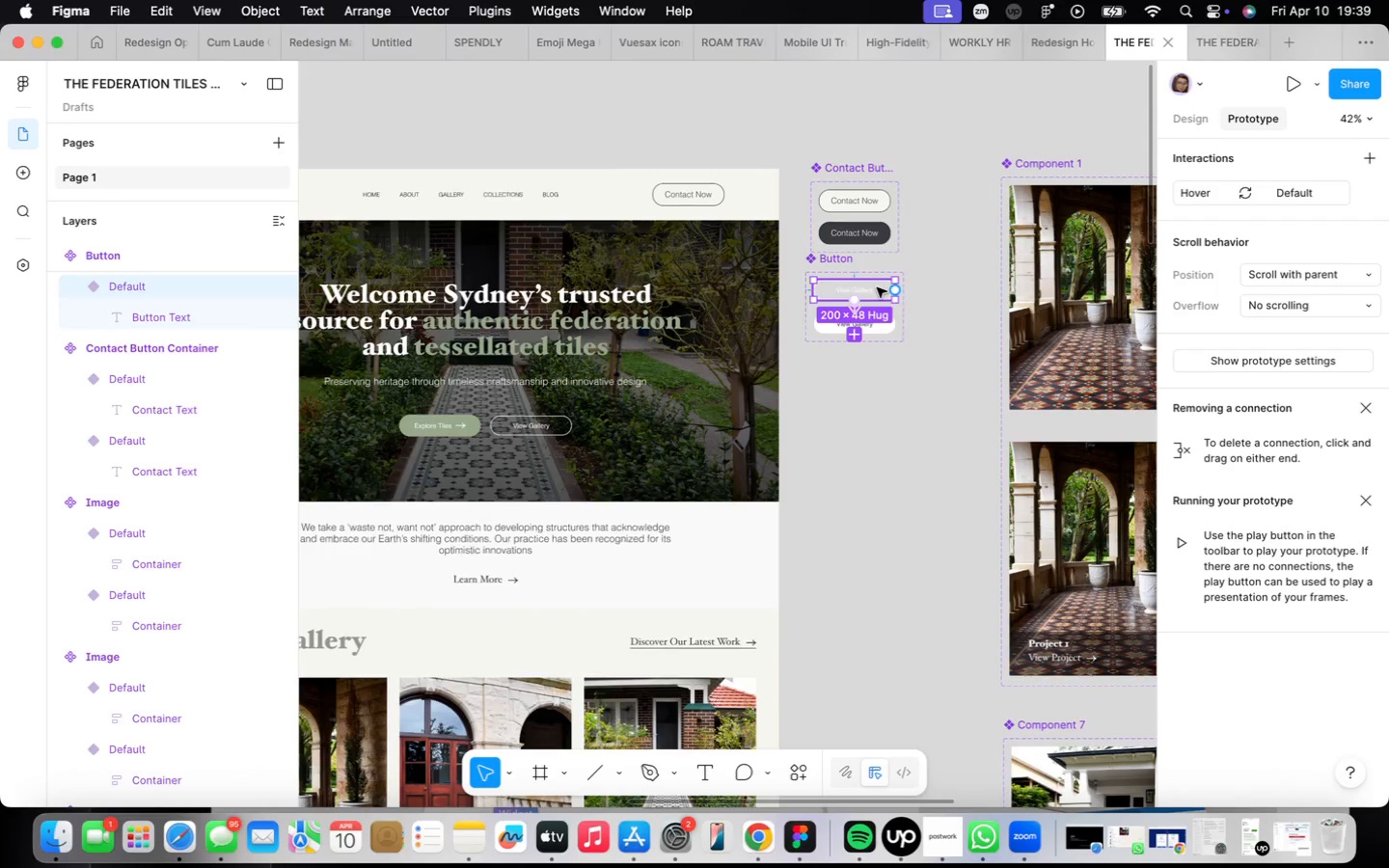 
right_click([877, 287])
 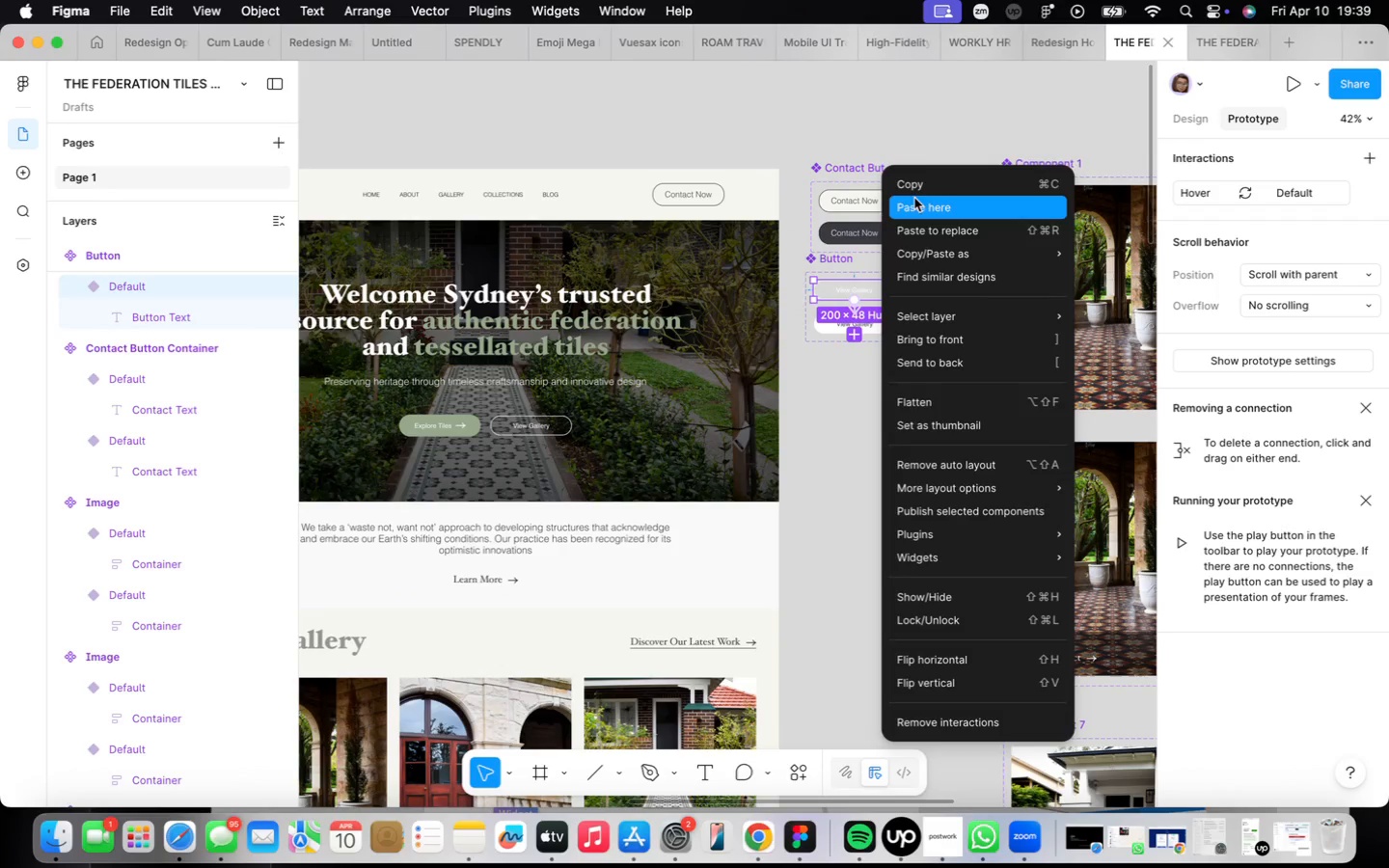 
left_click([914, 190])
 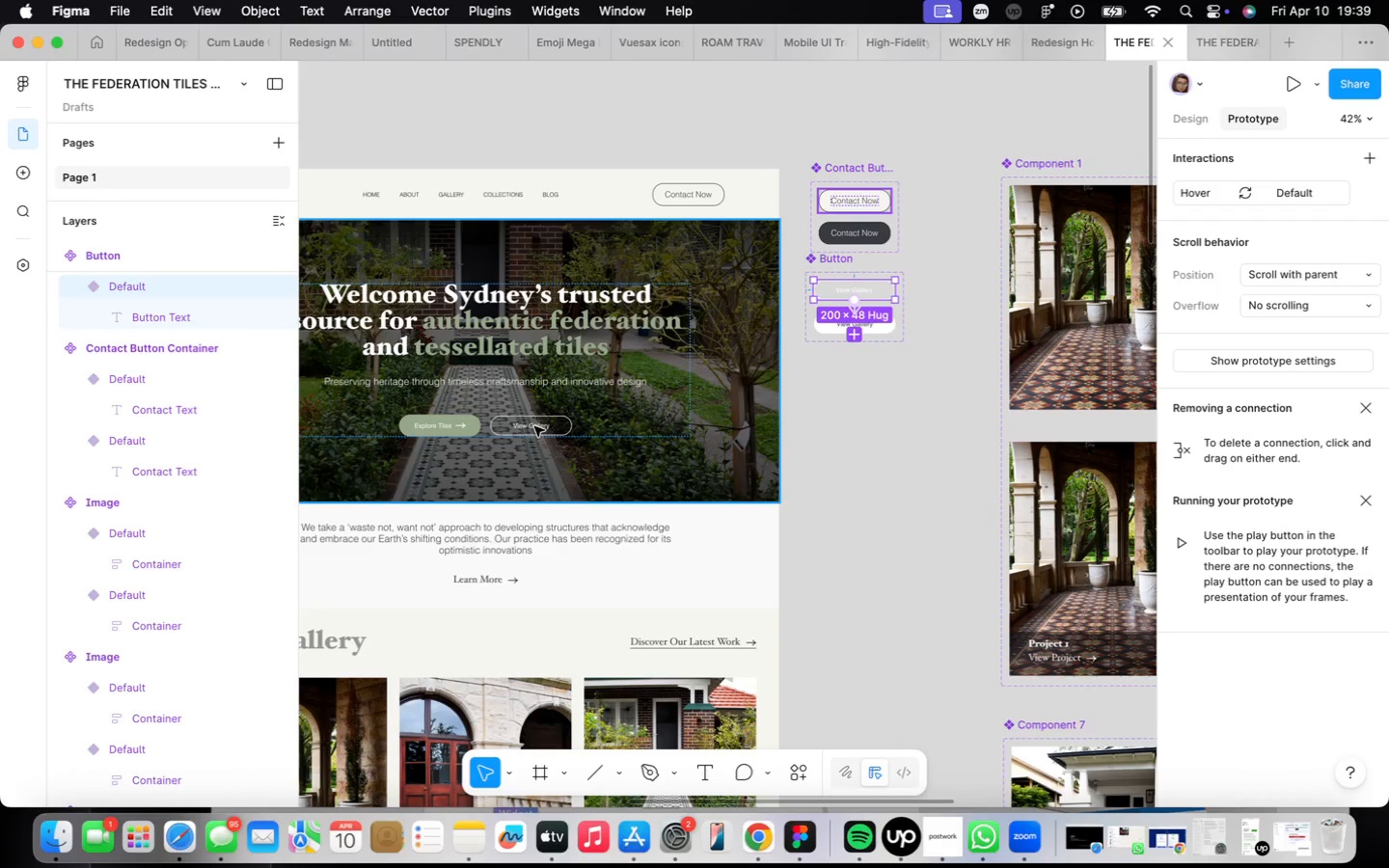 
double_click([534, 426])
 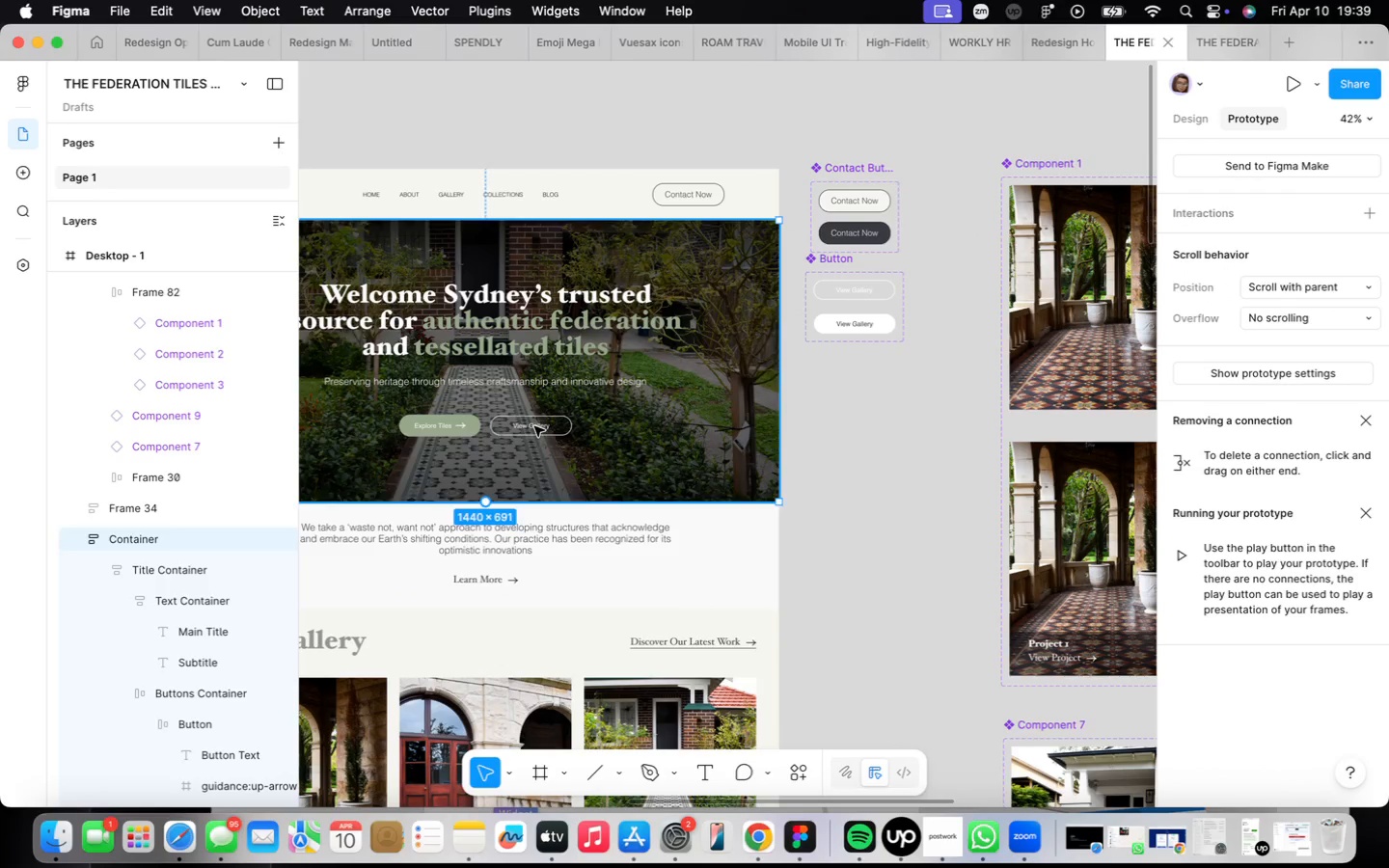 
triple_click([534, 426])
 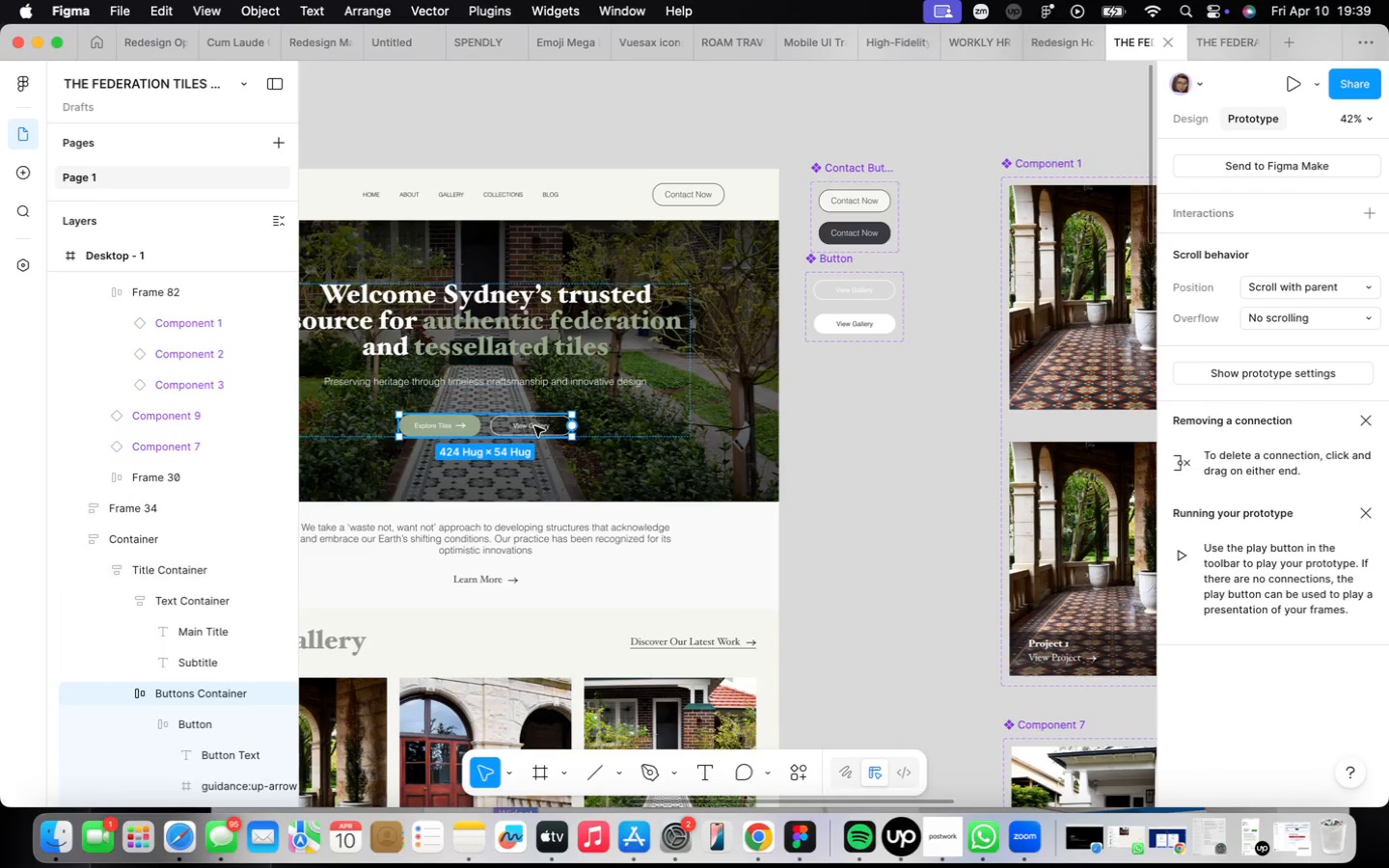 
triple_click([534, 426])
 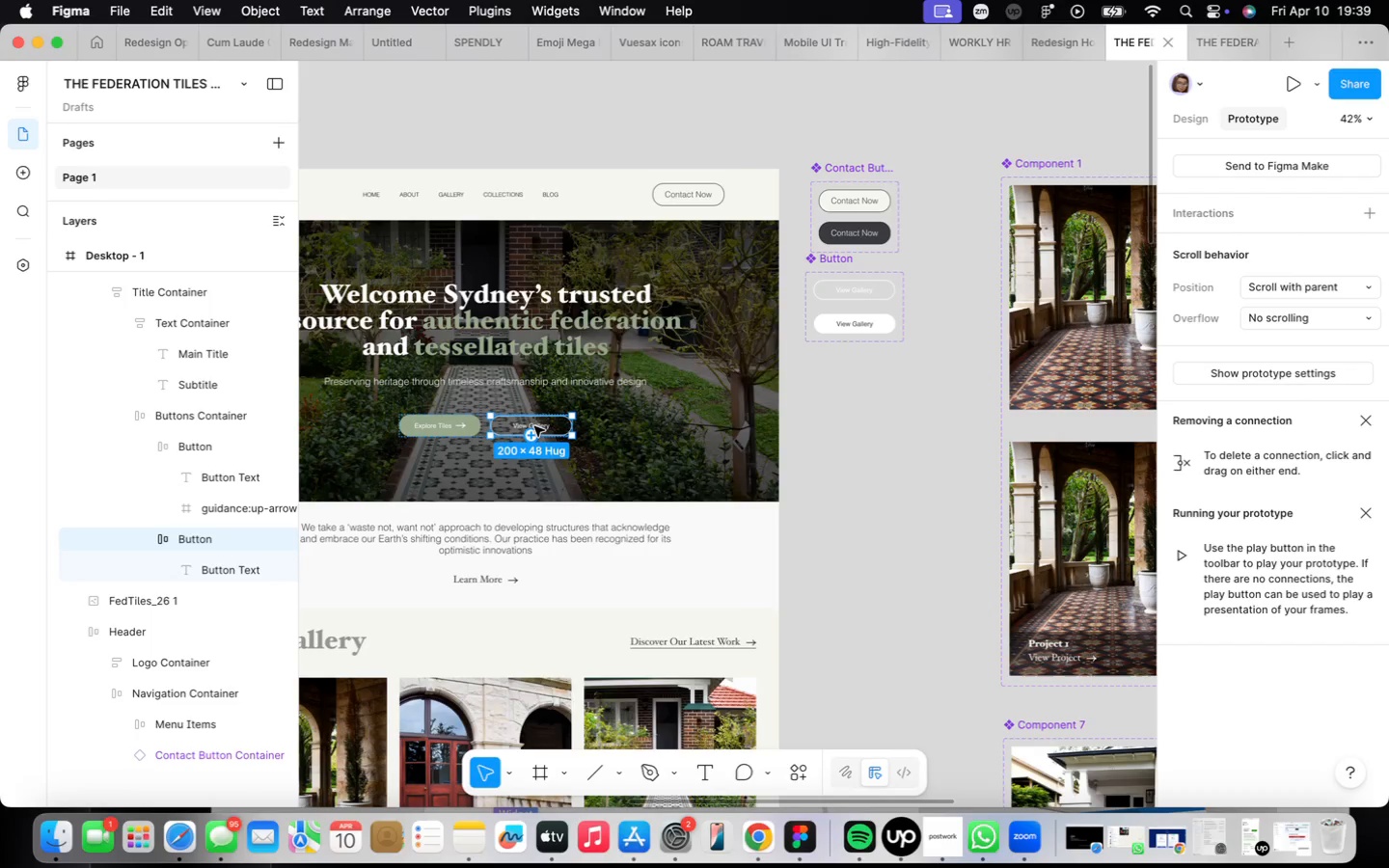 
right_click([534, 426])
 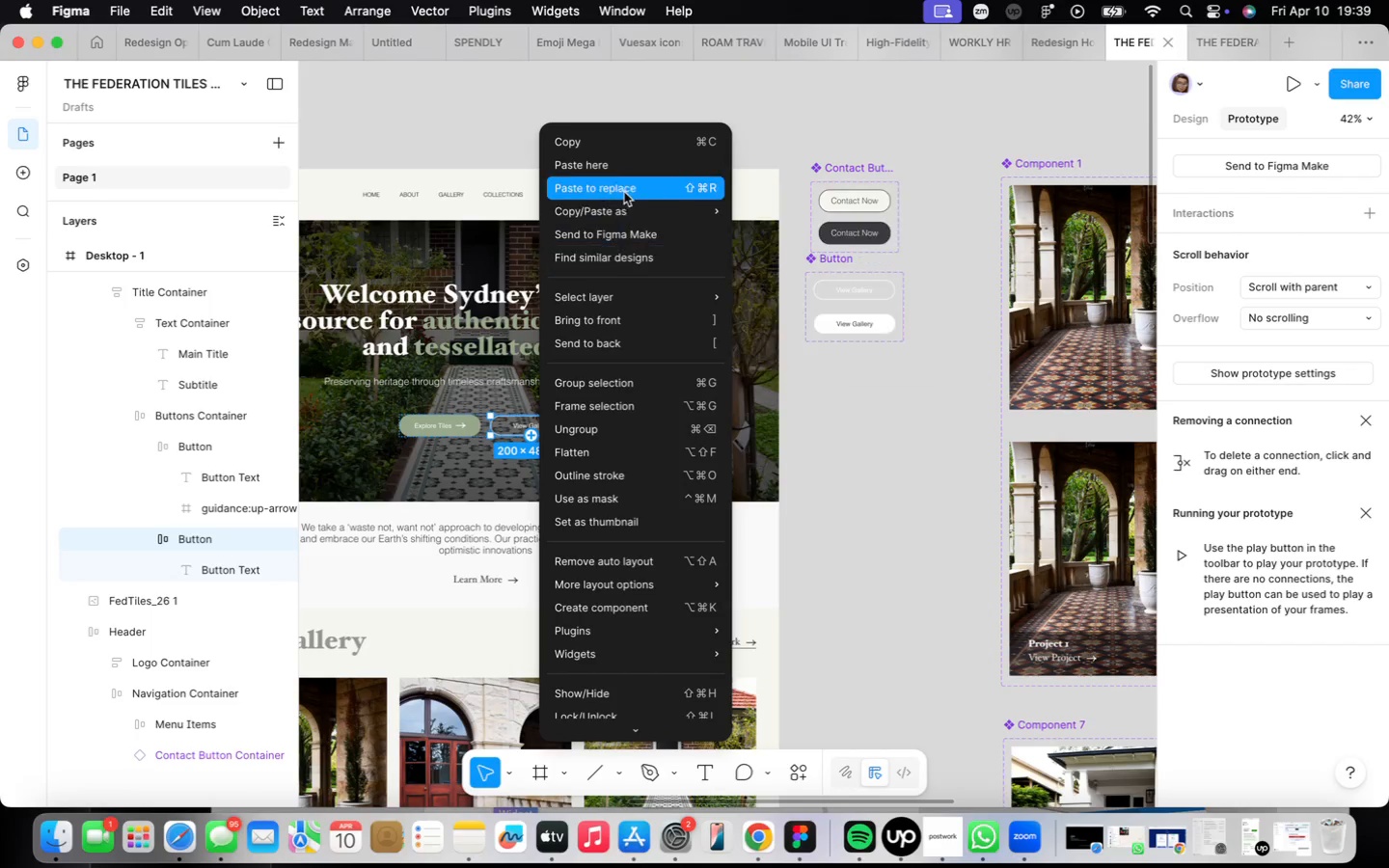 
left_click([623, 189])
 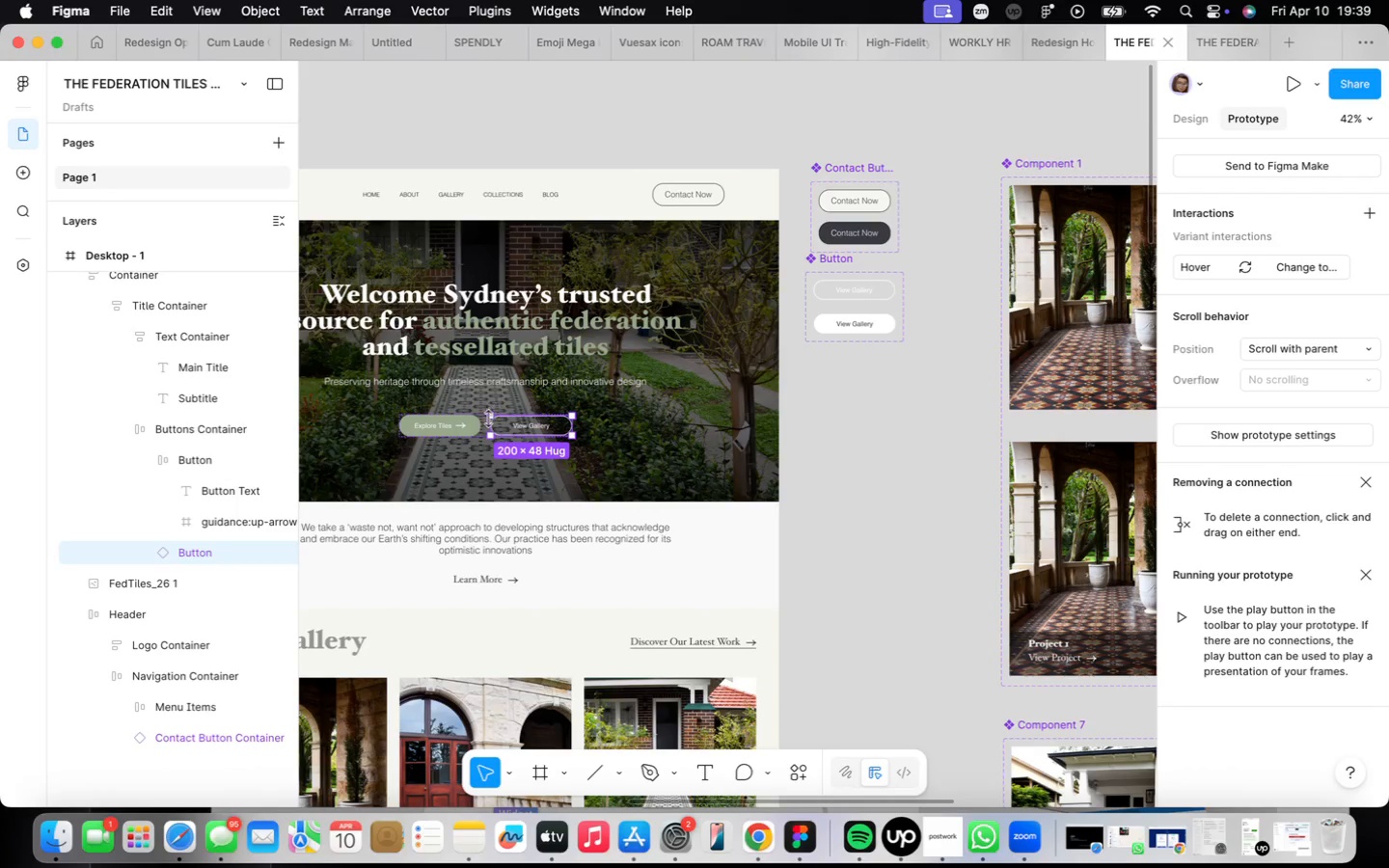 
wait(6.3)
 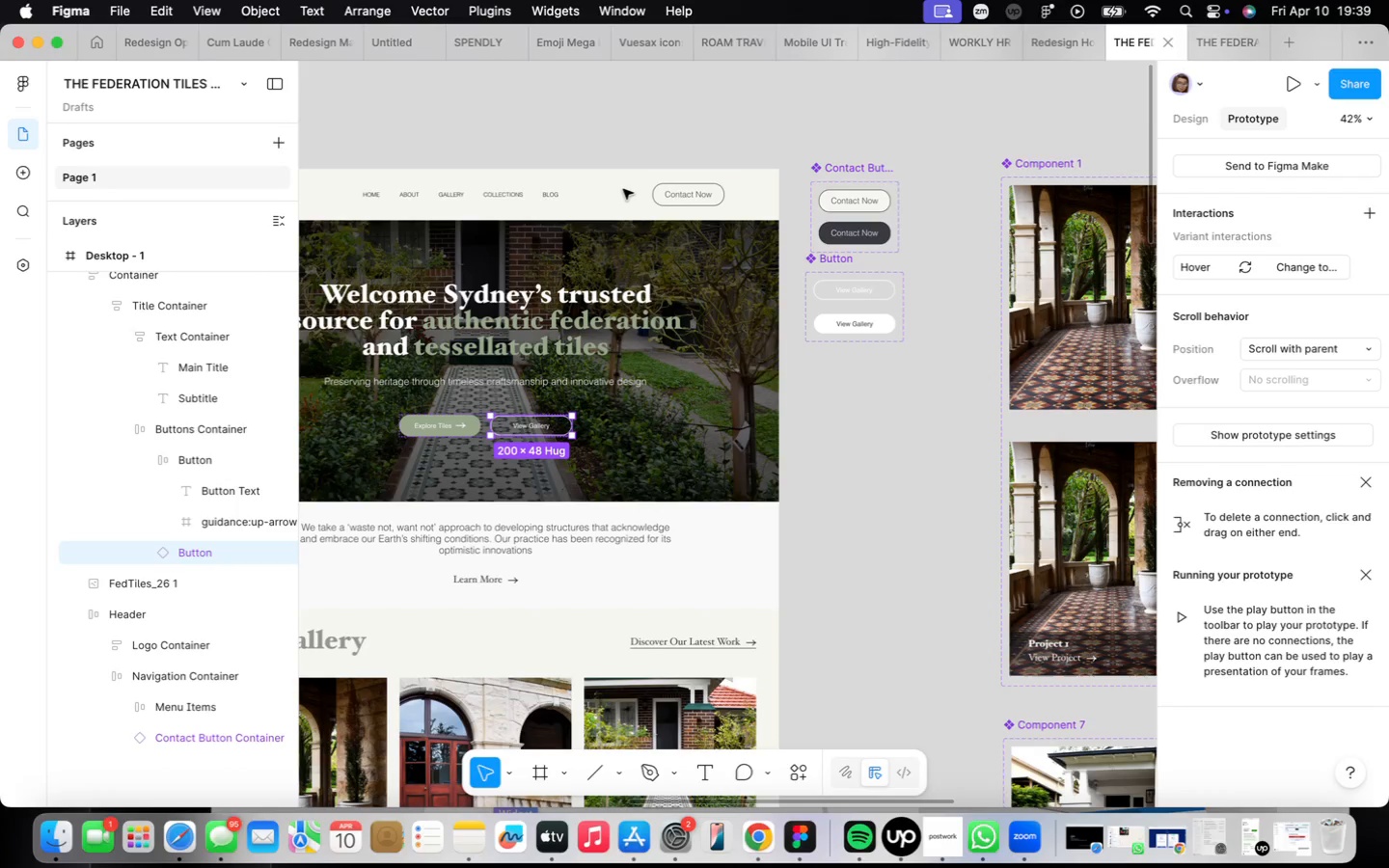 
left_click([433, 427])
 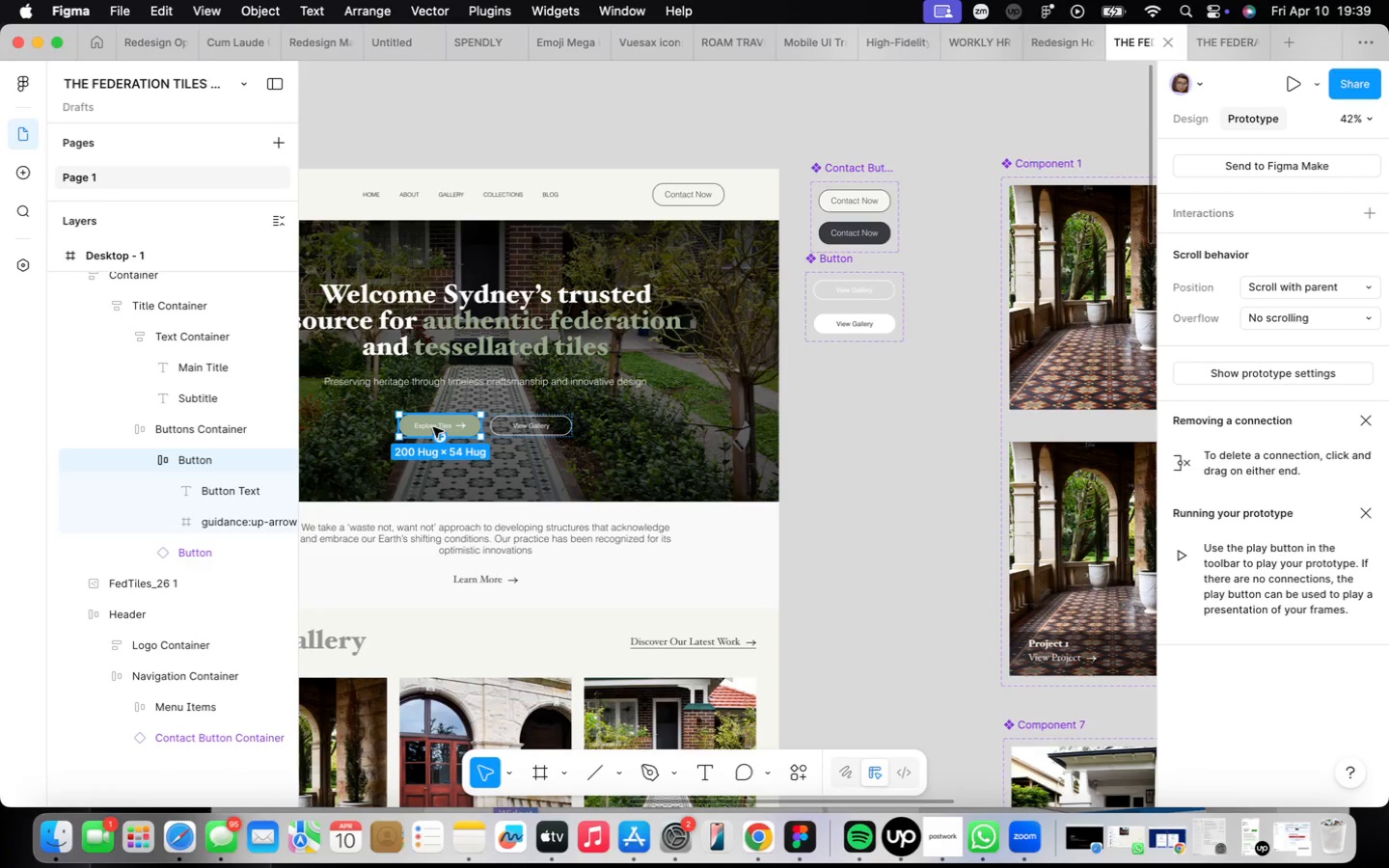 
hold_key(key=OptionLeft, duration=1.74)
left_click_drag(start_coordinate=[433, 427], to_coordinate=[859, 458])
 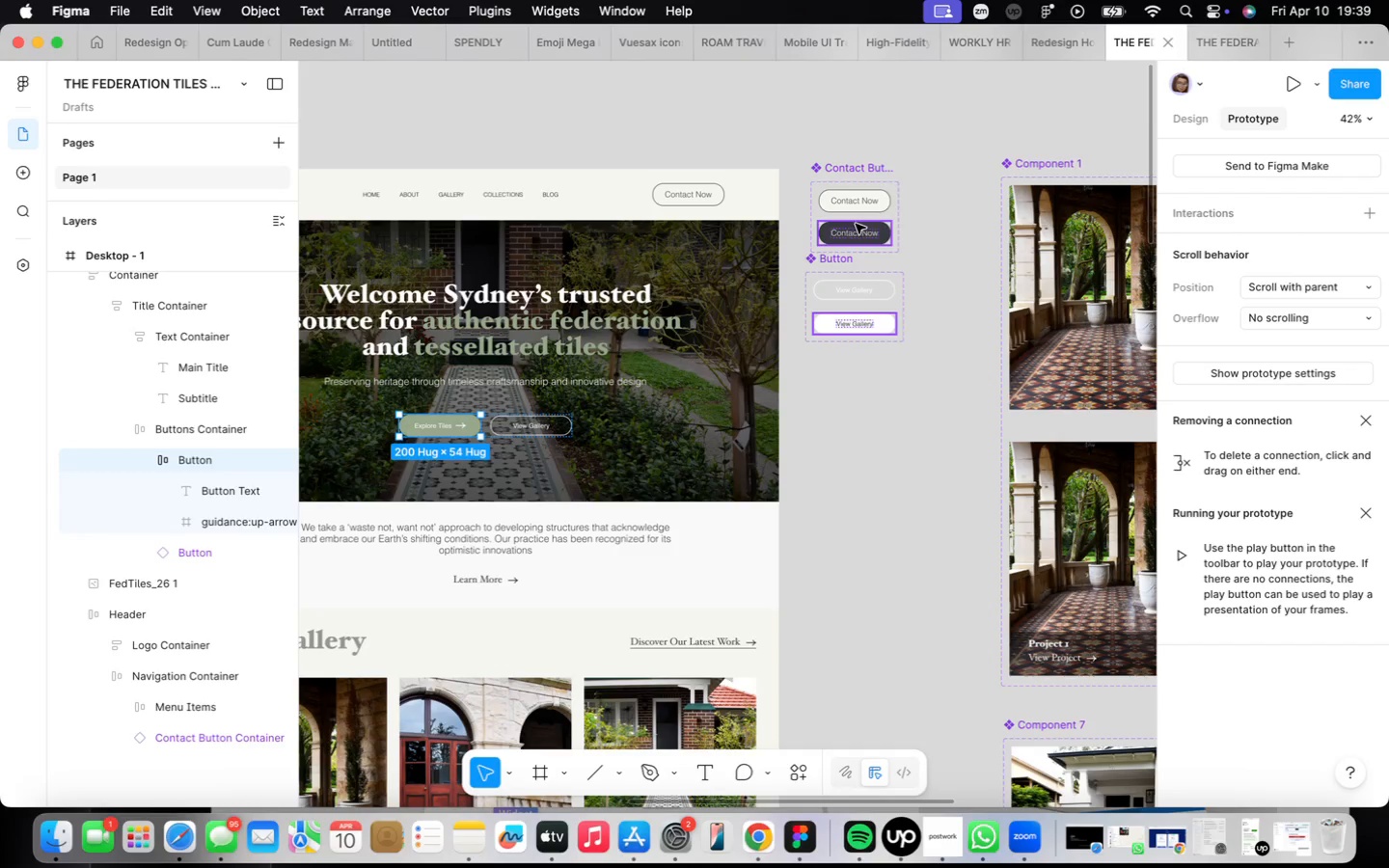 
left_click([1183, 112])
 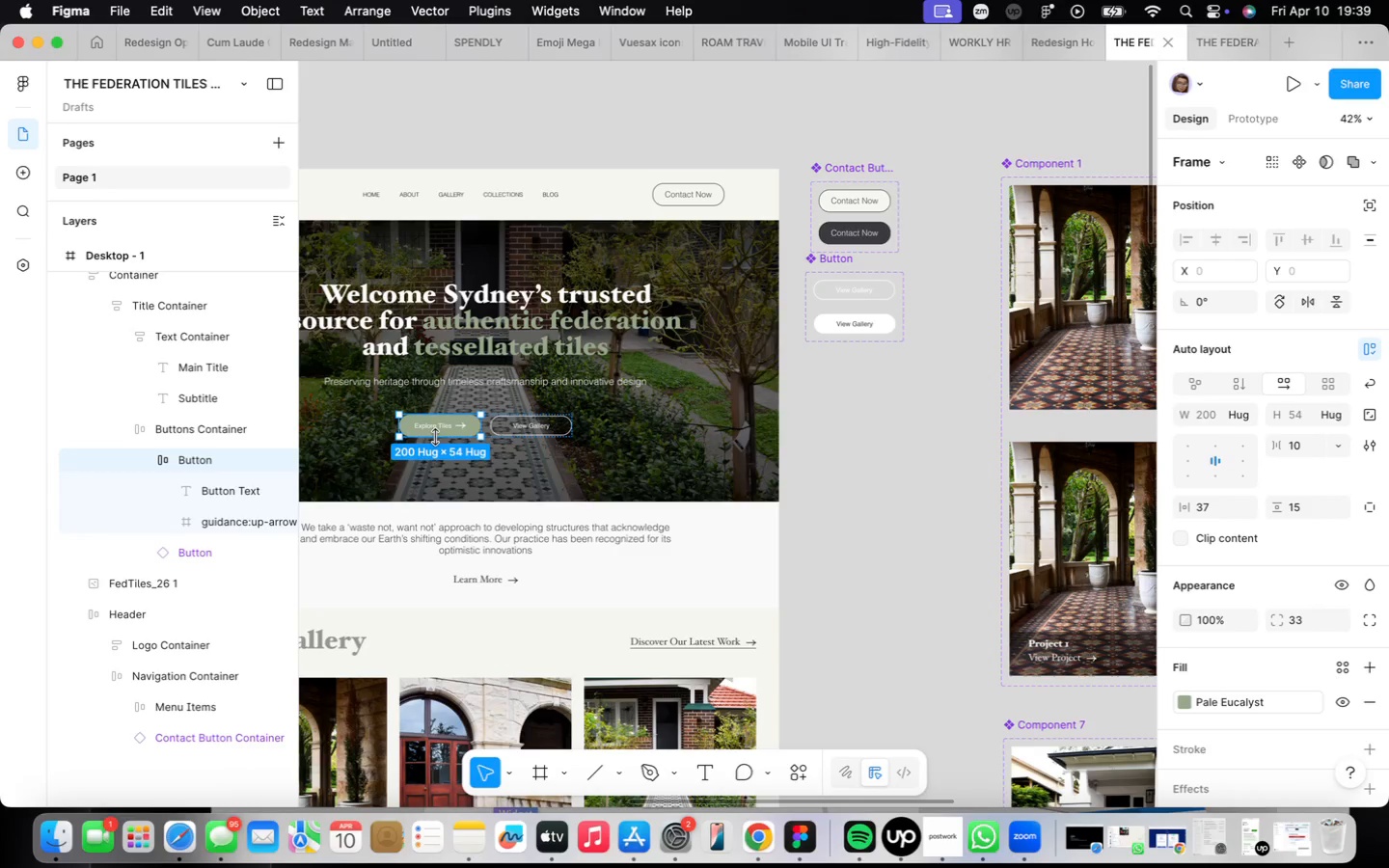 
hold_key(key=OptionLeft, duration=1.78)
left_click_drag(start_coordinate=[440, 430], to_coordinate=[849, 393])
 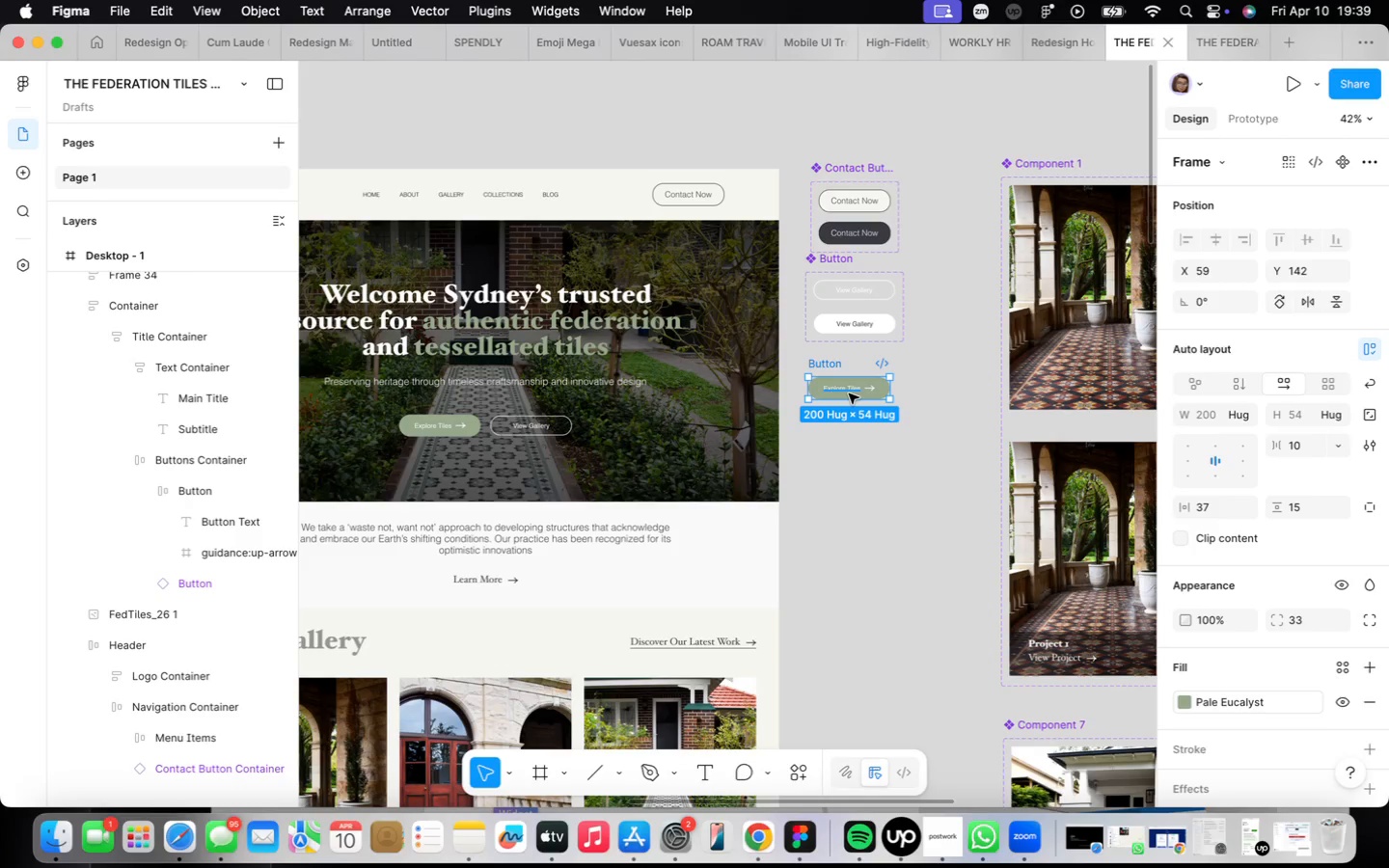 
wait(8.99)
 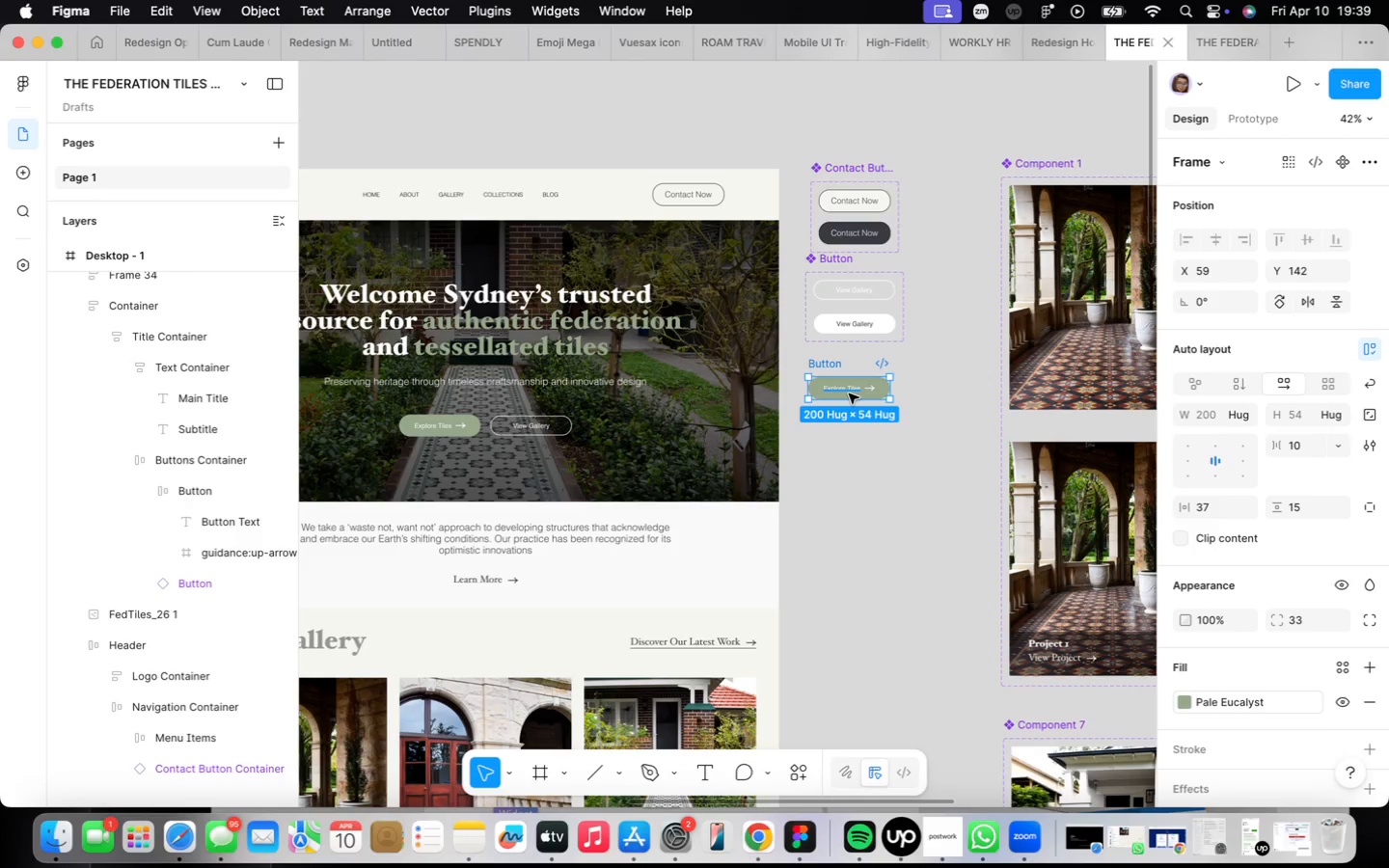 
scroll: coordinate [850, 399], scroll_direction: up, amount: 4.0
 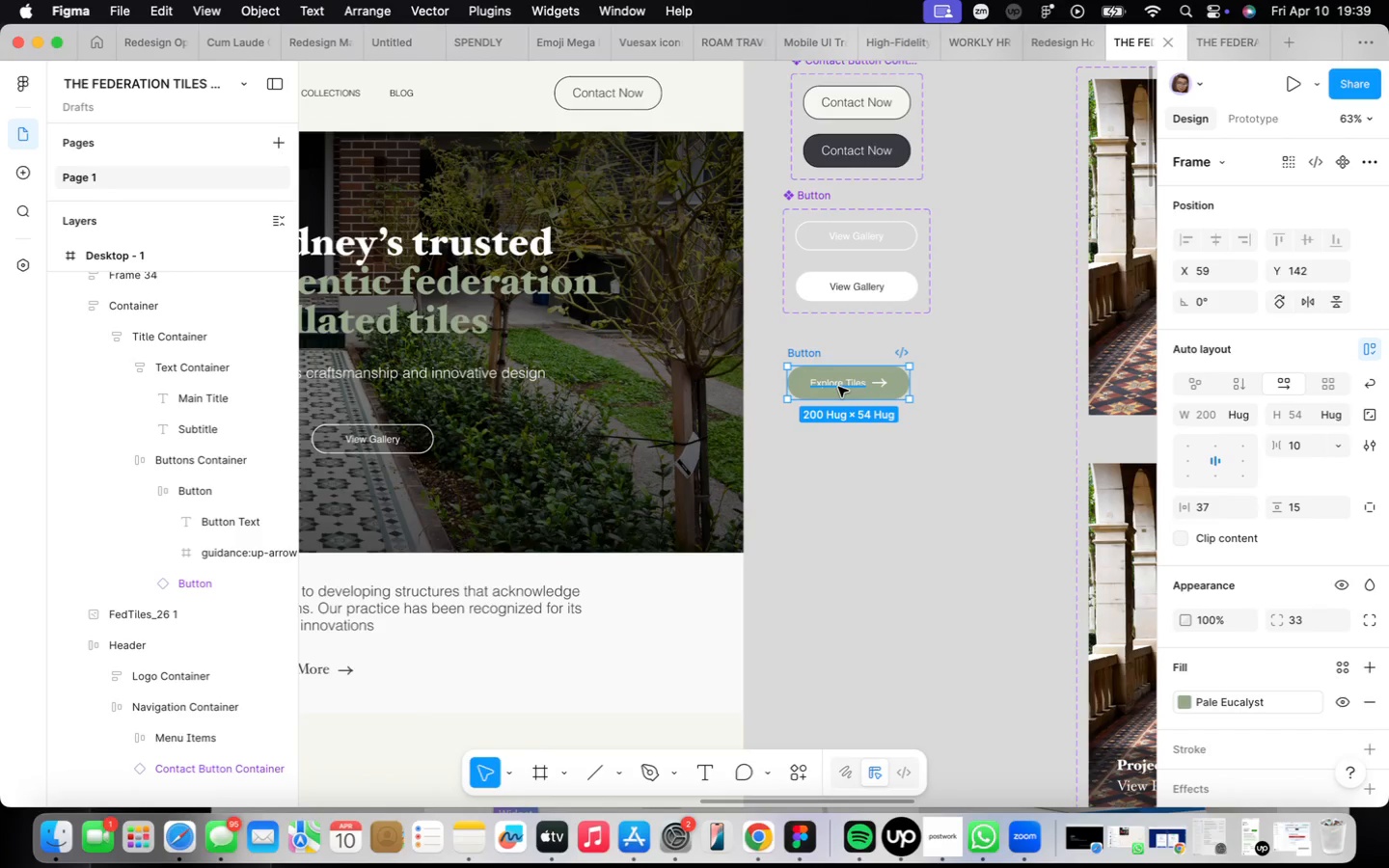 
hold_key(key=OptionLeft, duration=2.81)
left_click_drag(start_coordinate=[838, 387], to_coordinate=[838, 442])
 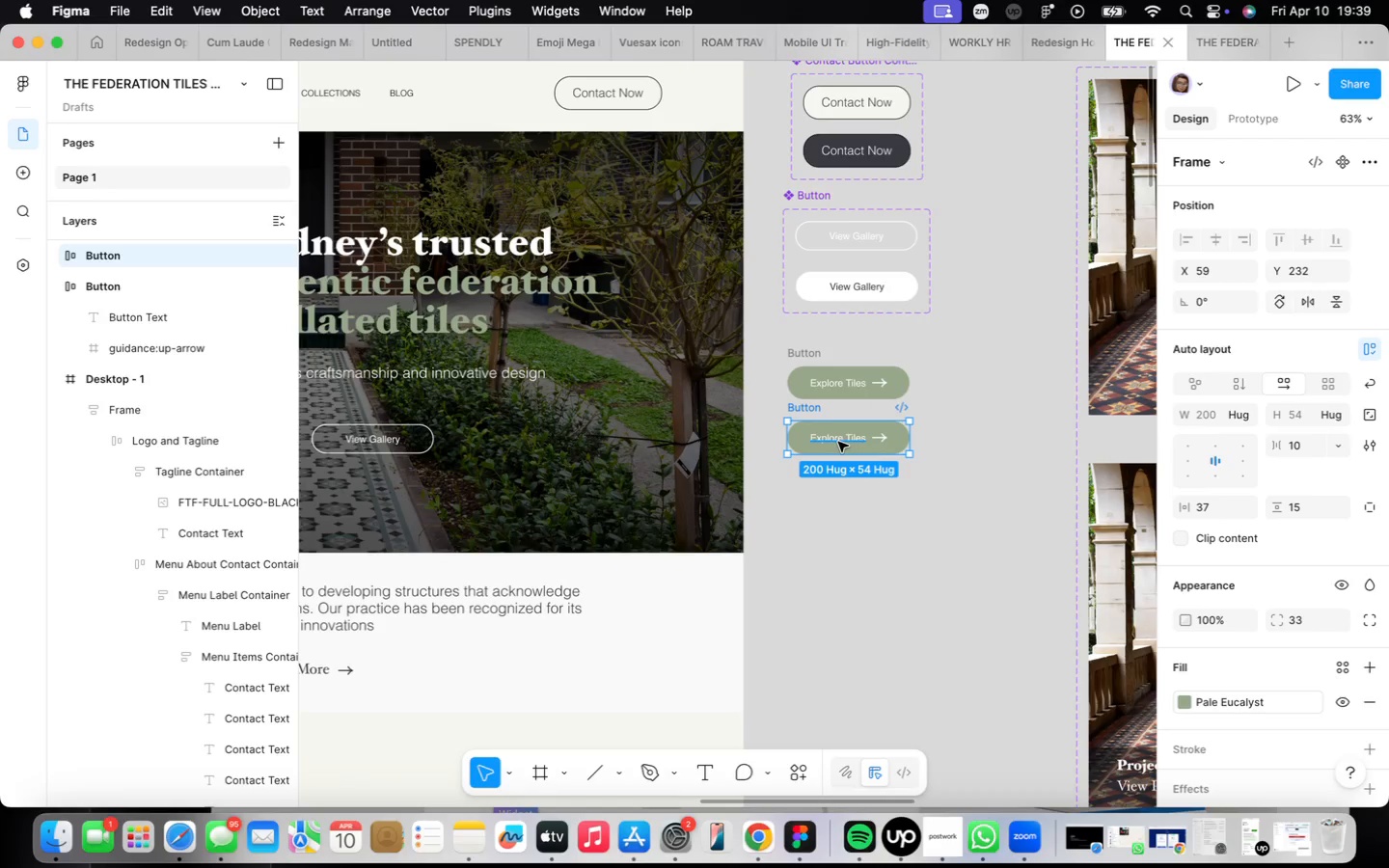 
scroll: coordinate [838, 443], scroll_direction: up, amount: 5.0
 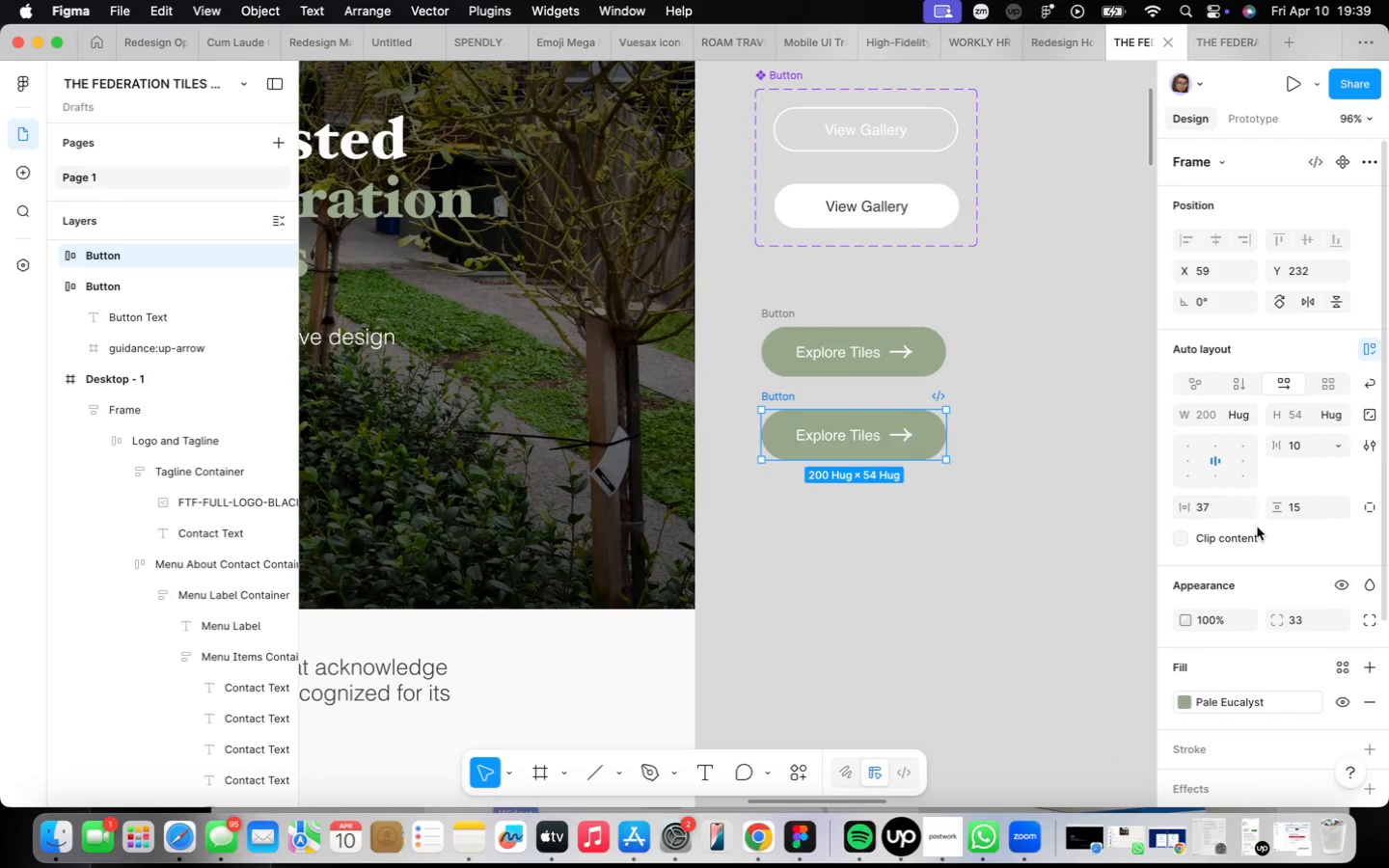 
scroll: coordinate [1237, 601], scroll_direction: down, amount: 9.0
 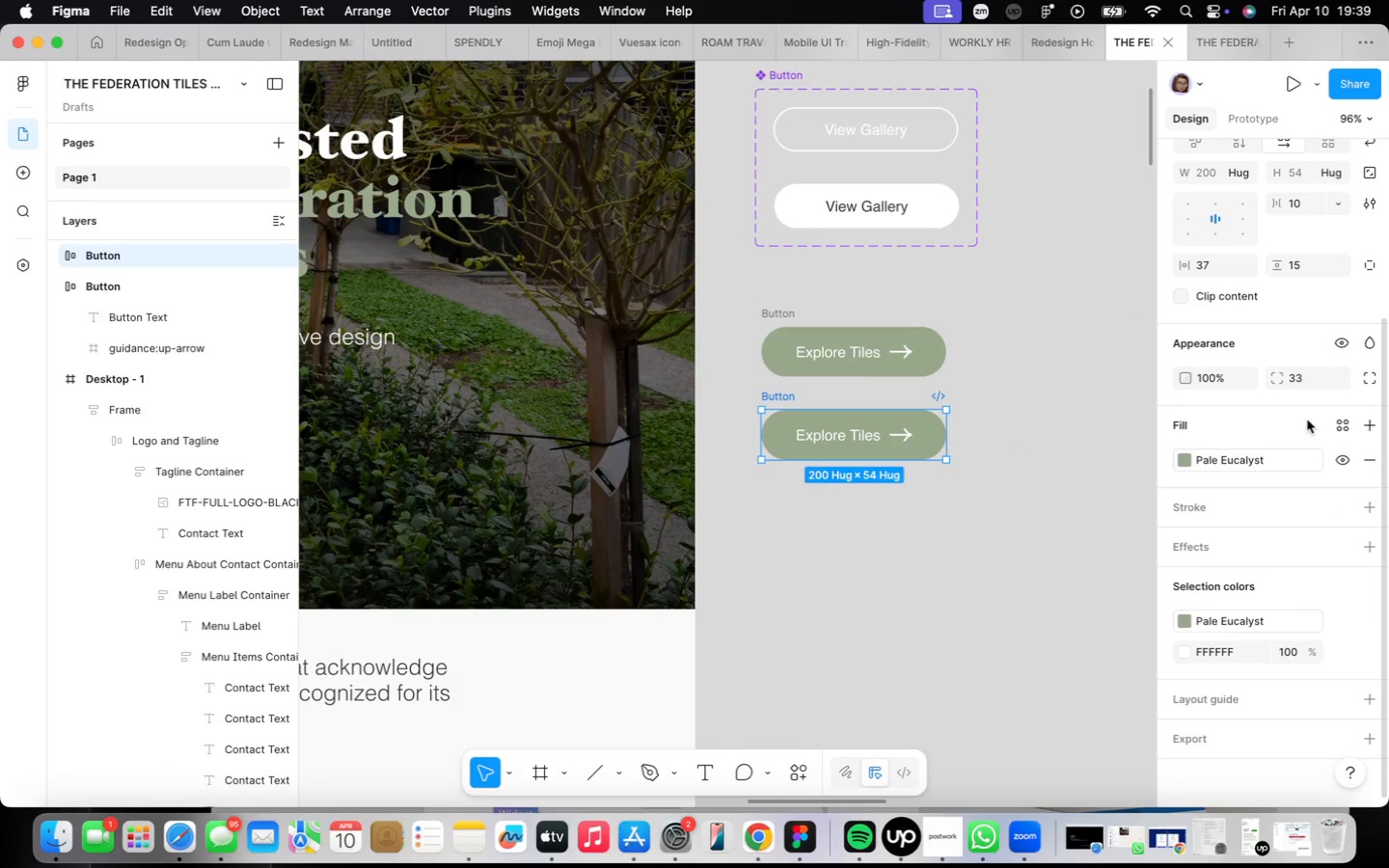 
left_click([1315, 453])
 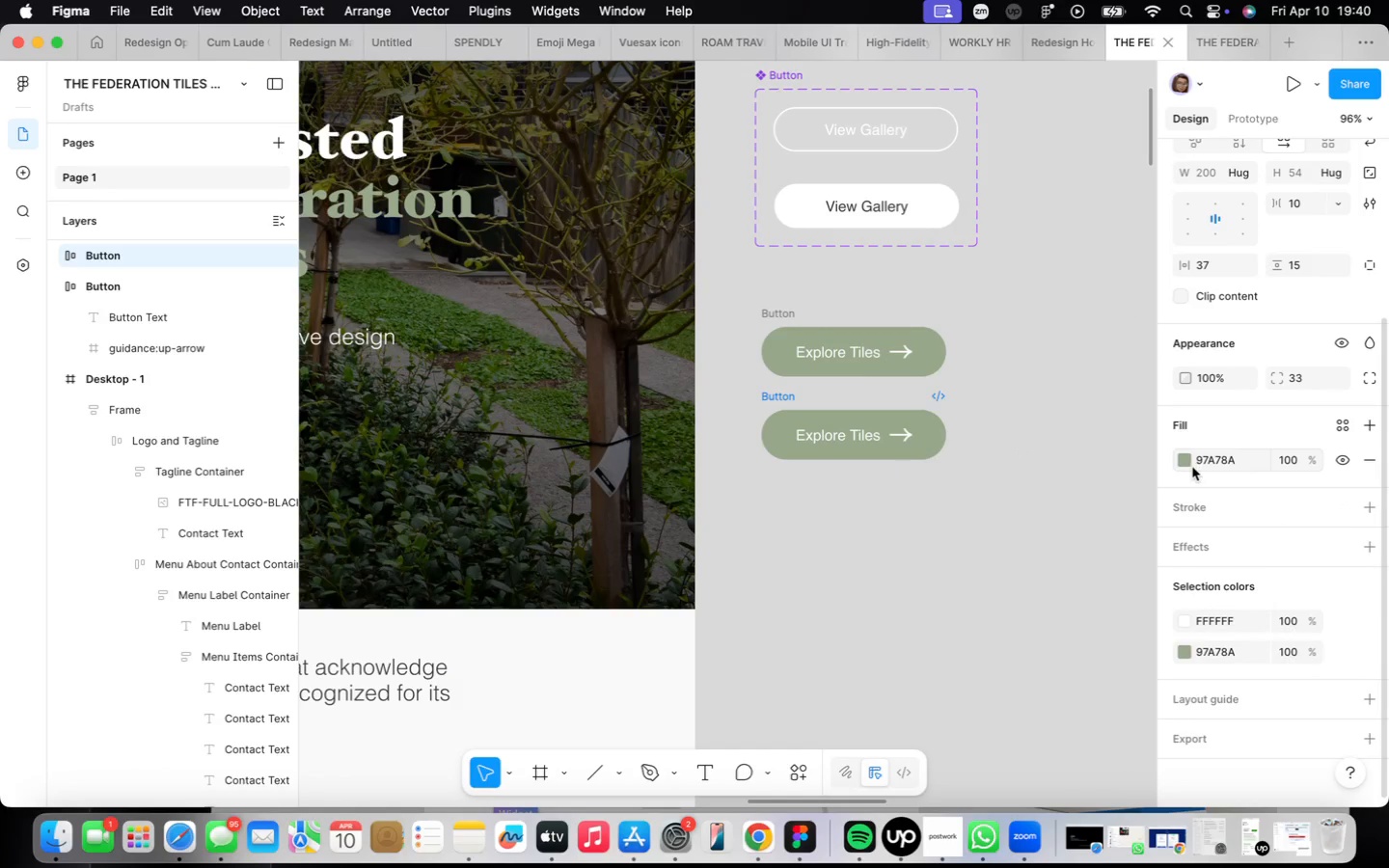 
left_click([1183, 460])
 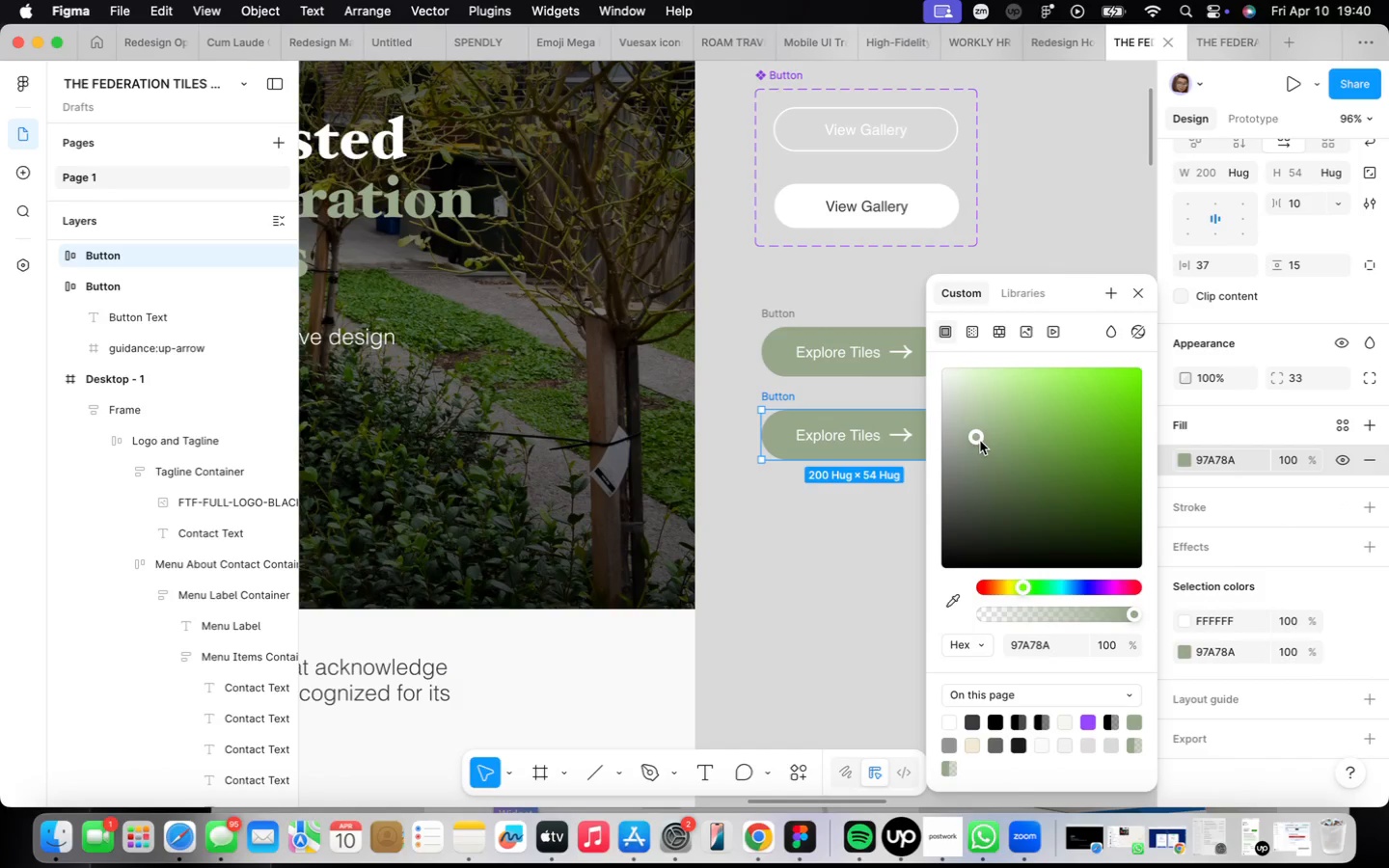 
left_click_drag(start_coordinate=[977, 438], to_coordinate=[995, 519])
 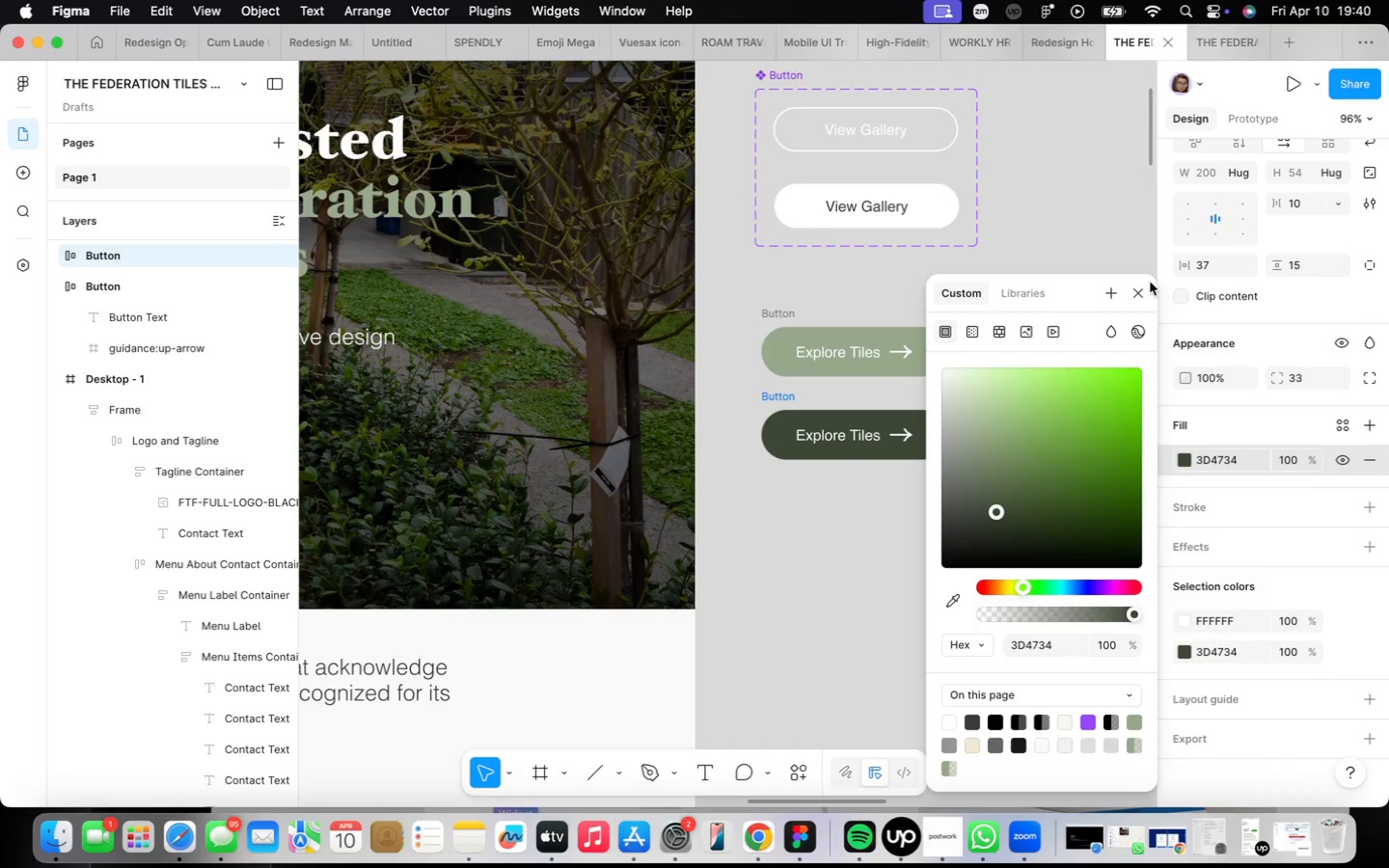 
left_click([1141, 286])
 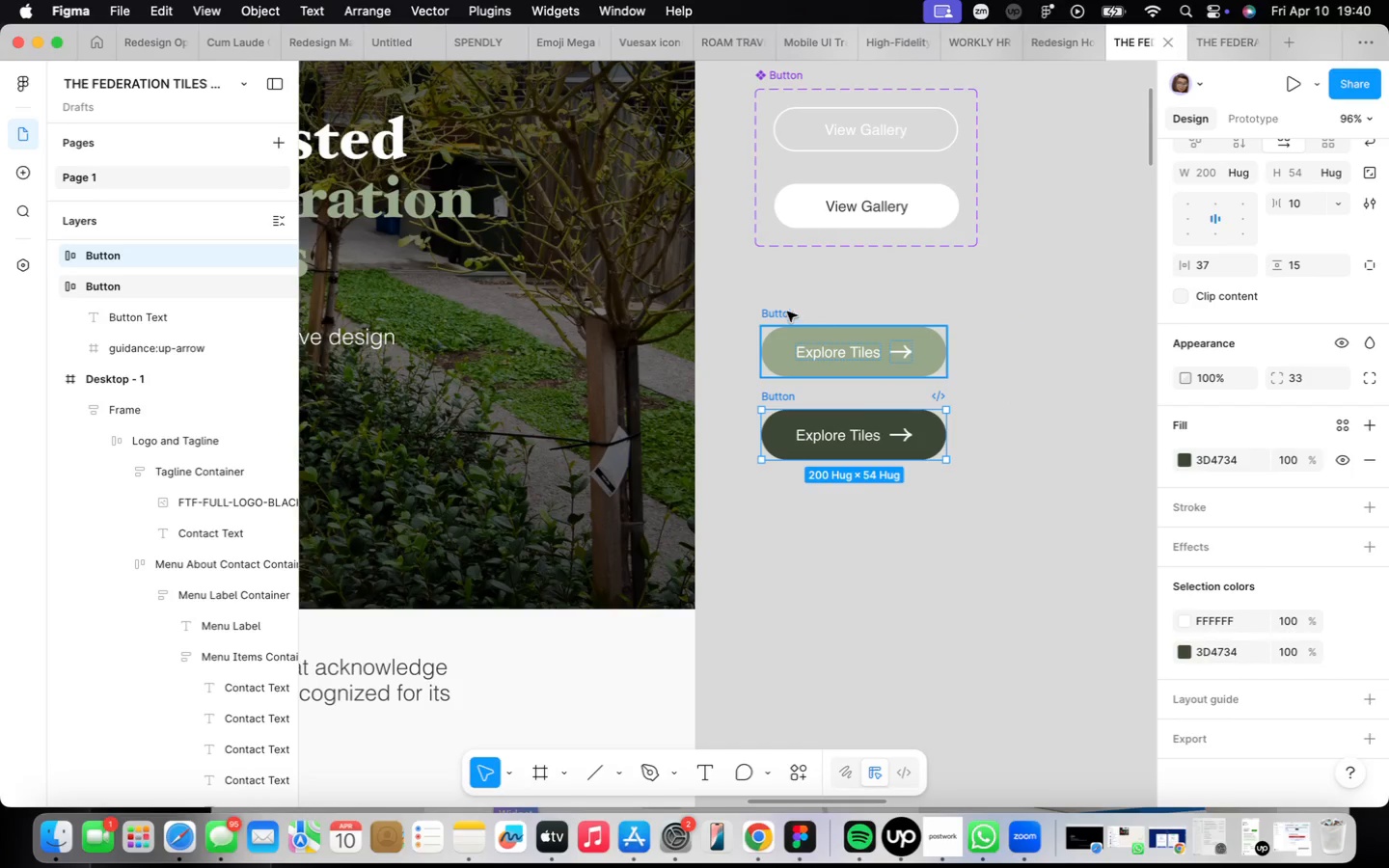 
key(Shift+ShiftLeft)
 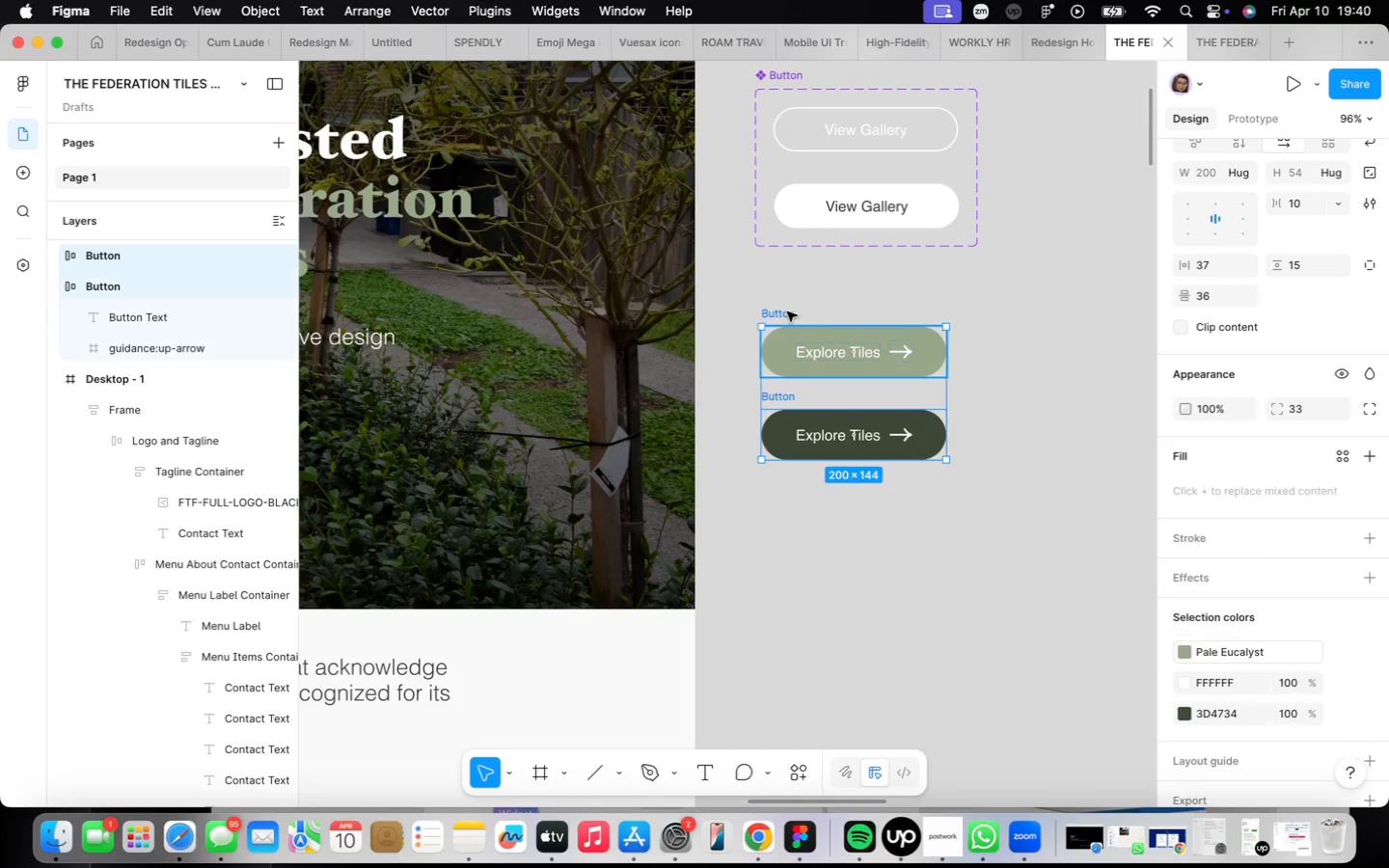 
left_click([787, 312])
 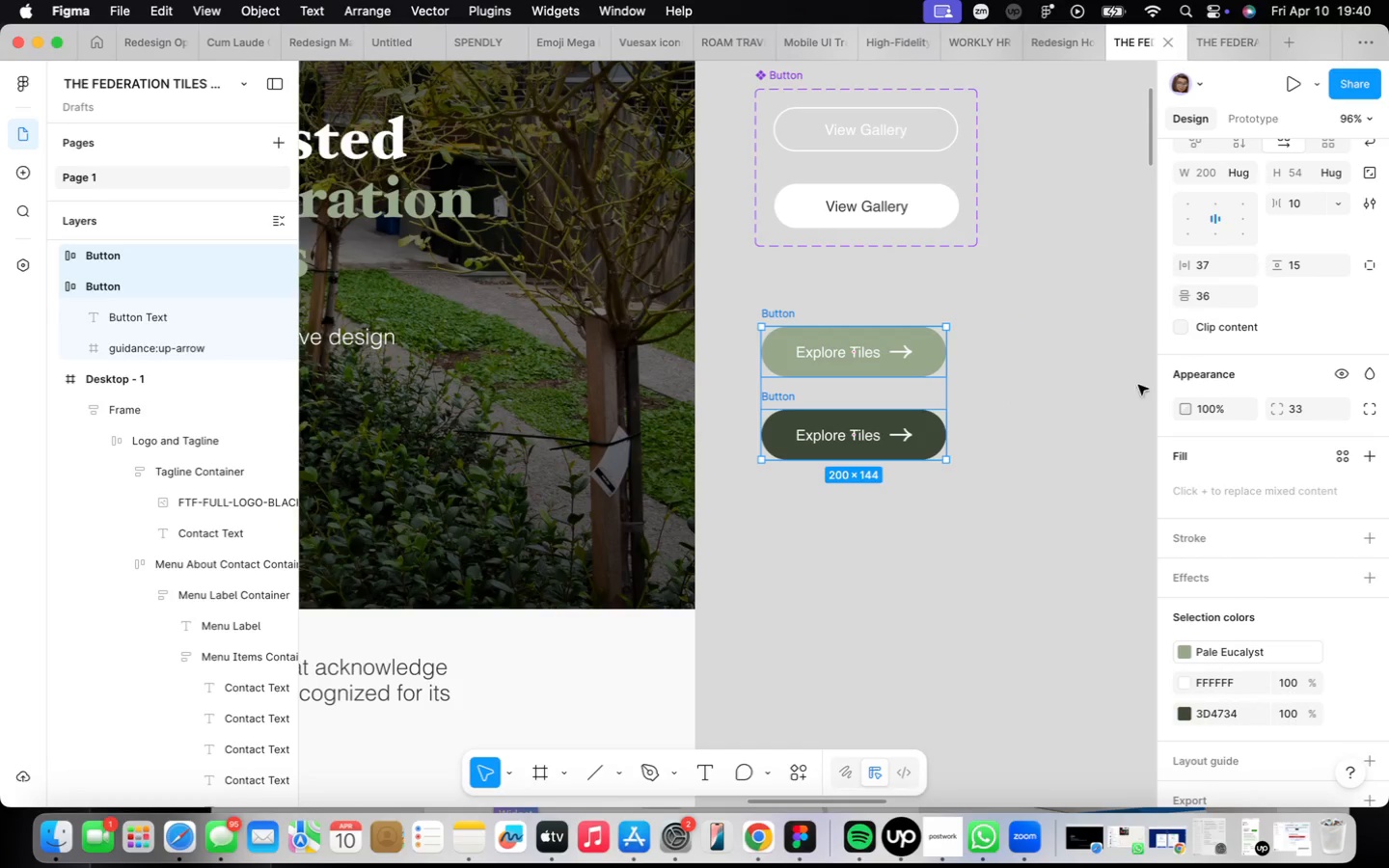 
scroll: coordinate [1260, 299], scroll_direction: up, amount: 37.0
 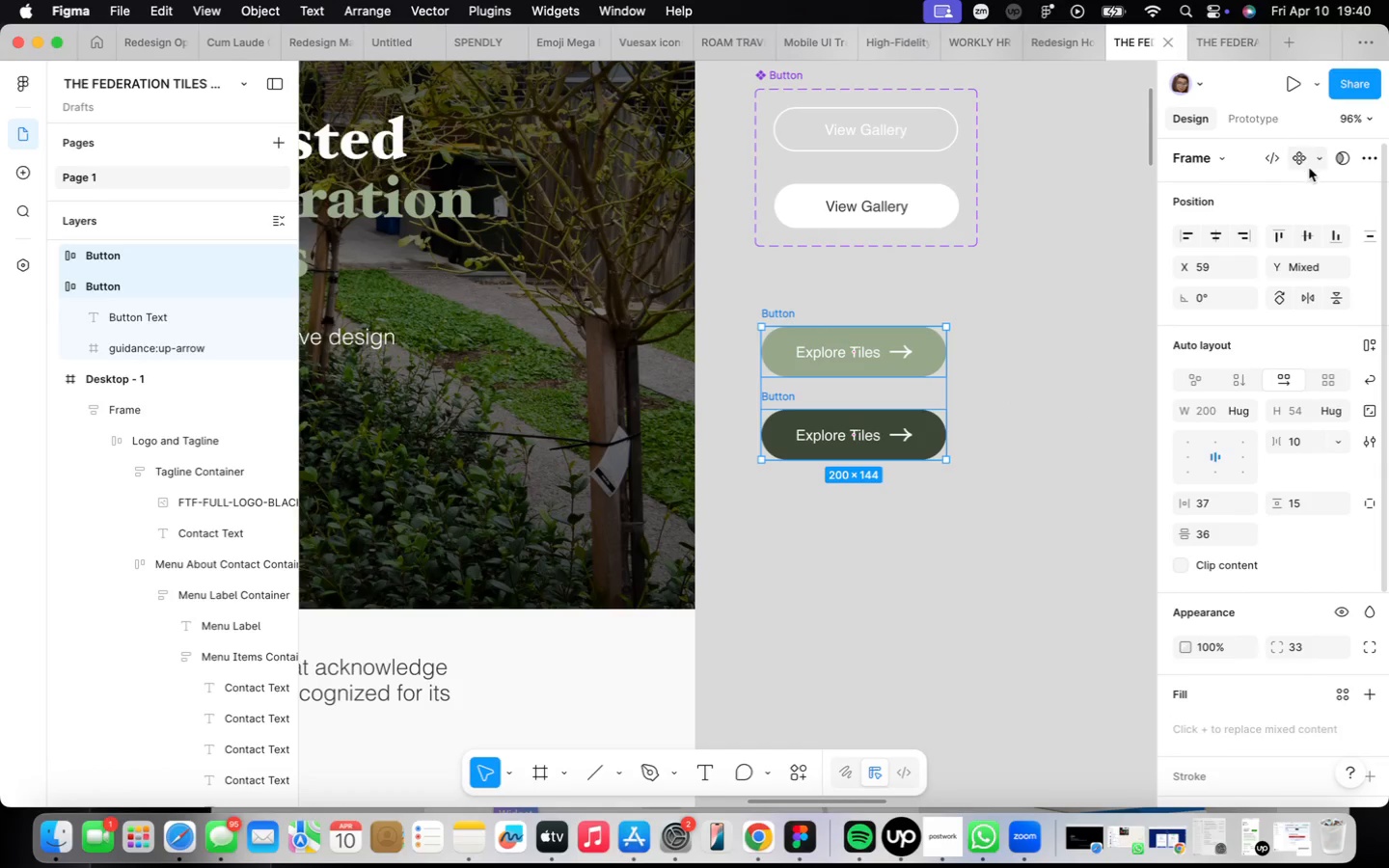 
left_click([1314, 159])
 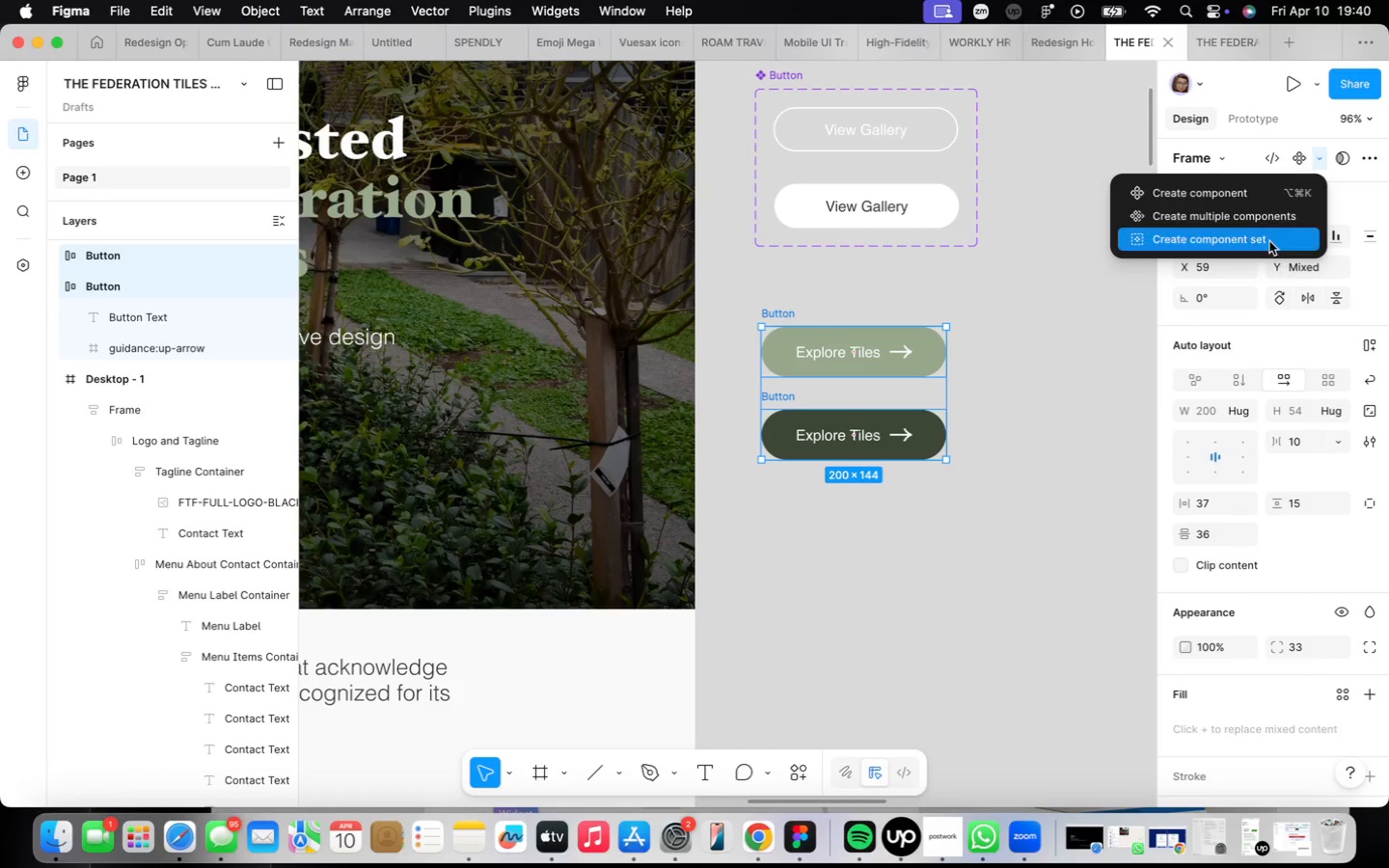 
left_click([1267, 239])
 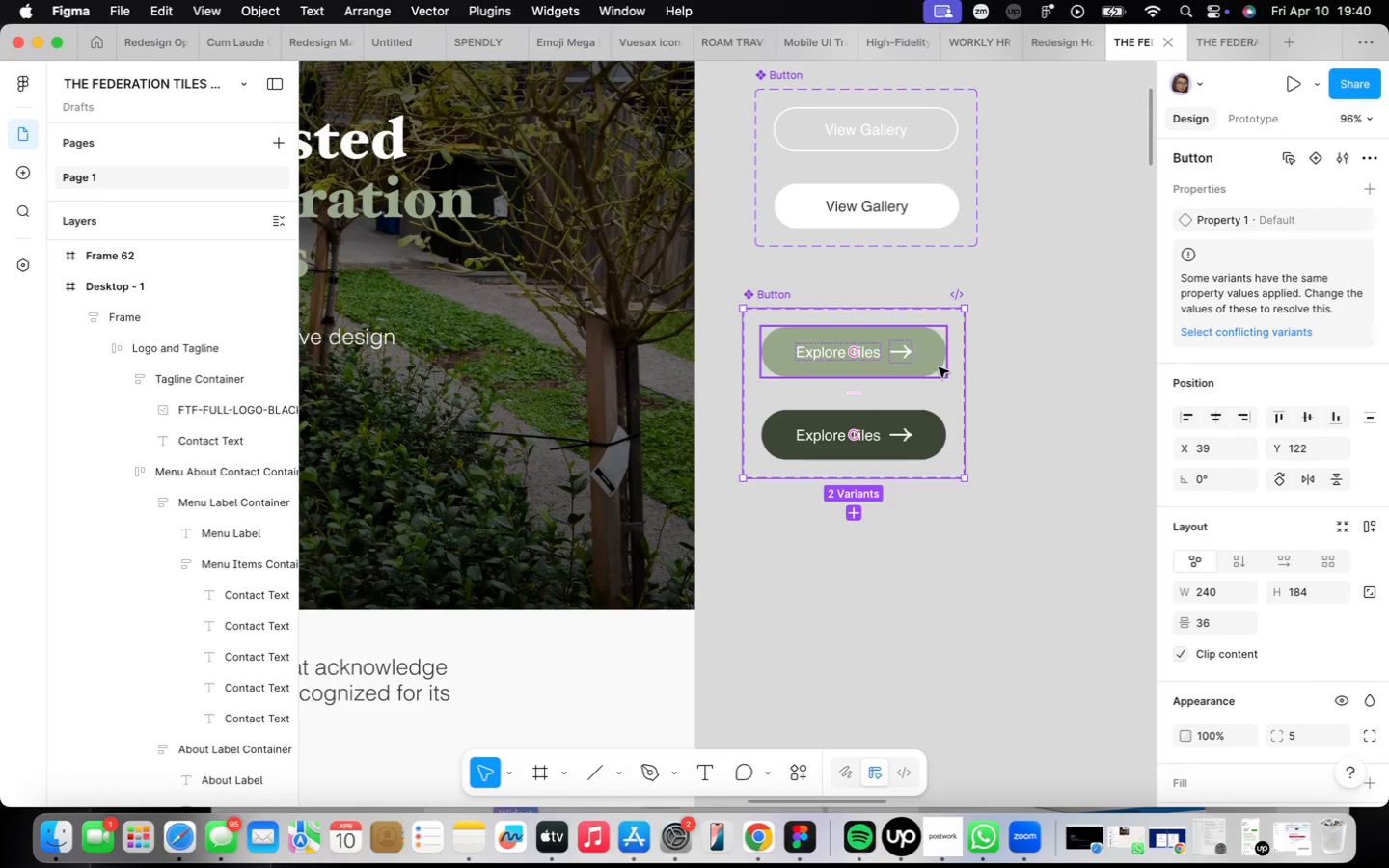 
left_click([924, 354])
 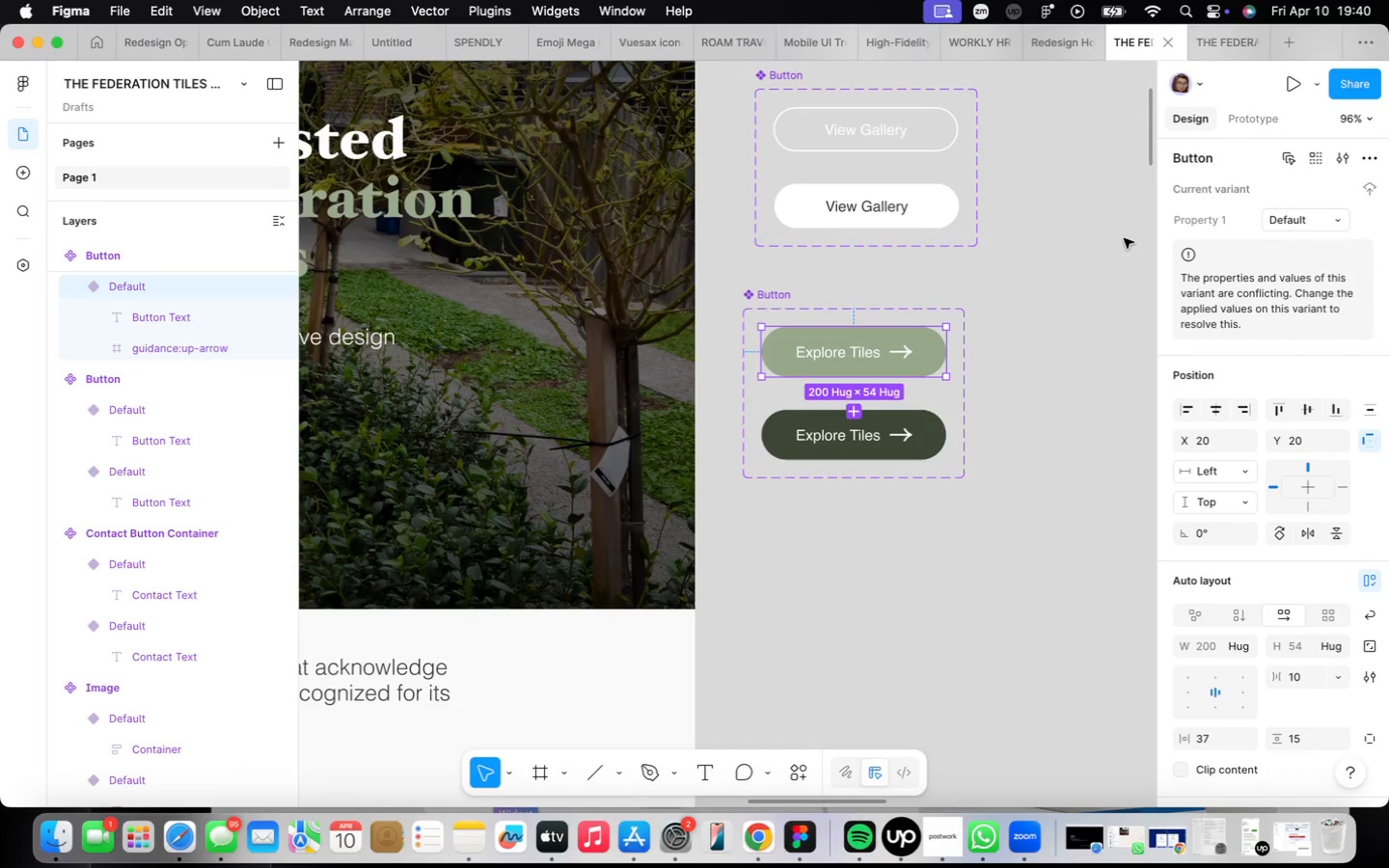 
left_click([1236, 110])
 